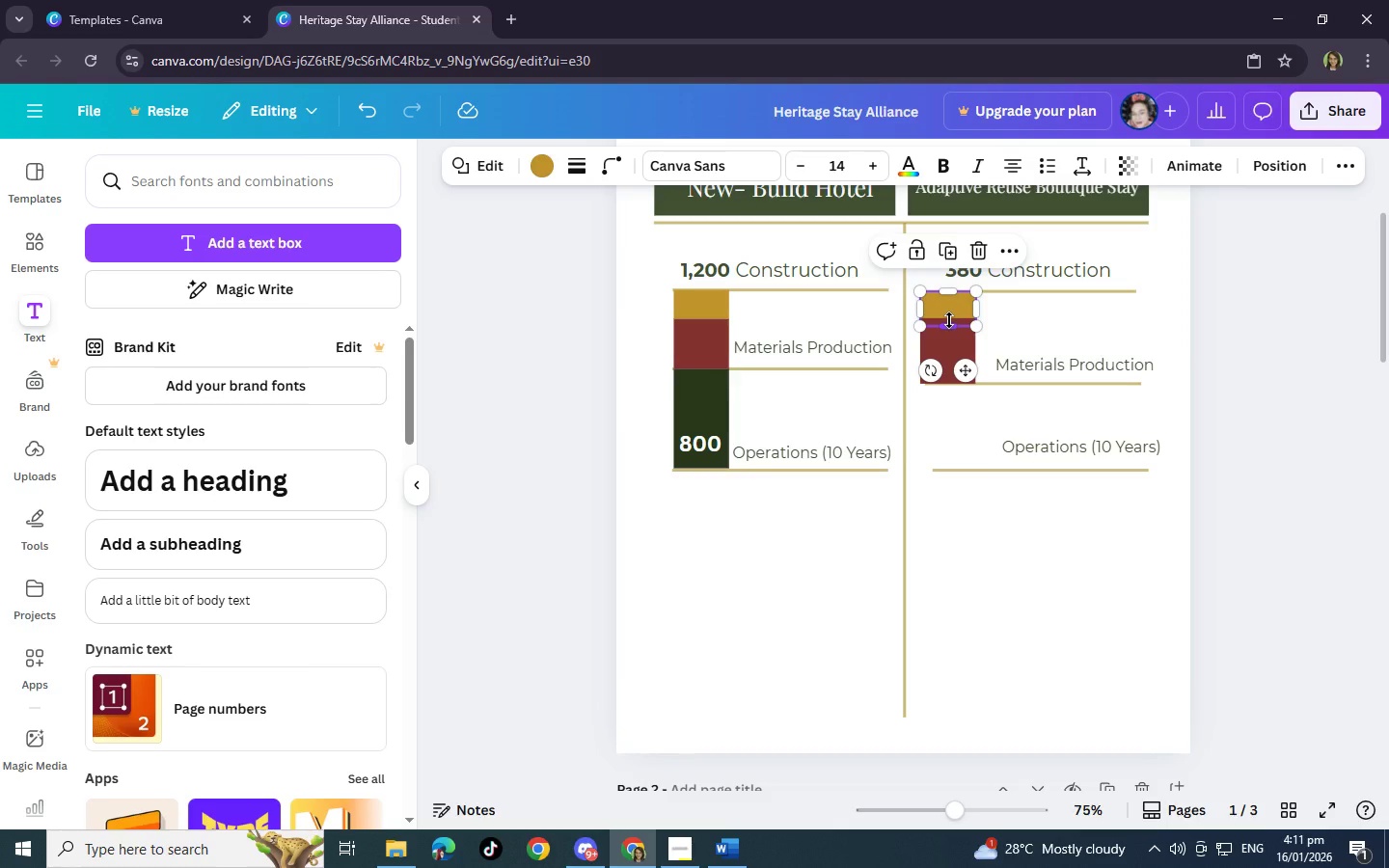 
left_click([955, 346])
 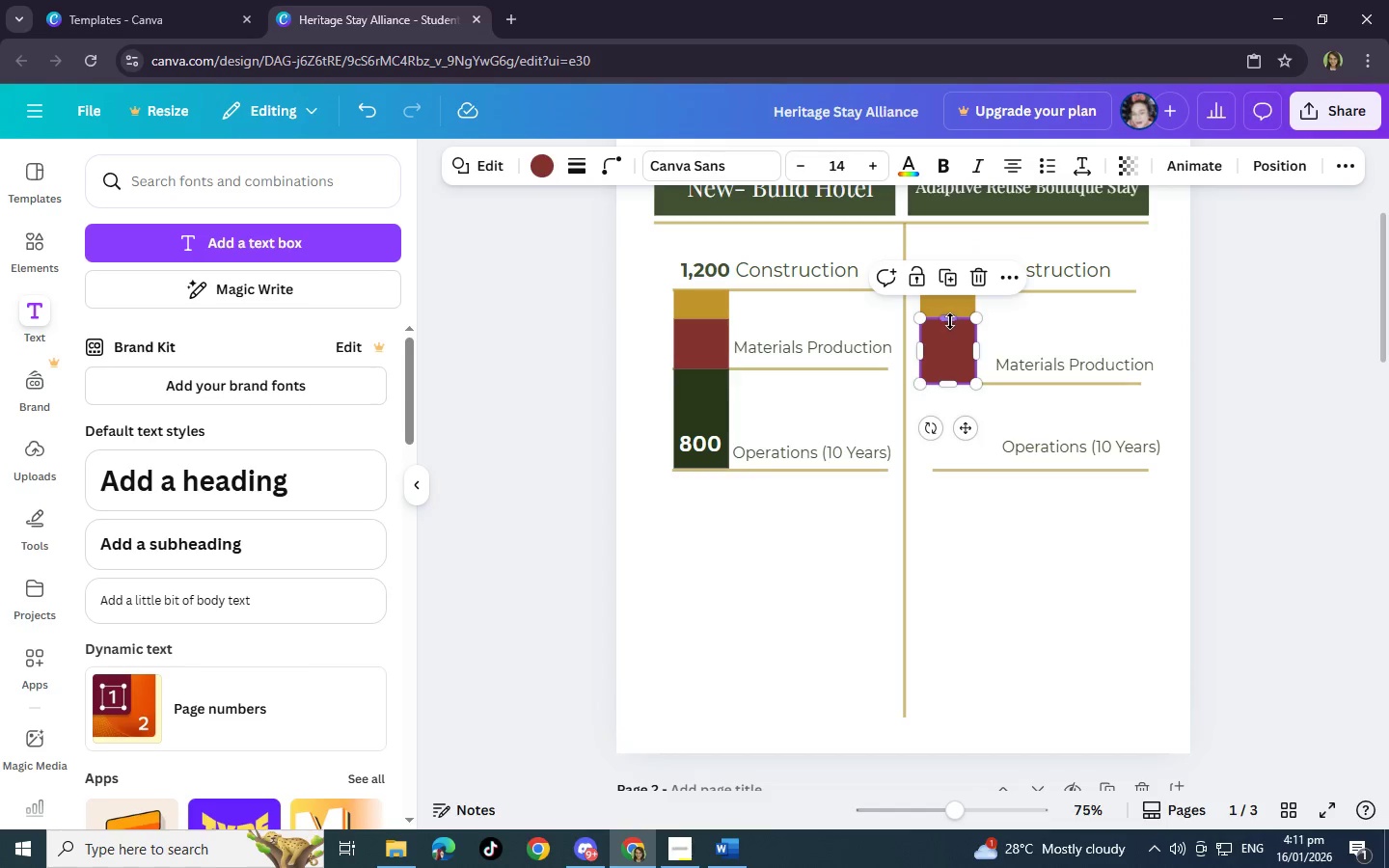 
left_click_drag(start_coordinate=[949, 319], to_coordinate=[949, 327])
 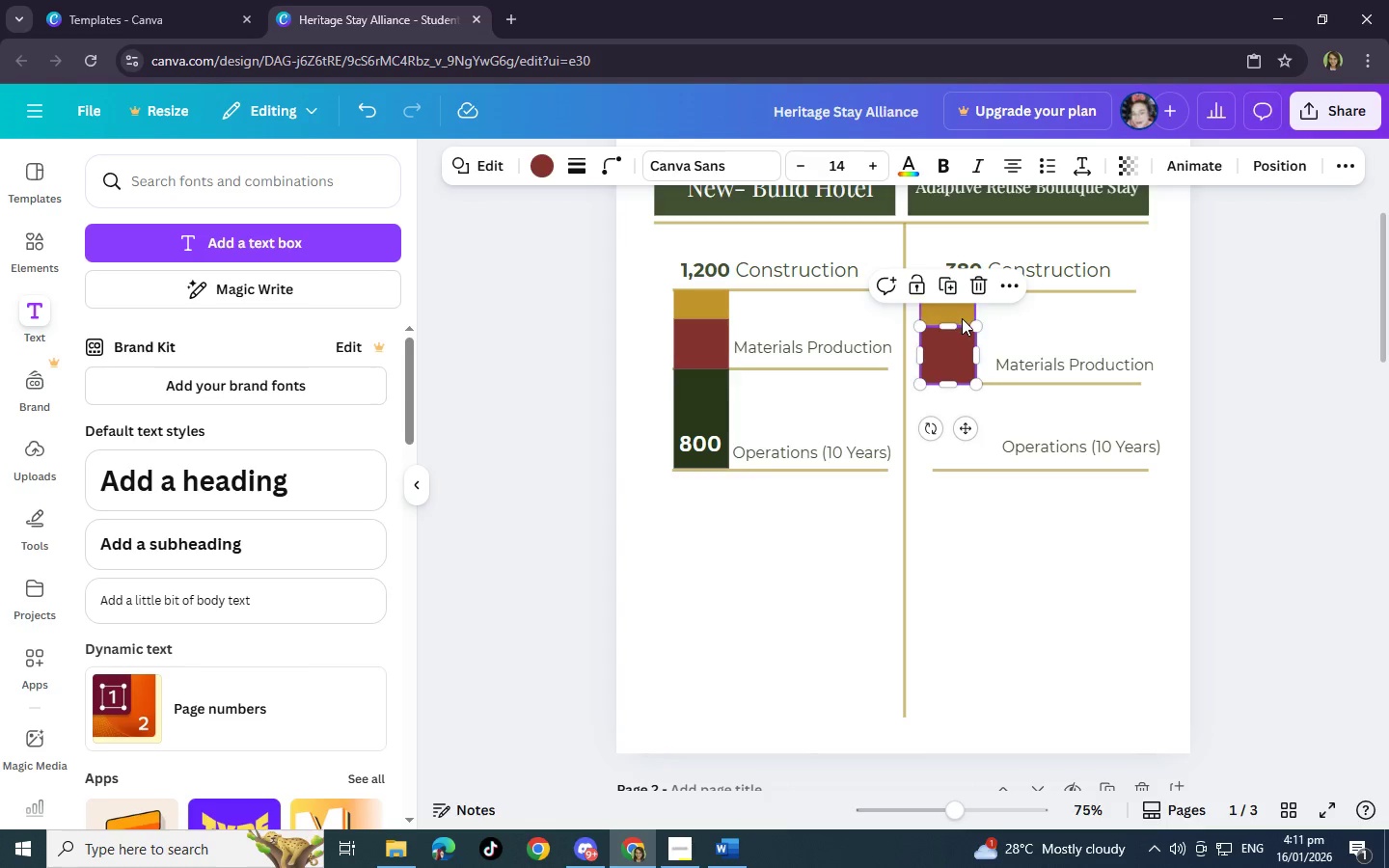 
left_click([962, 318])
 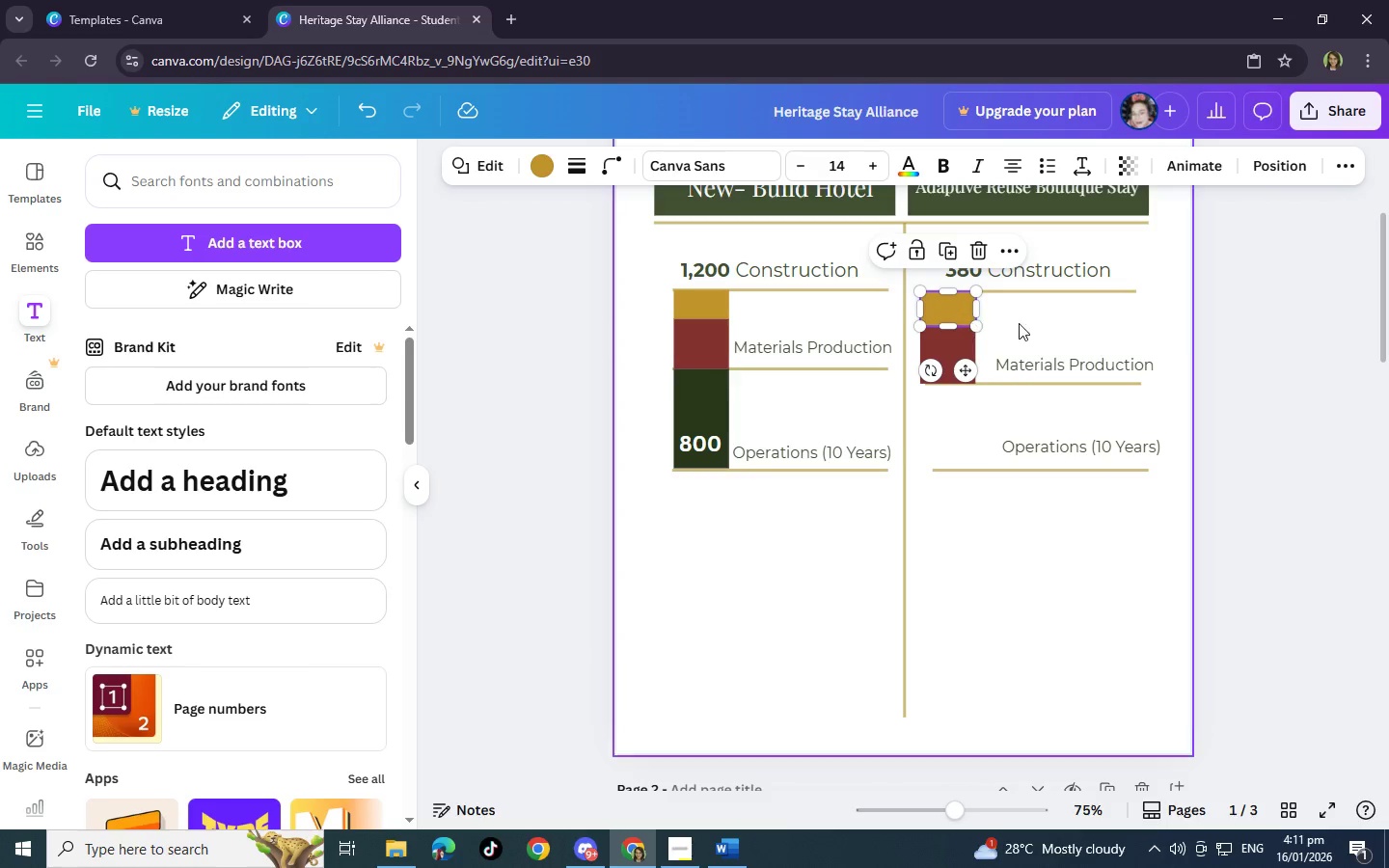 
double_click([1022, 326])
 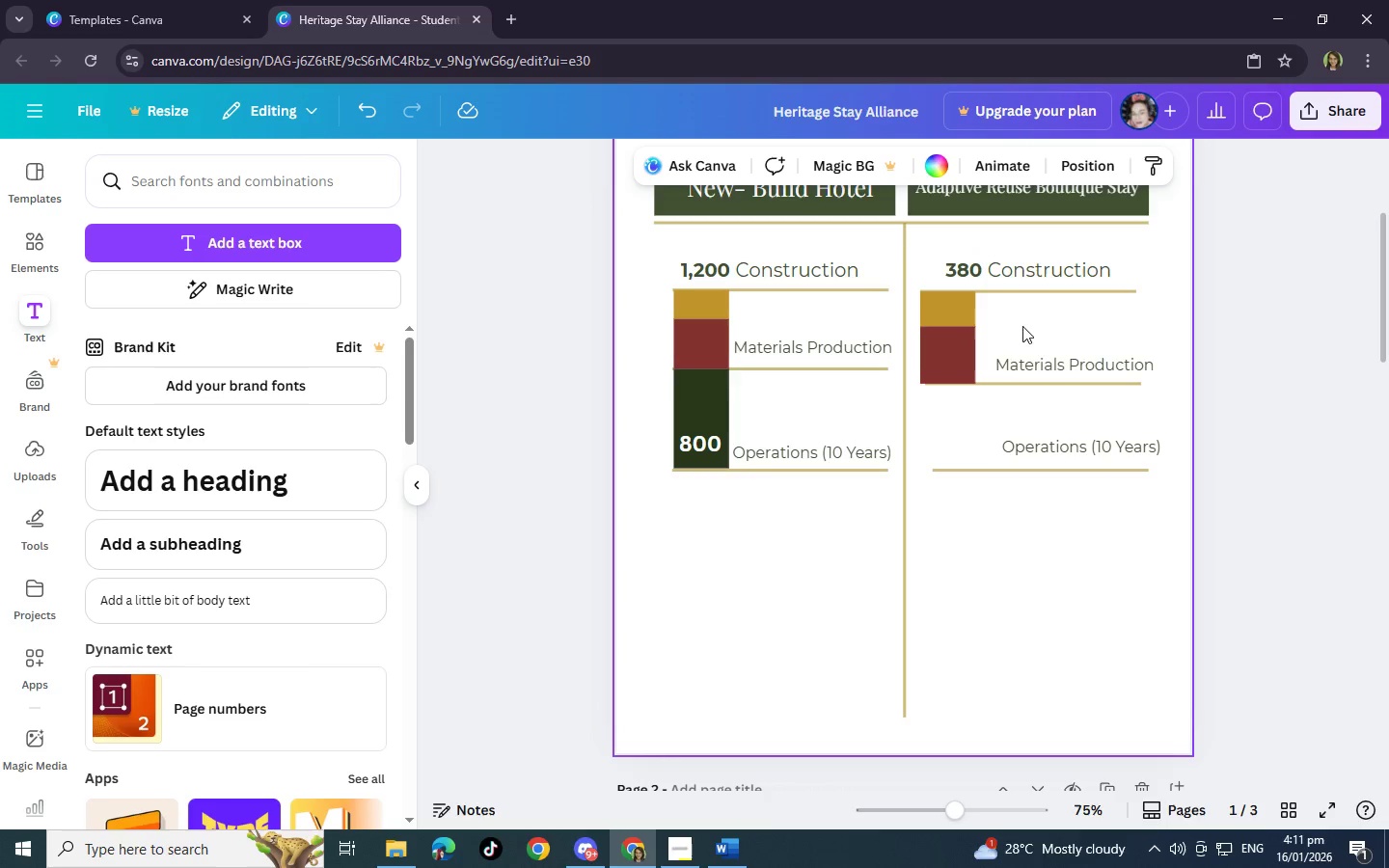 
left_click([939, 361])
 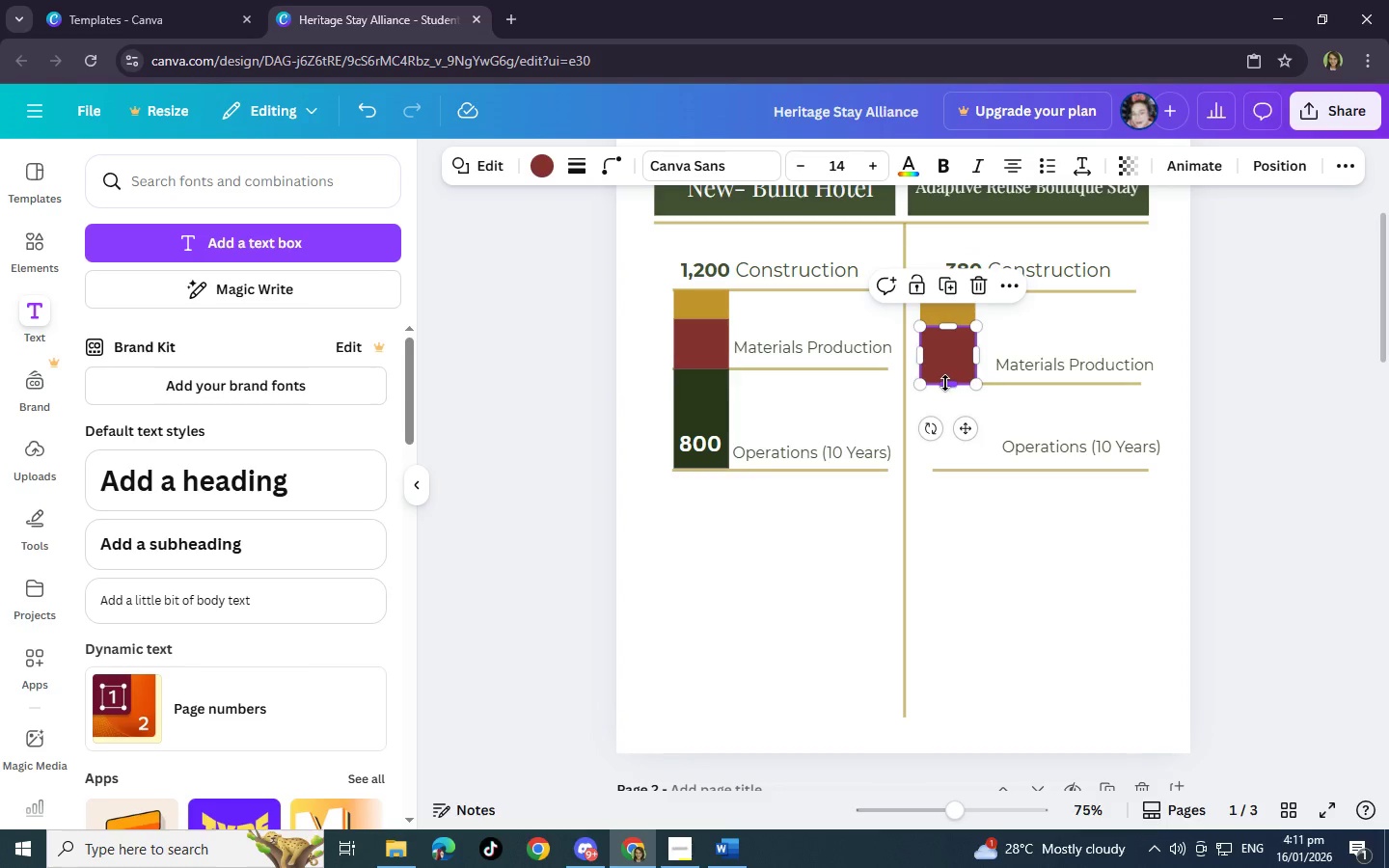 
left_click_drag(start_coordinate=[951, 383], to_coordinate=[951, 392])
 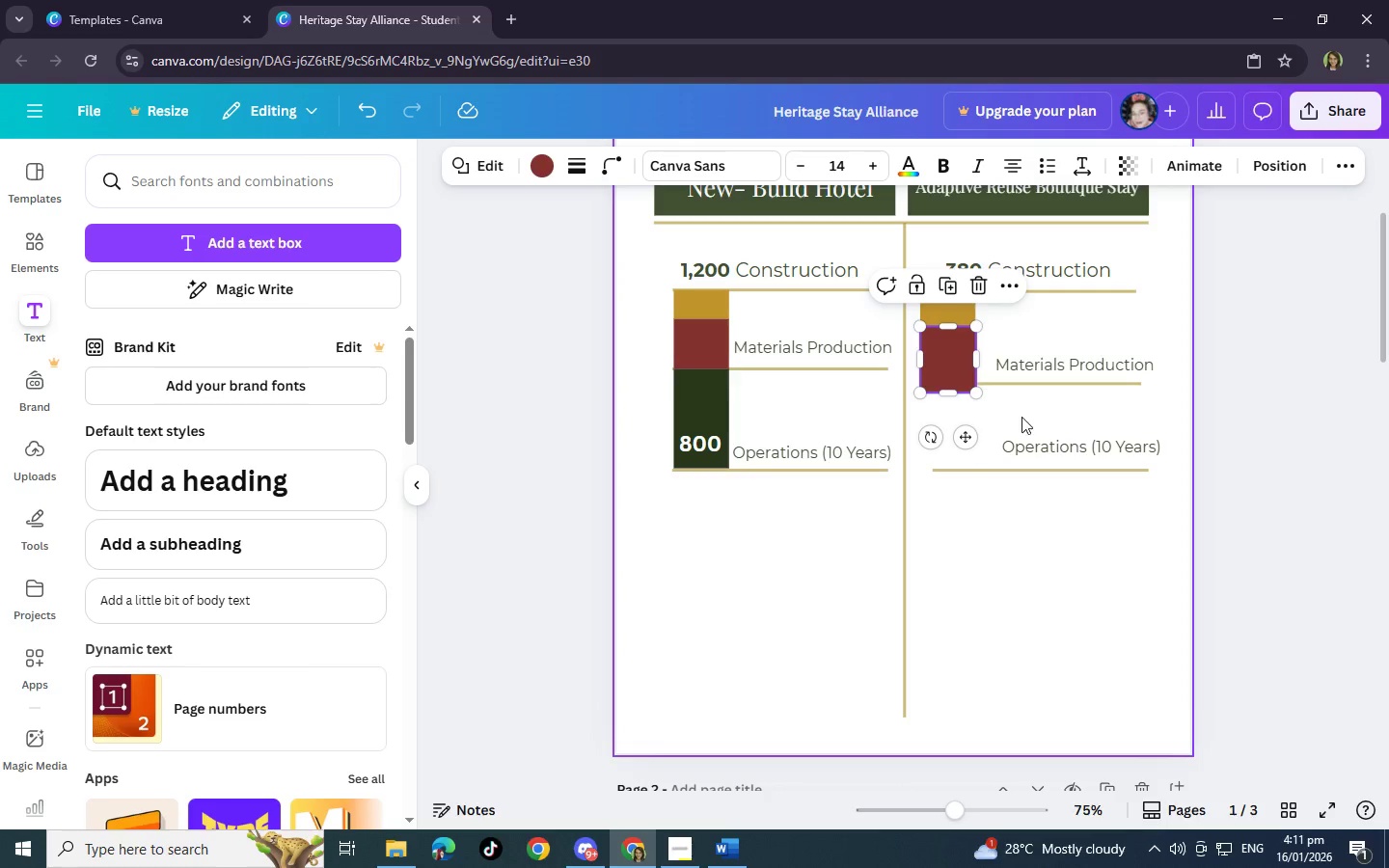 
left_click([1029, 420])
 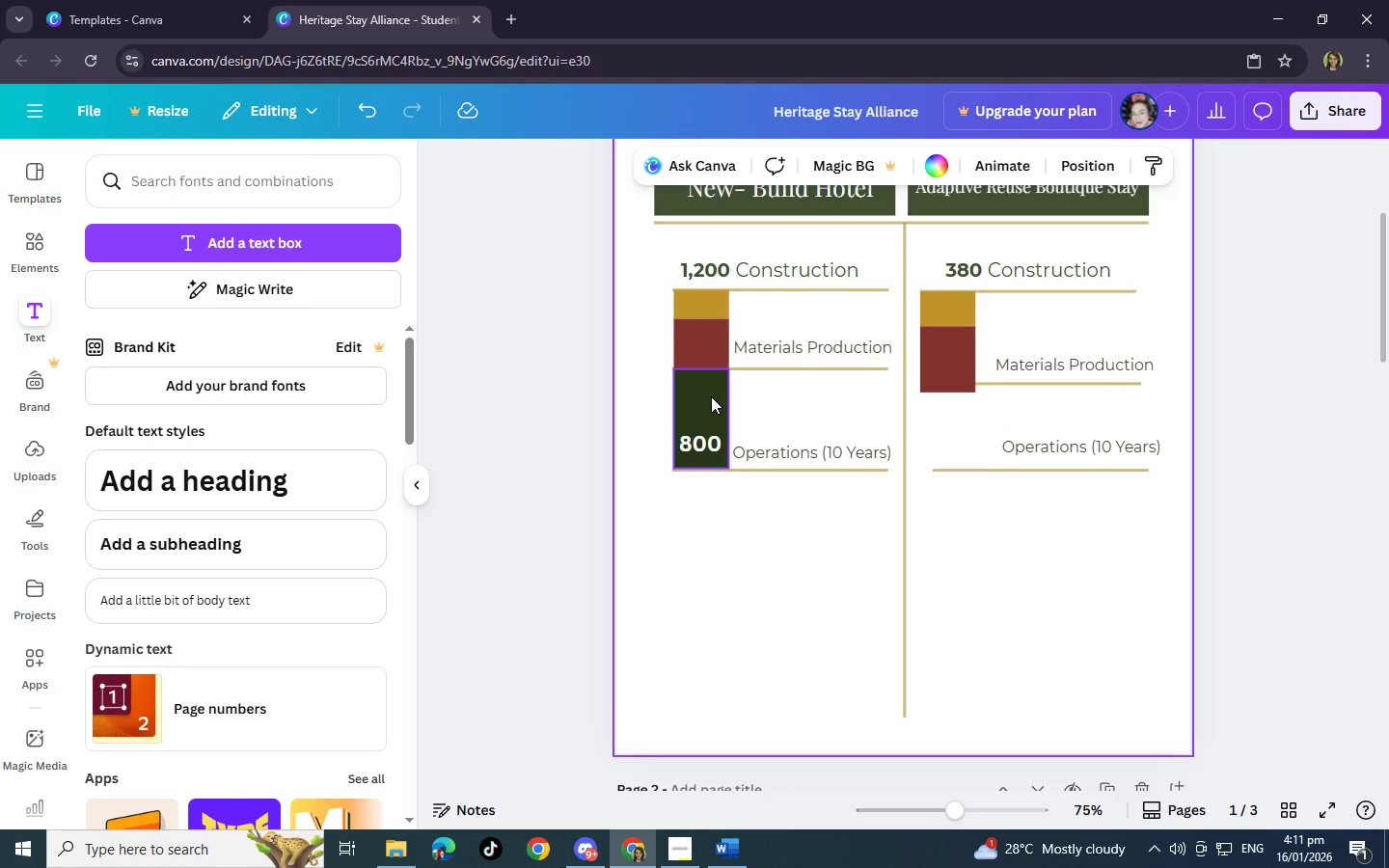 
left_click([711, 396])
 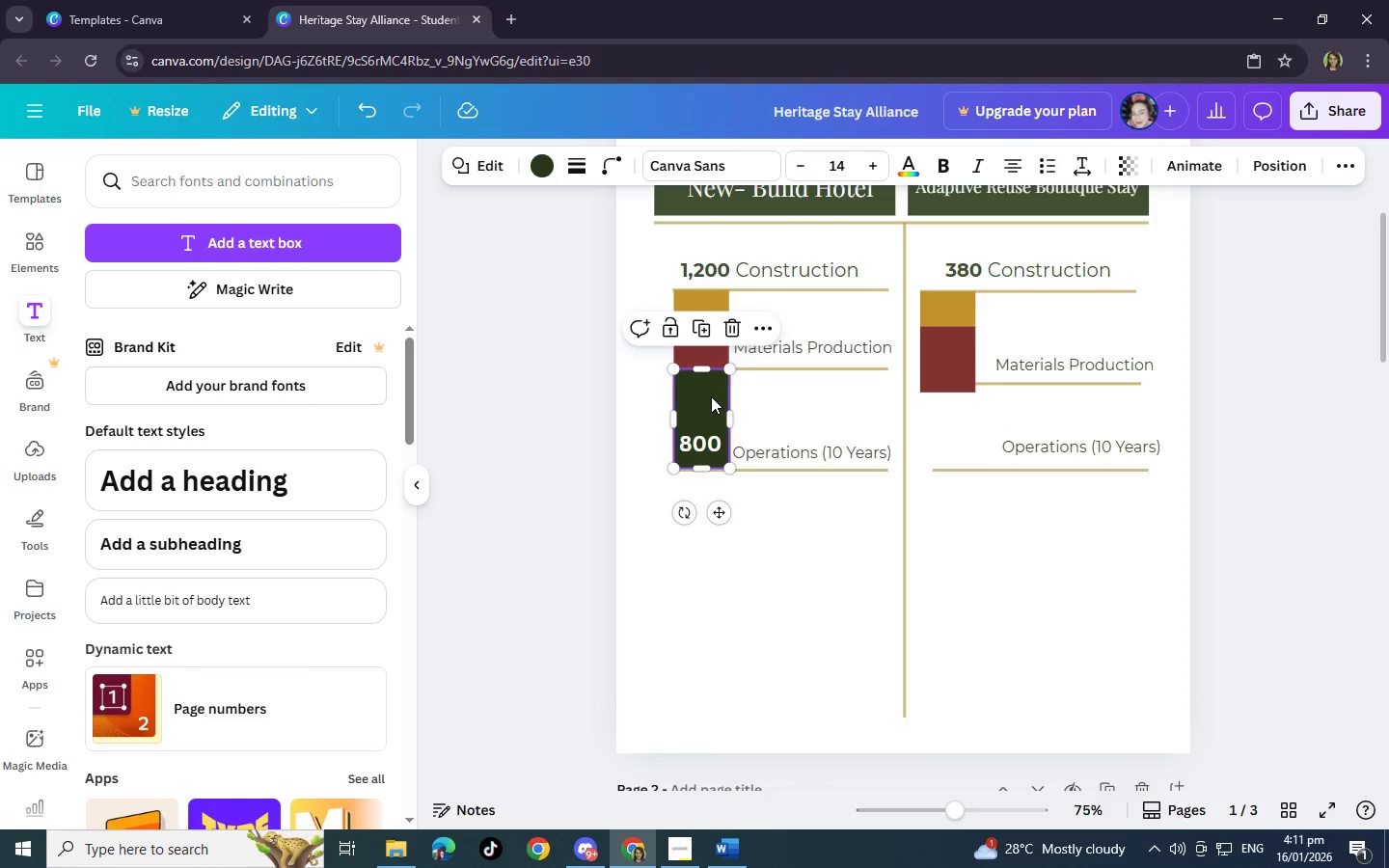 
right_click([711, 396])
 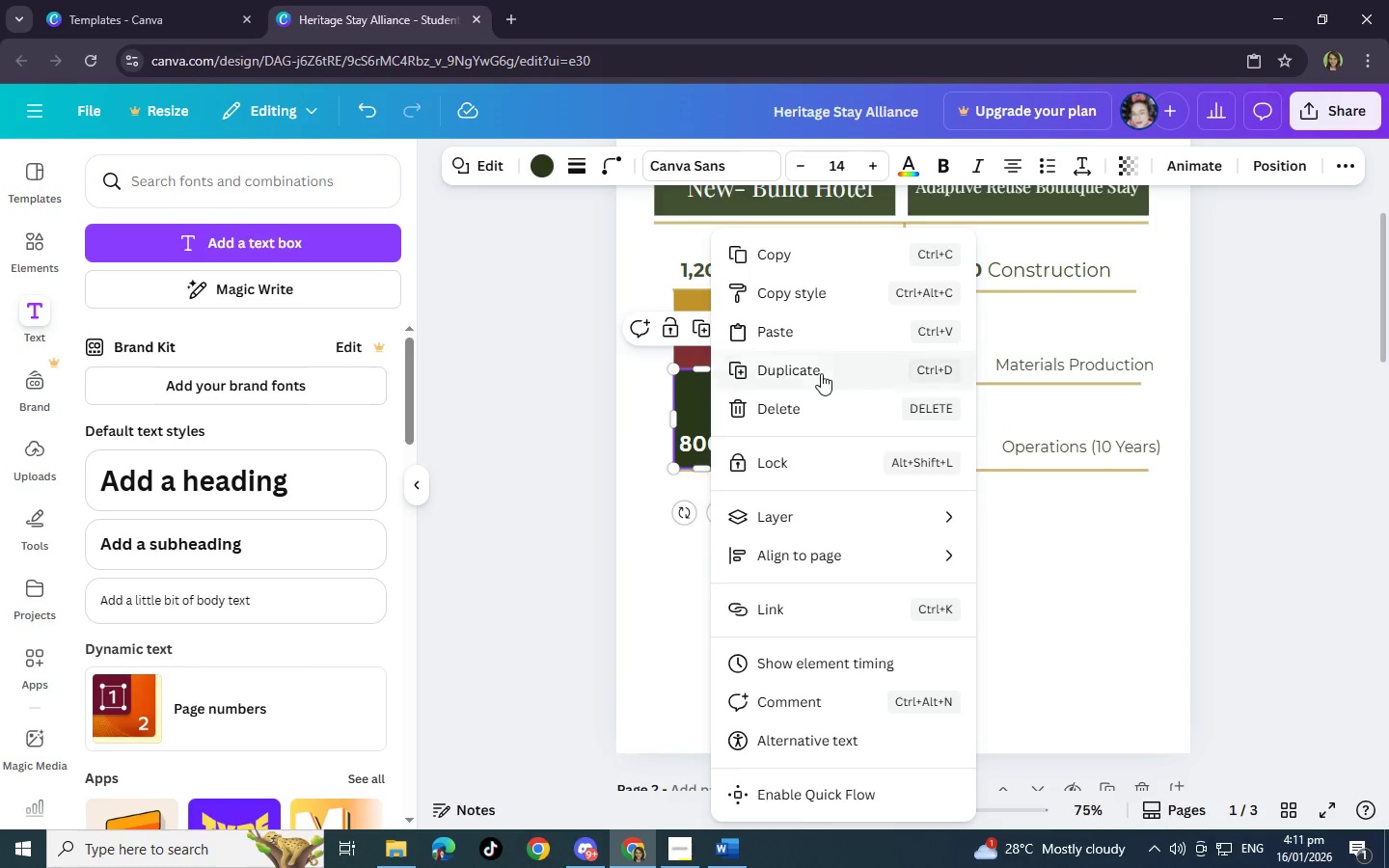 
left_click([810, 250])
 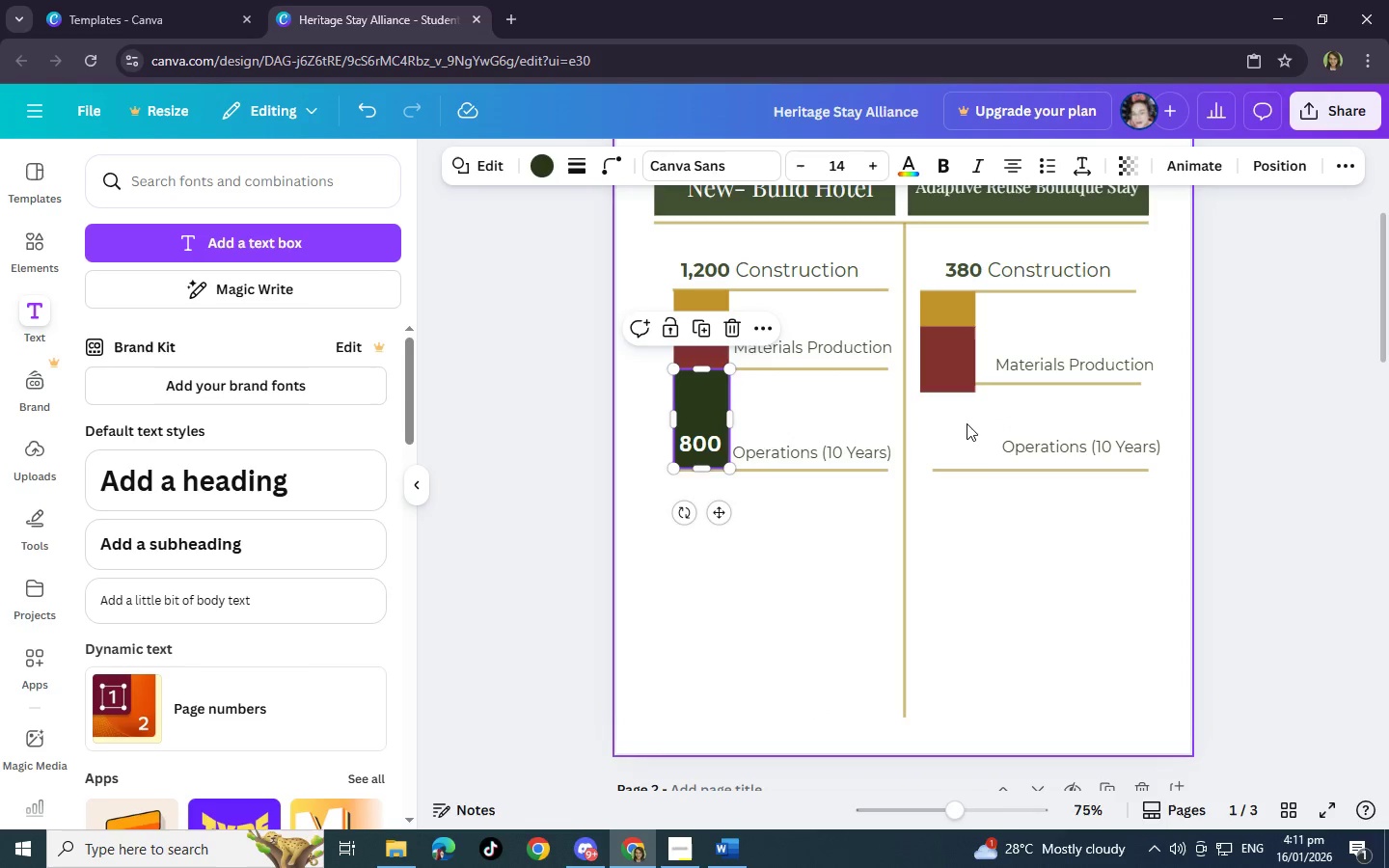 
left_click([945, 423])
 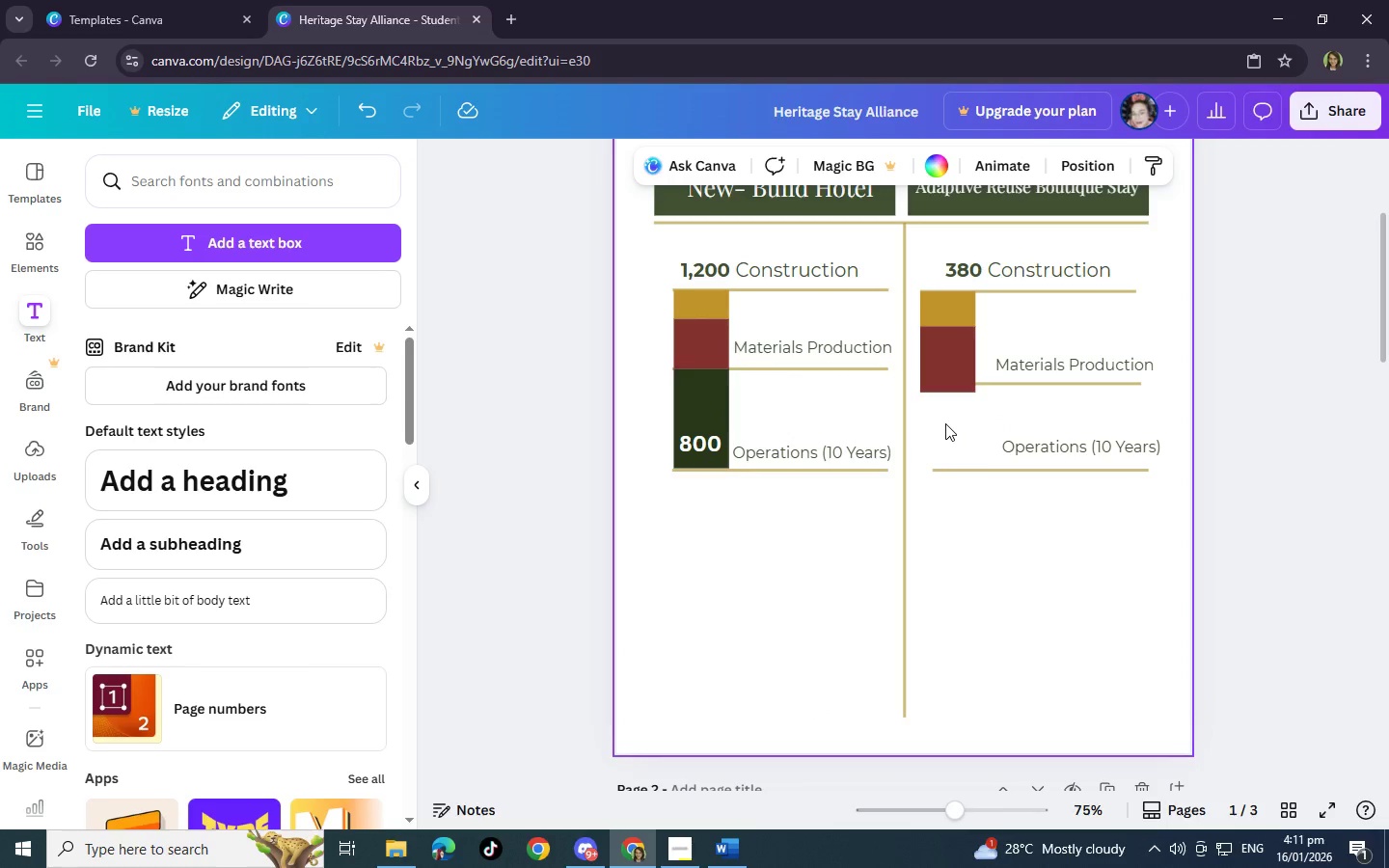 
right_click([945, 423])
 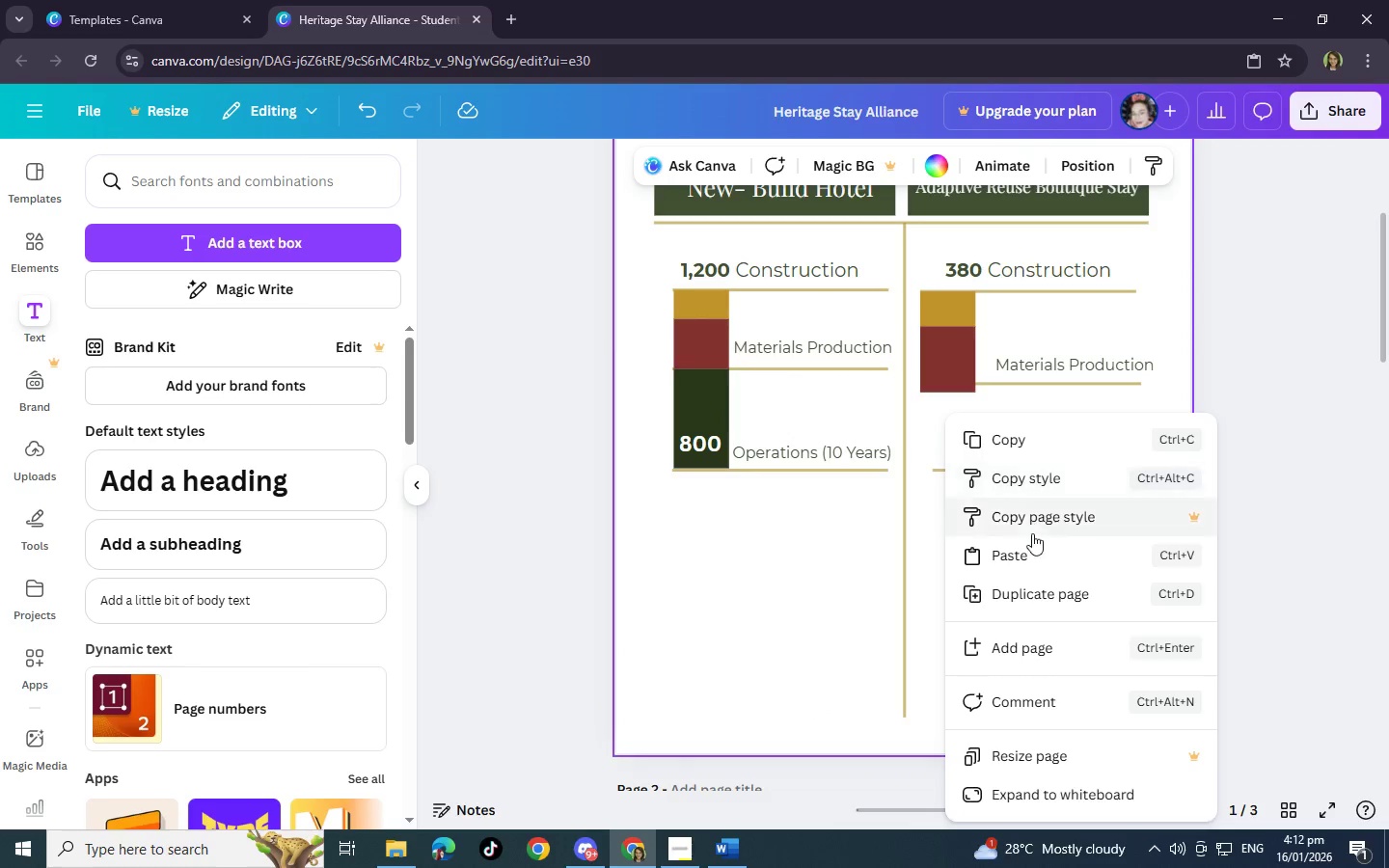 
left_click([1030, 554])
 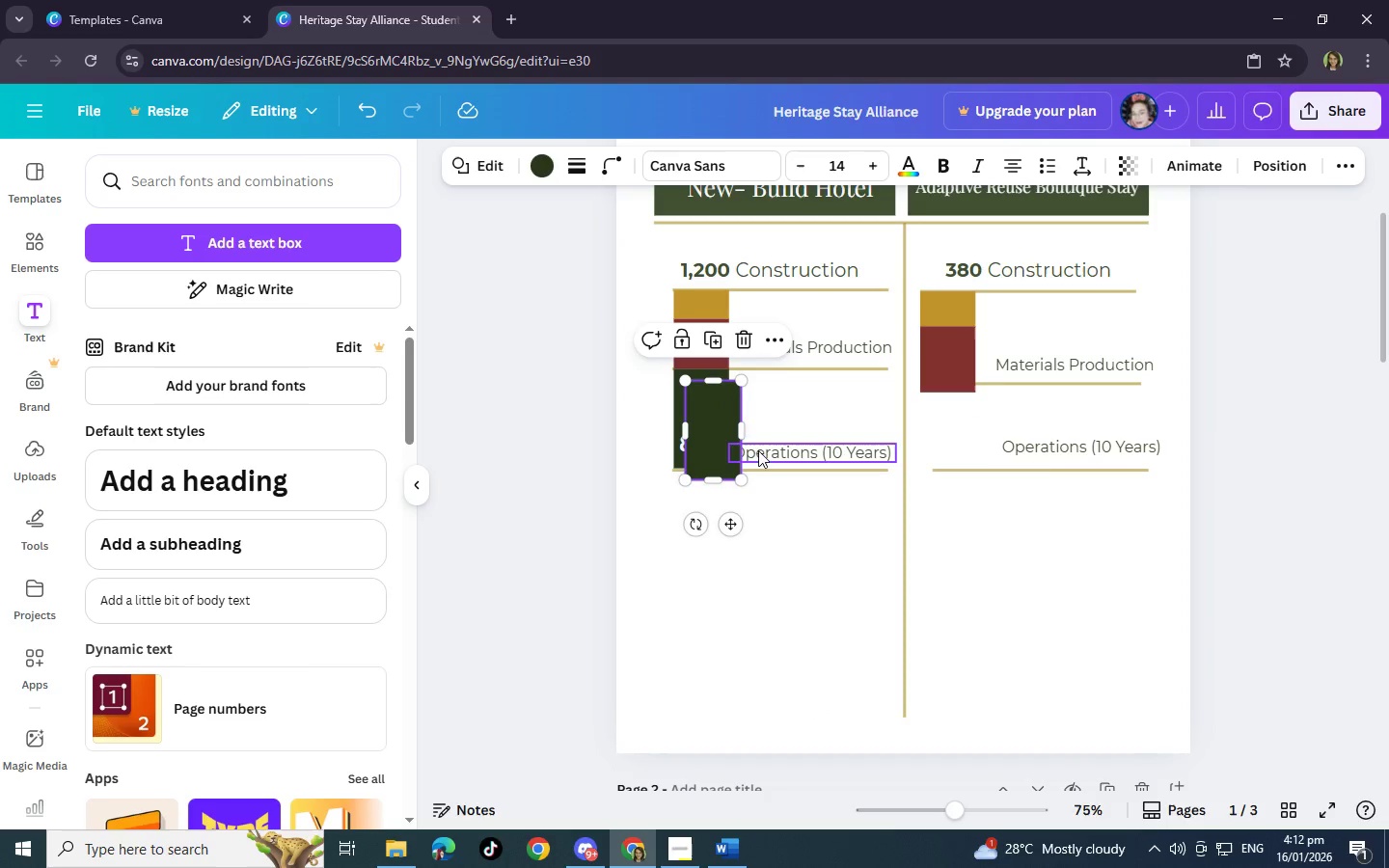 
left_click_drag(start_coordinate=[705, 429], to_coordinate=[940, 415])
 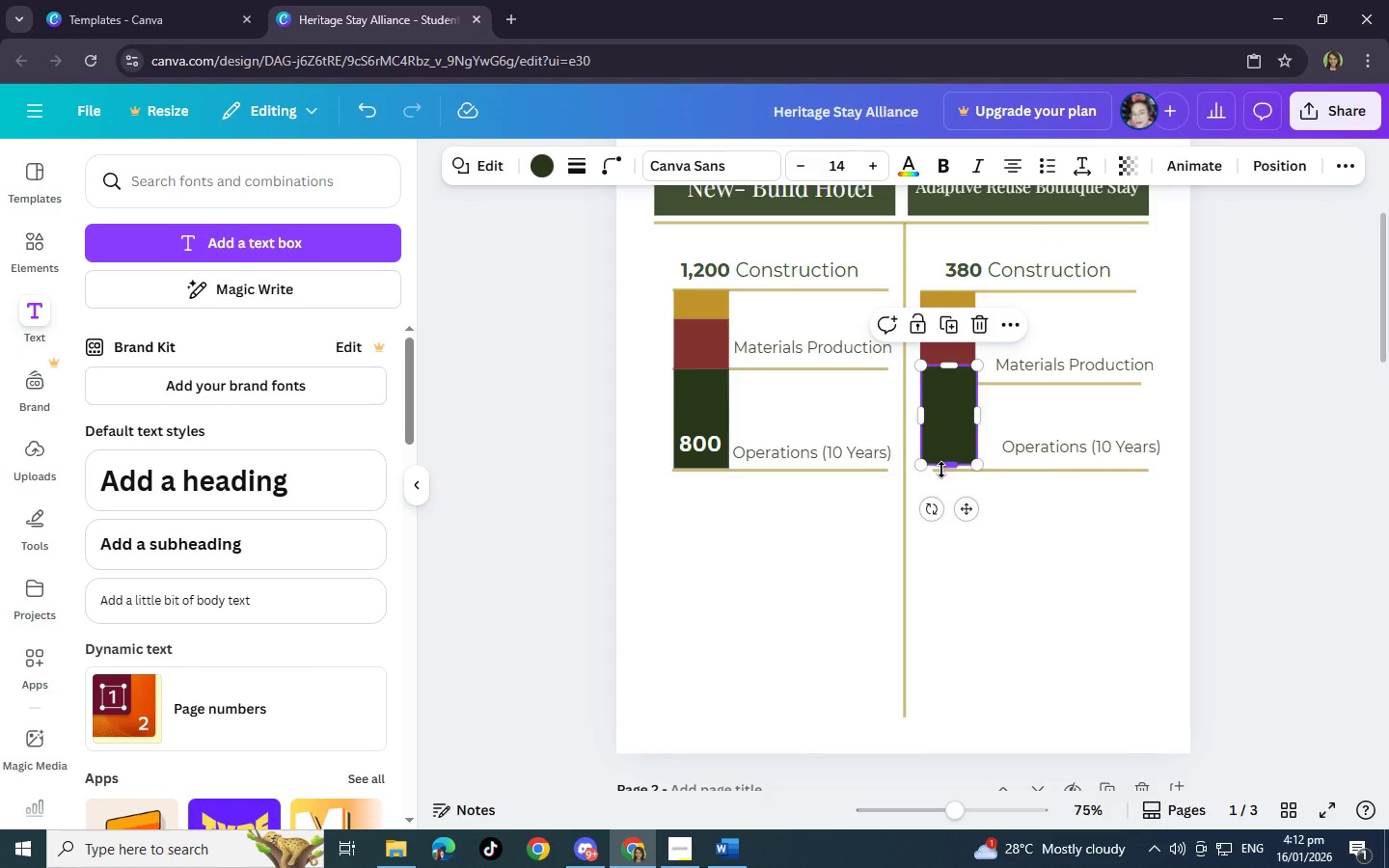 
left_click([940, 471])
 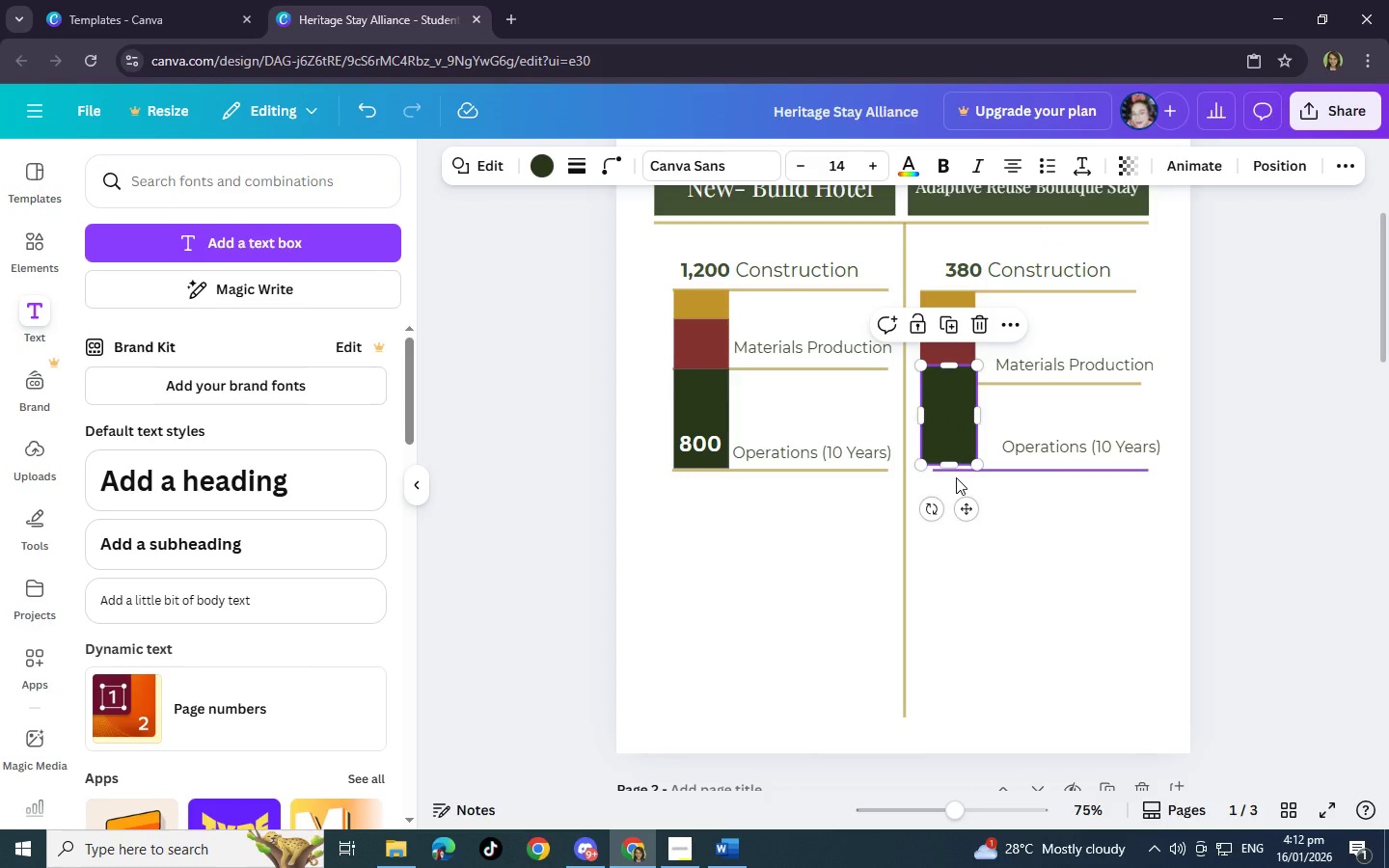 
left_click([956, 477])
 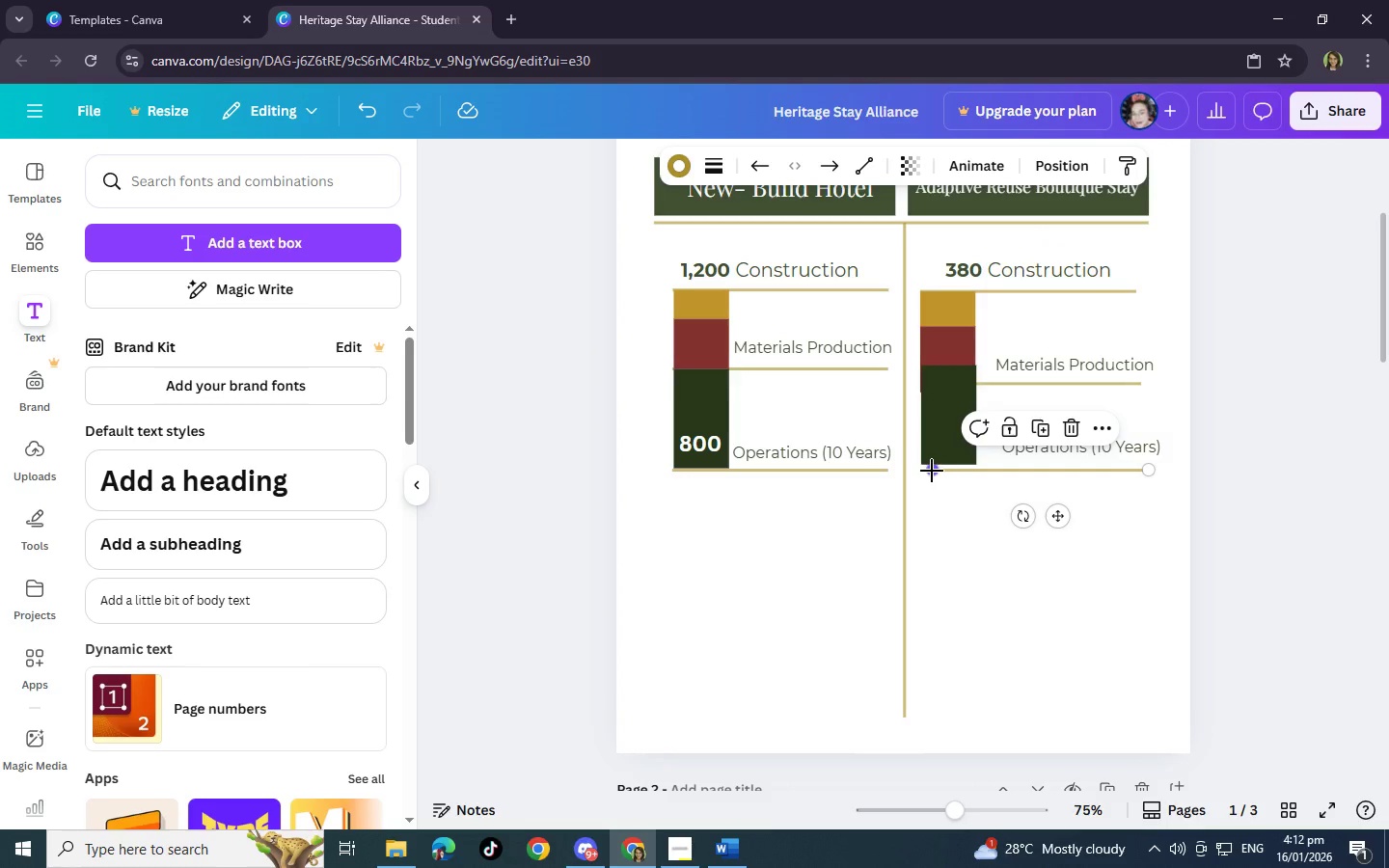 
left_click_drag(start_coordinate=[932, 471], to_coordinate=[911, 471])
 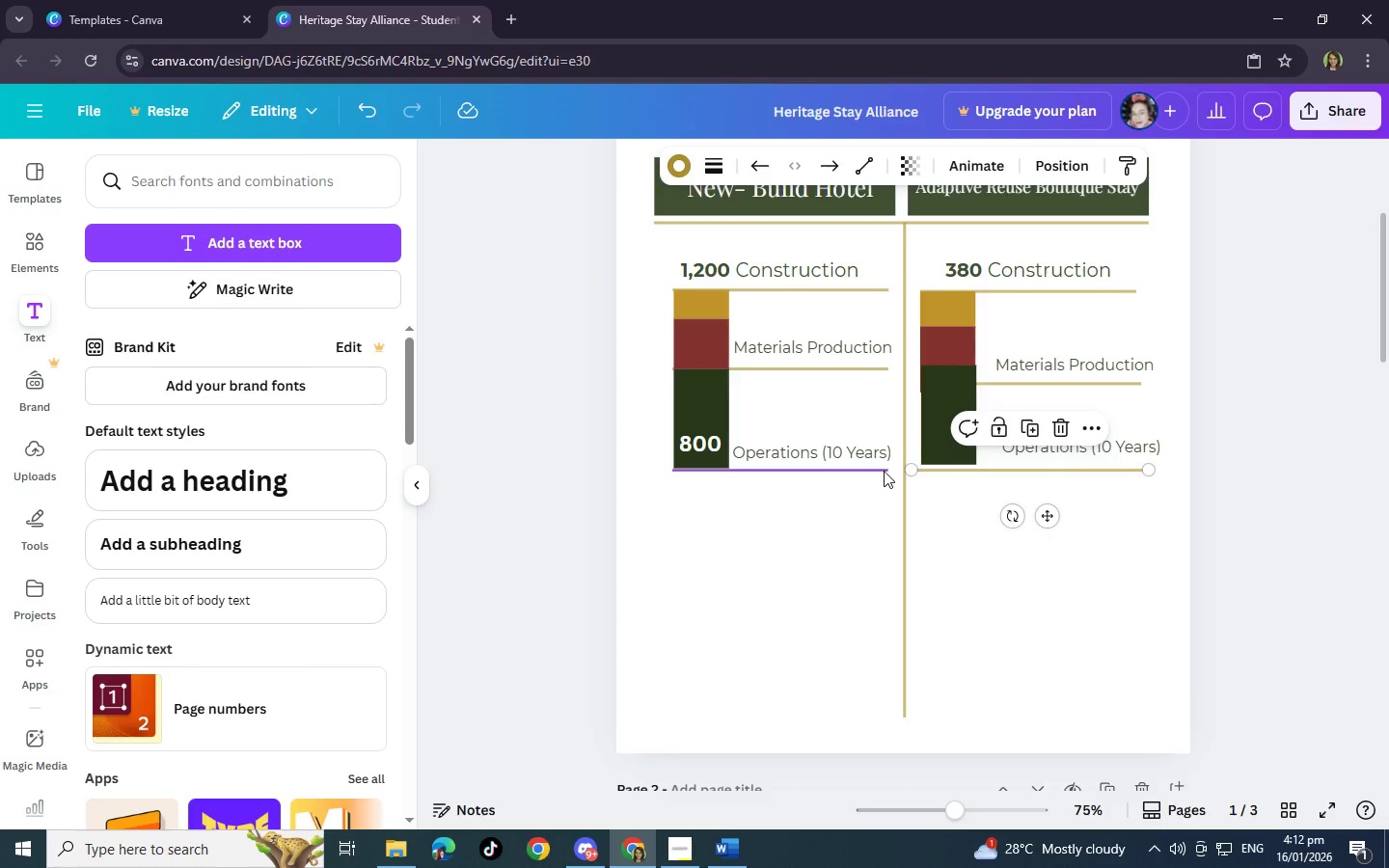 
left_click([884, 471])
 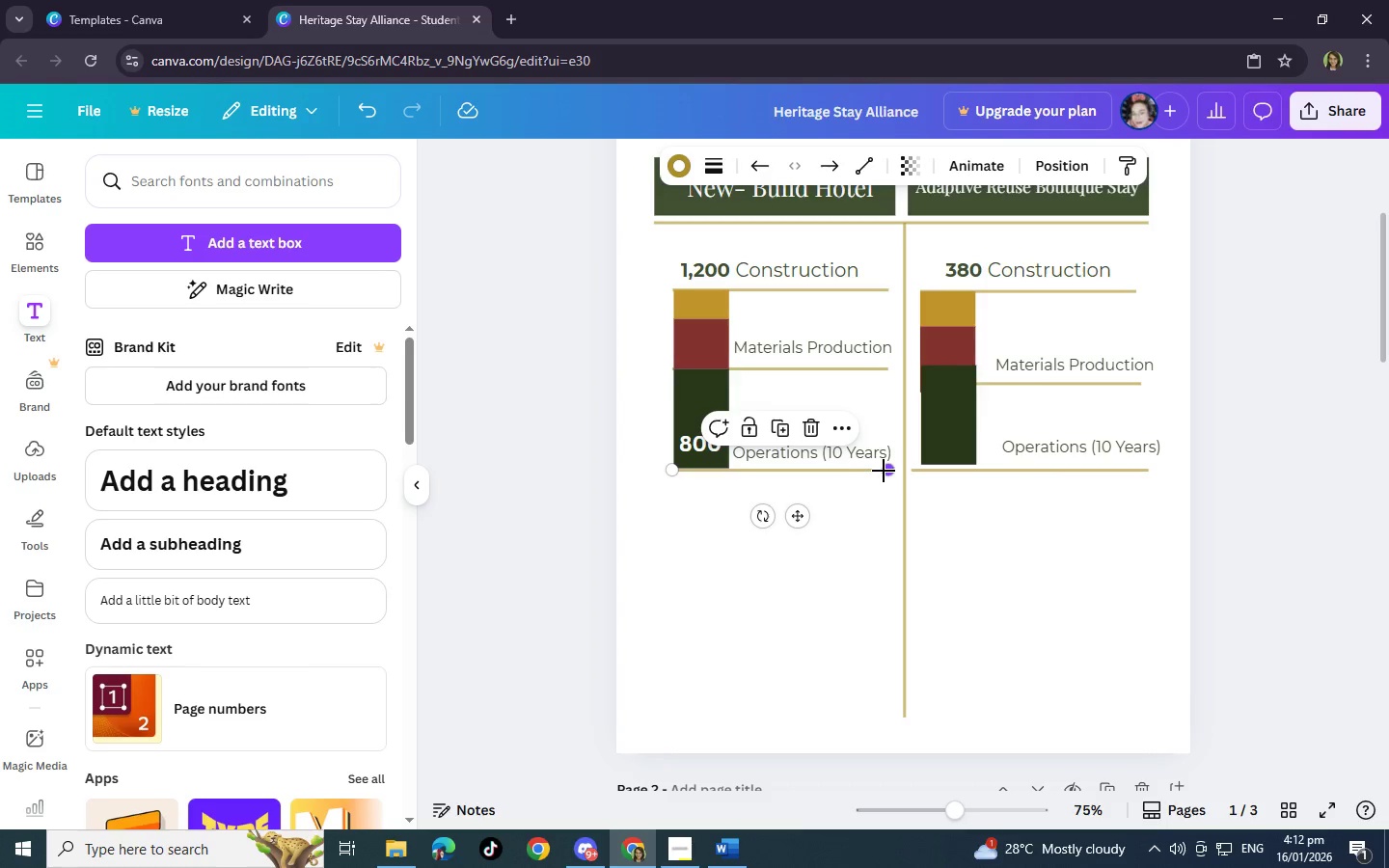 
left_click_drag(start_coordinate=[884, 471], to_coordinate=[900, 470])
 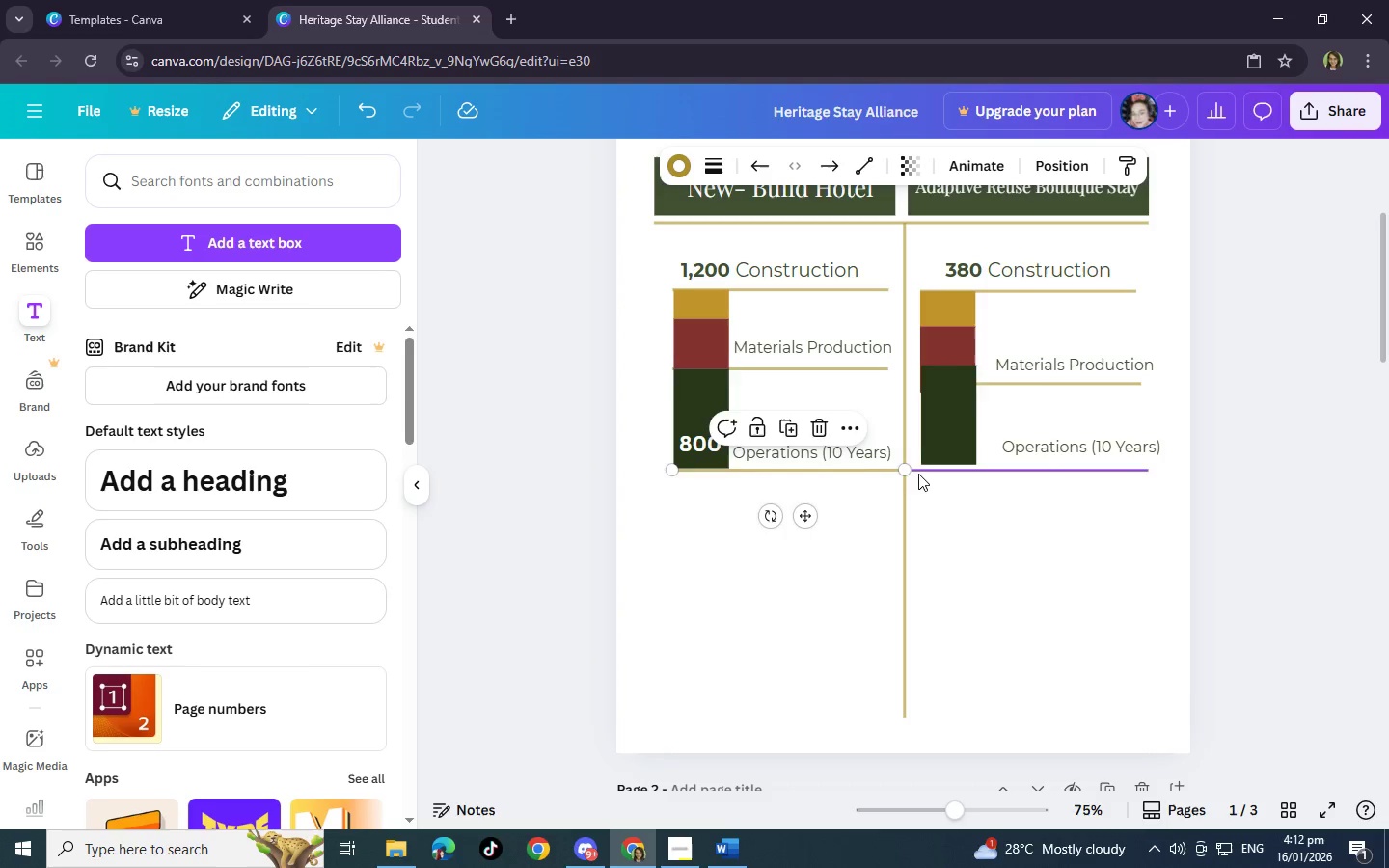 
left_click([918, 485])
 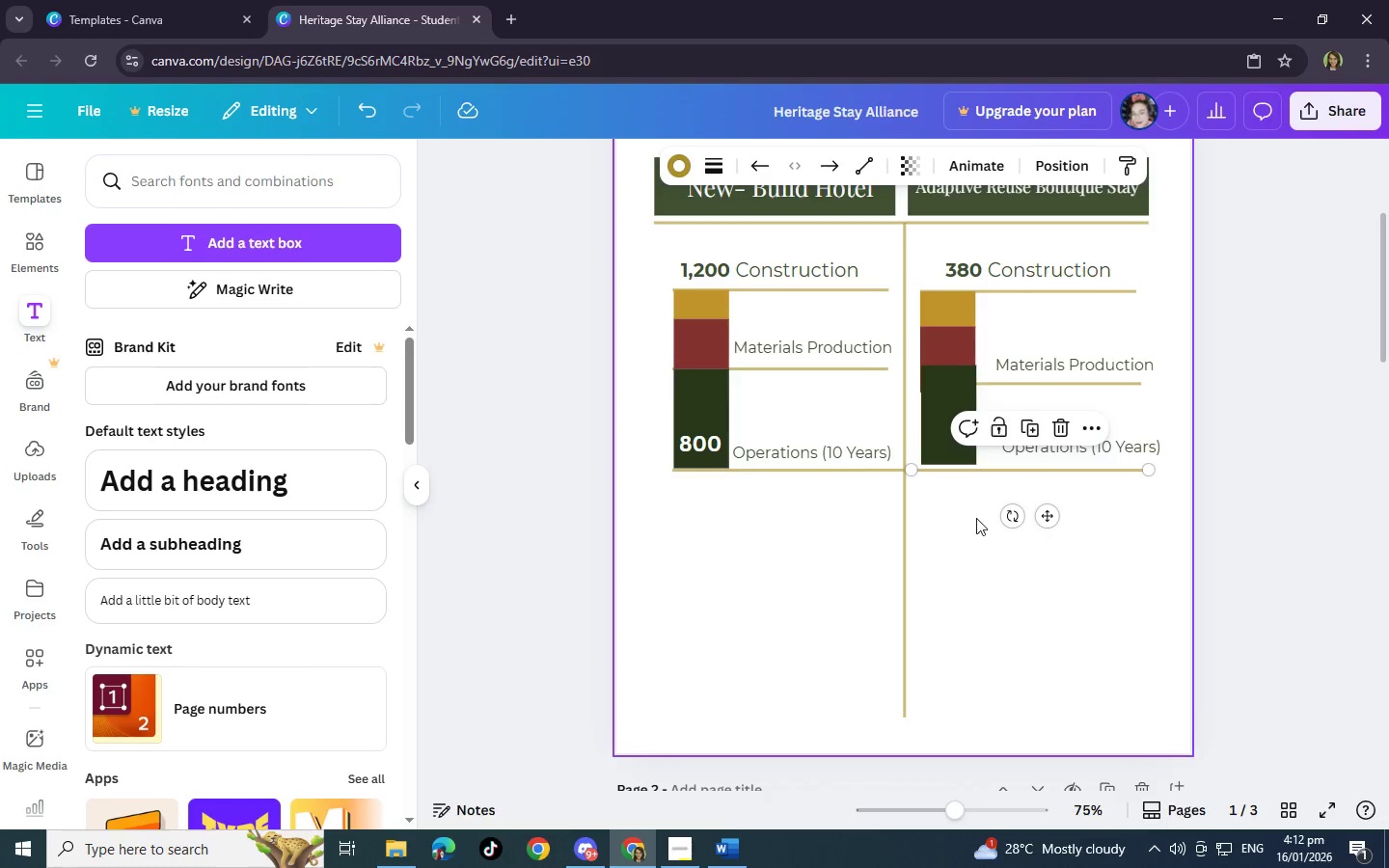 
left_click([976, 518])
 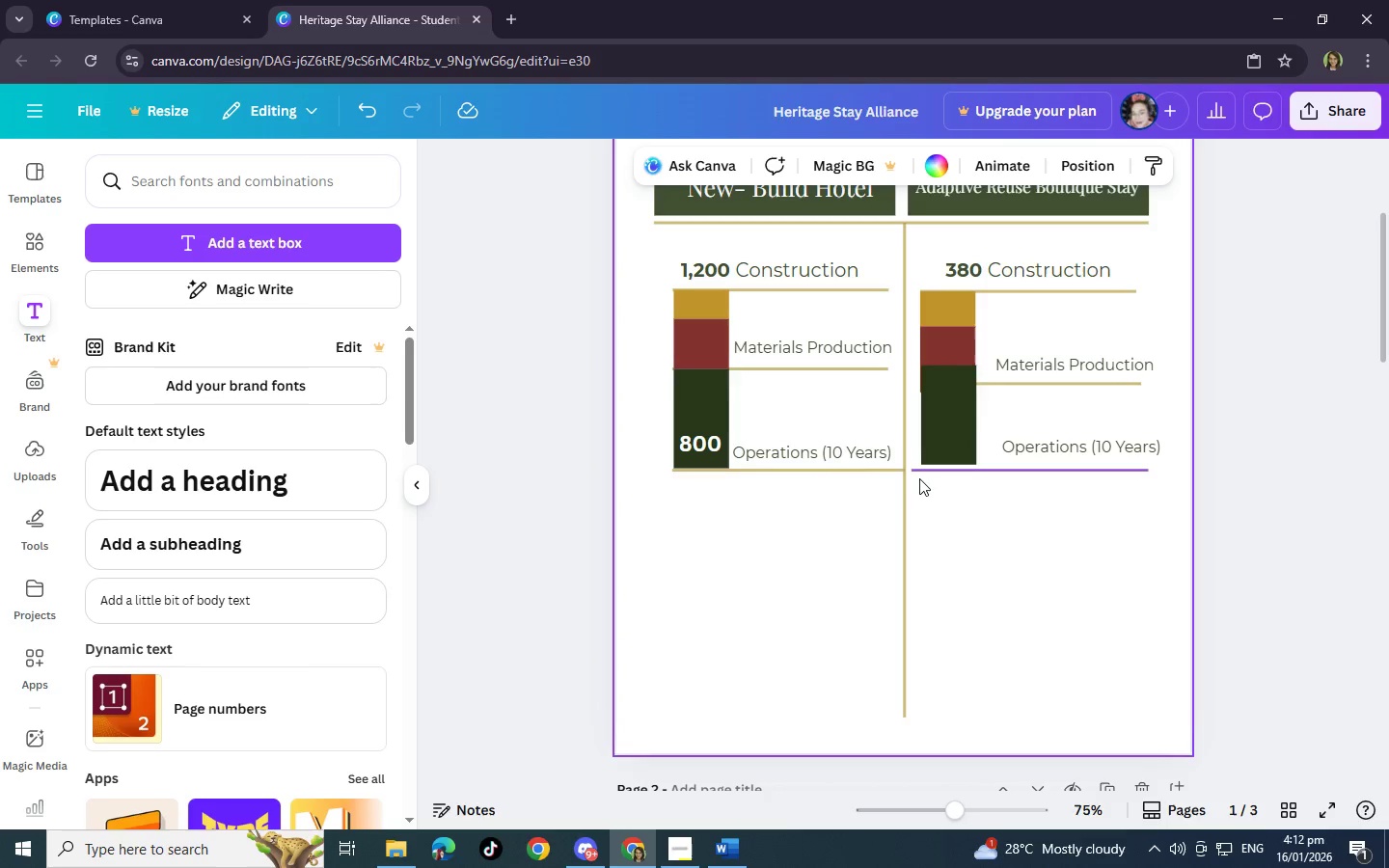 
left_click([919, 471])
 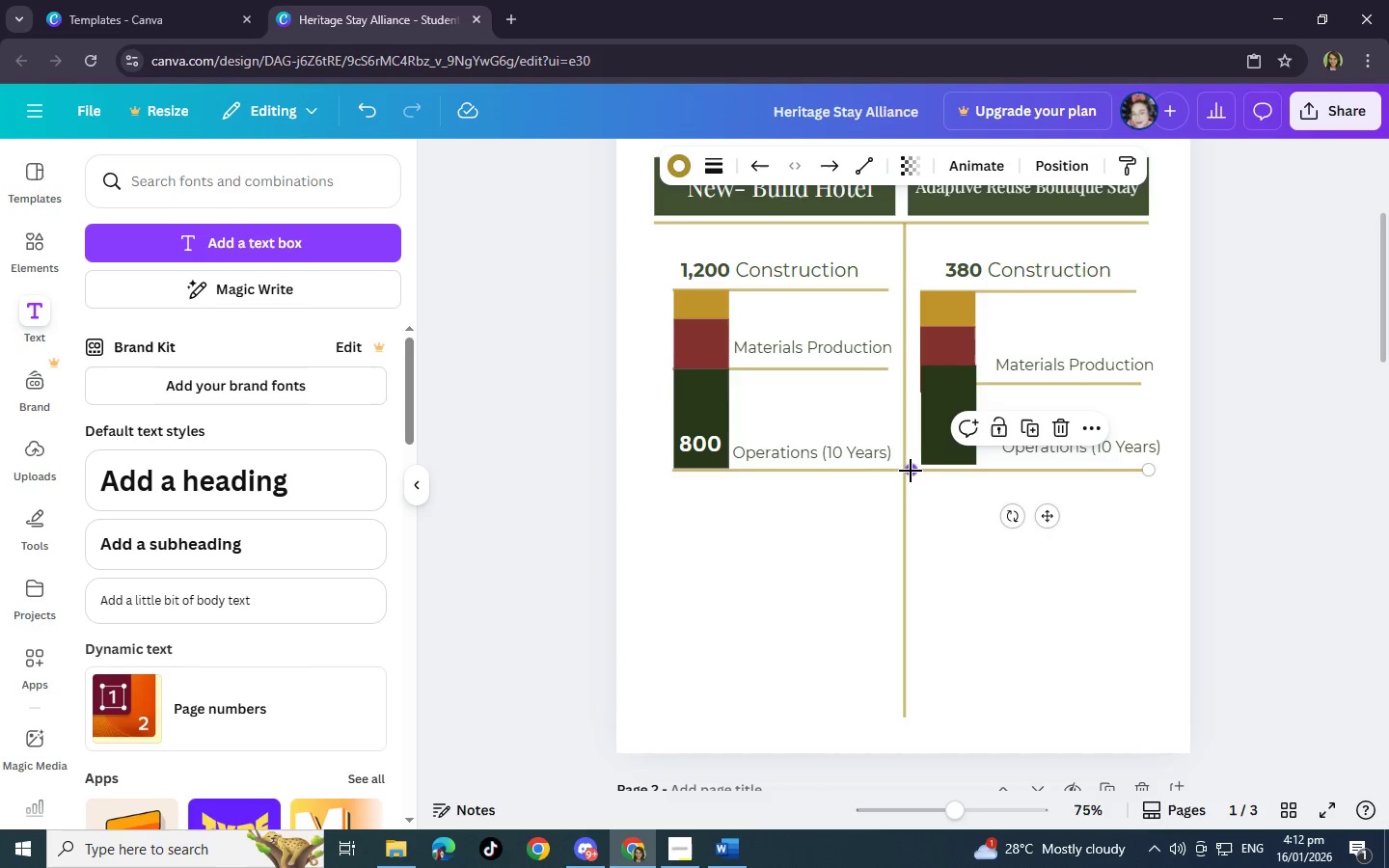 
left_click_drag(start_coordinate=[911, 471], to_coordinate=[899, 471])
 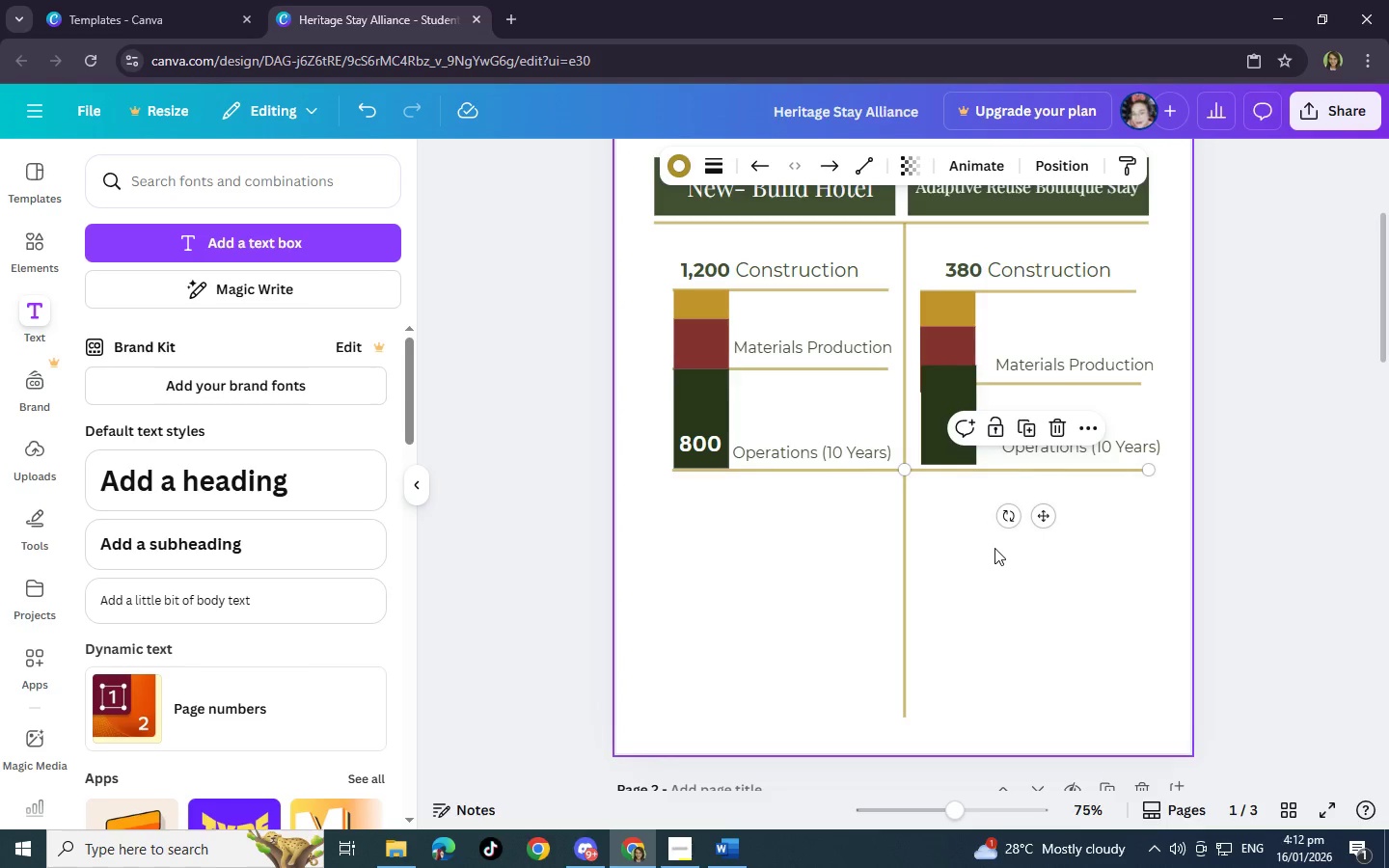 
left_click([994, 548])
 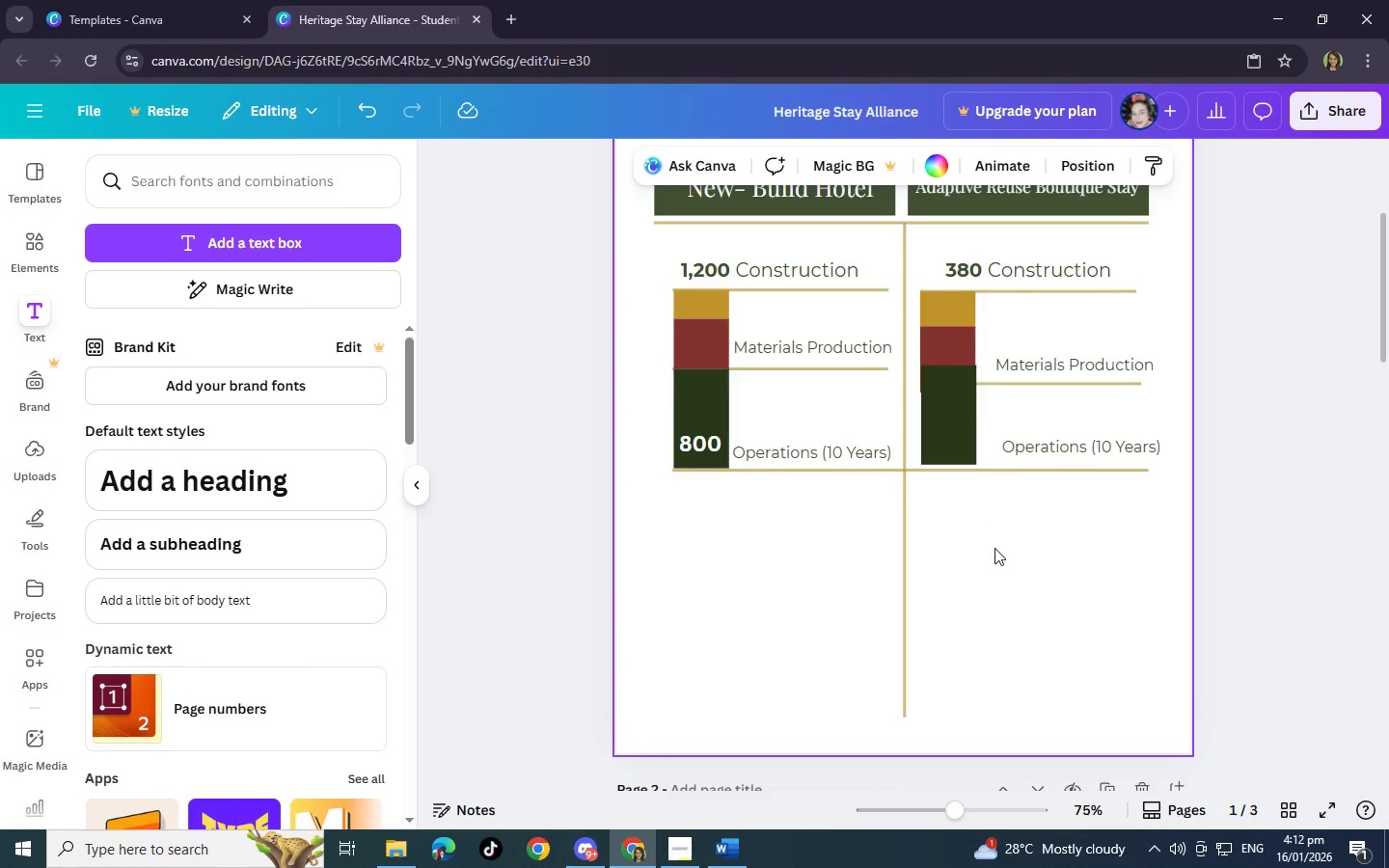 
left_click([954, 434])
 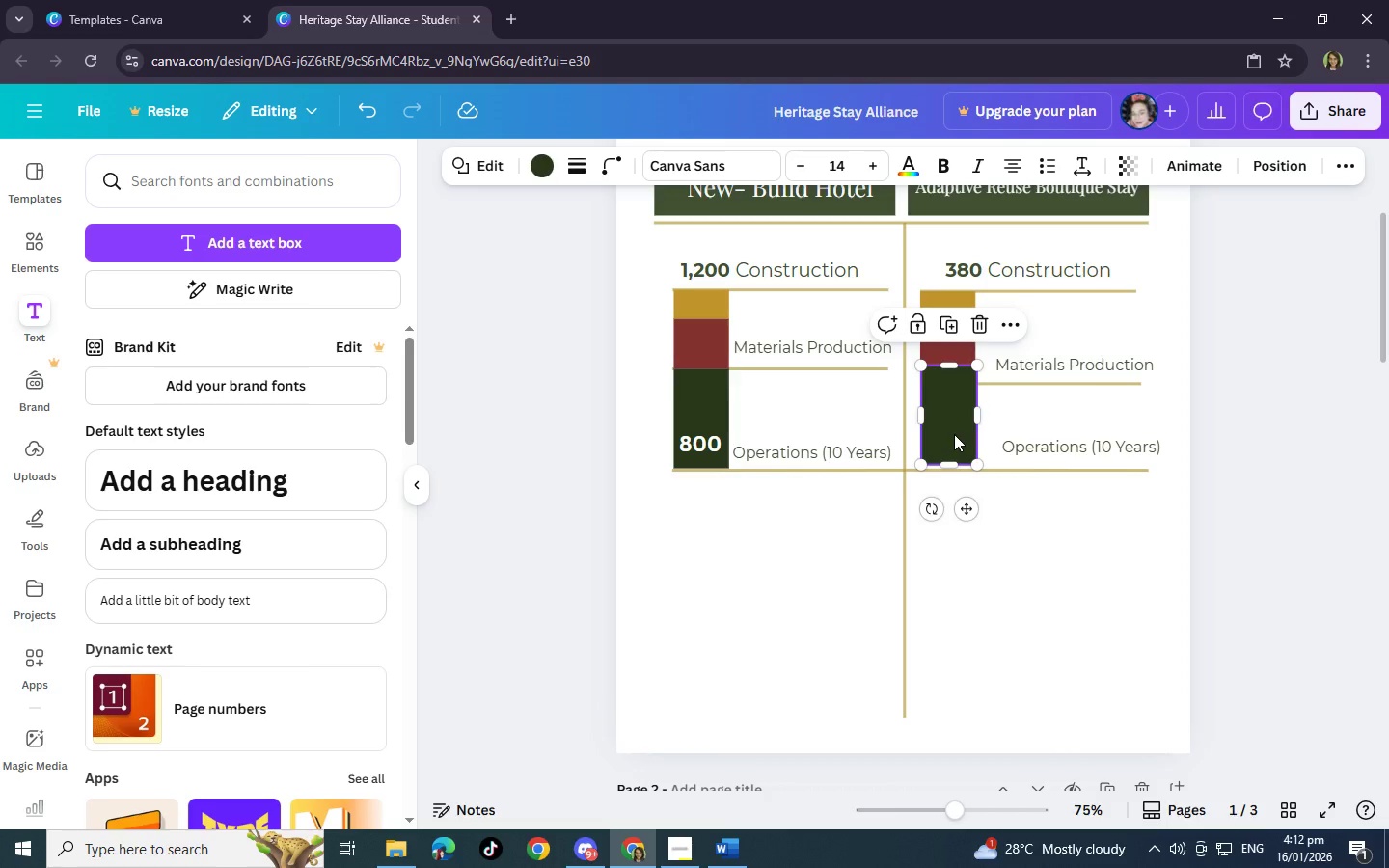 
key(ArrowLeft)
 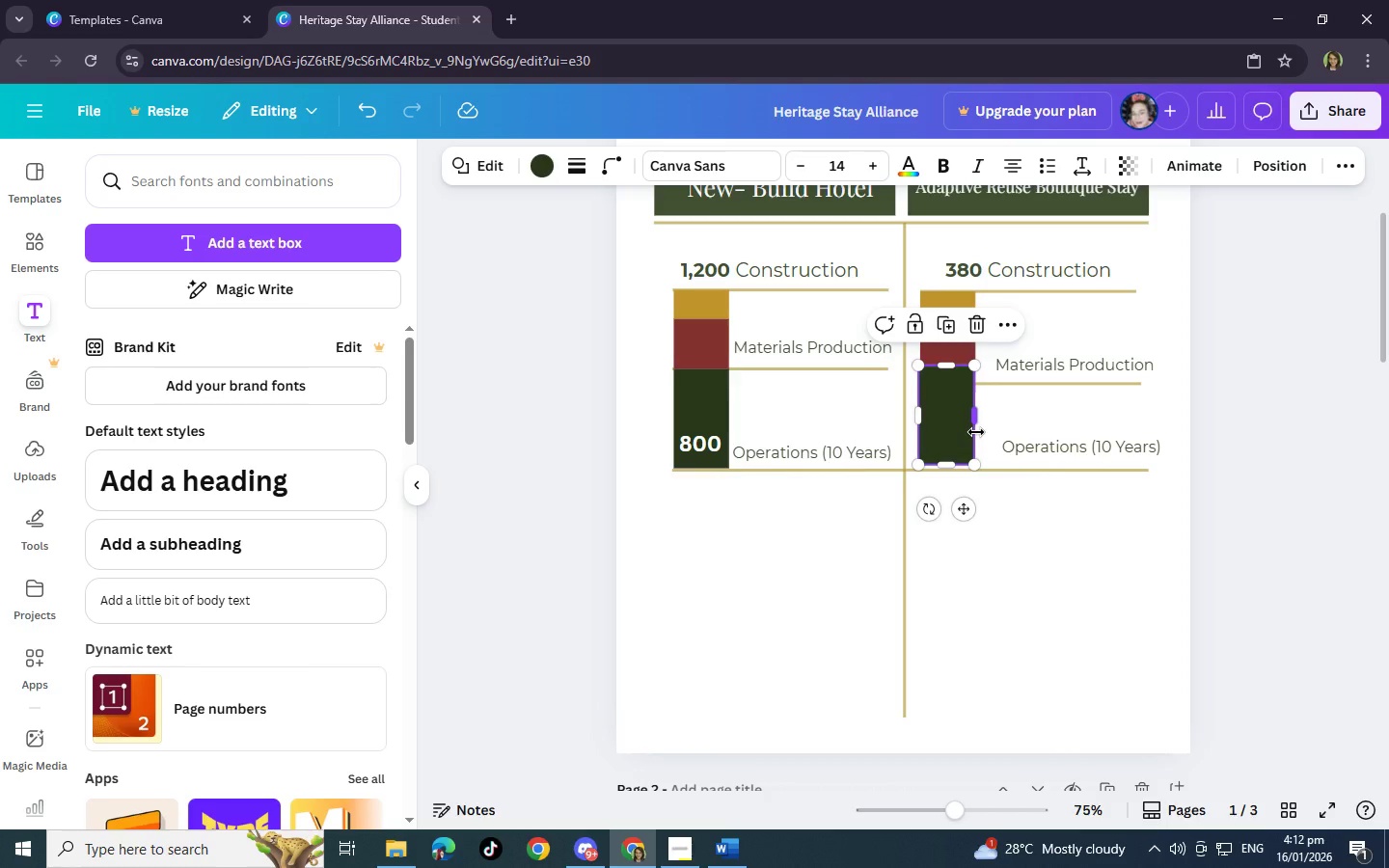 
key(ArrowRight)
 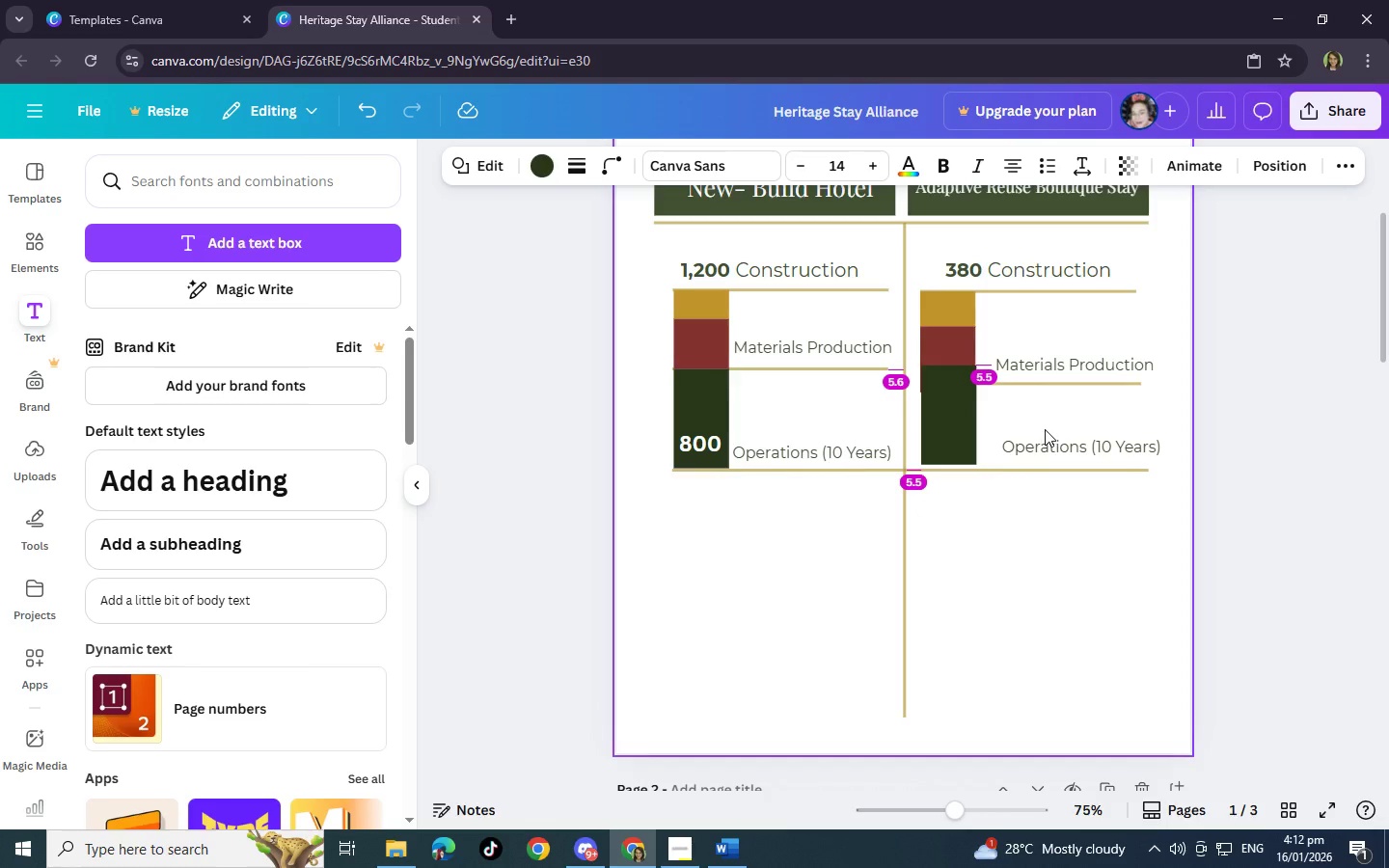 
left_click([1045, 429])
 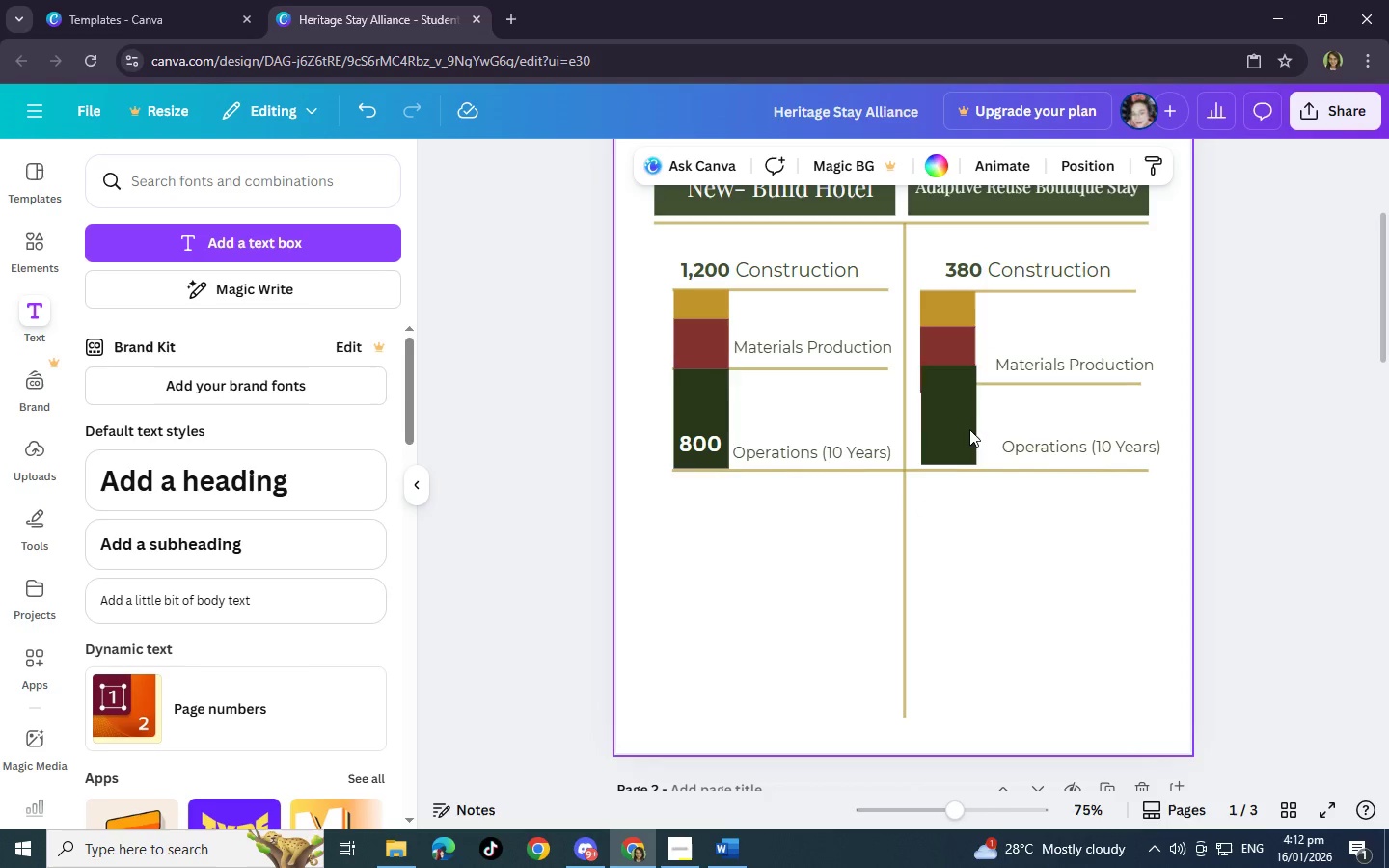 
left_click([953, 426])
 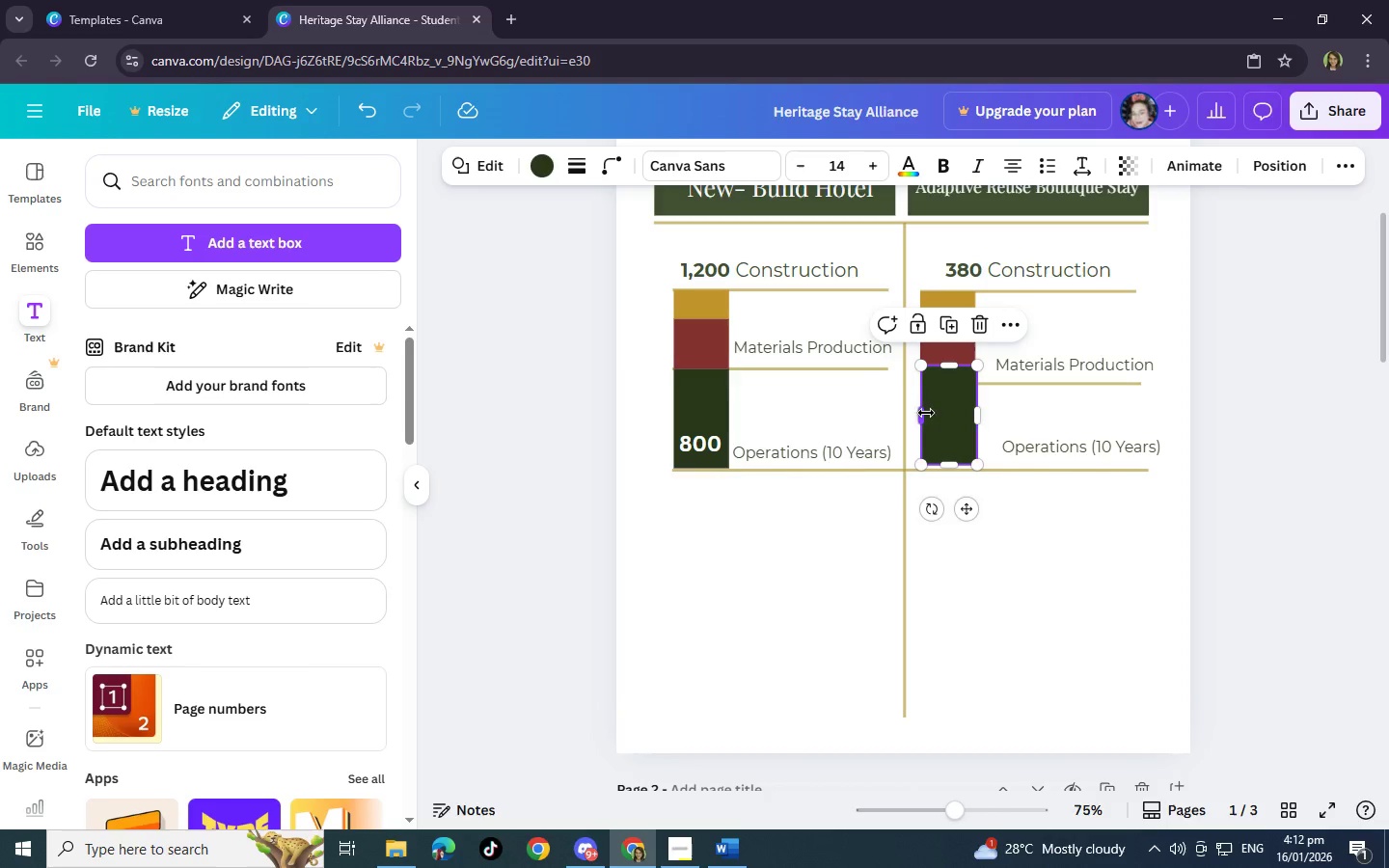 
left_click([1029, 419])
 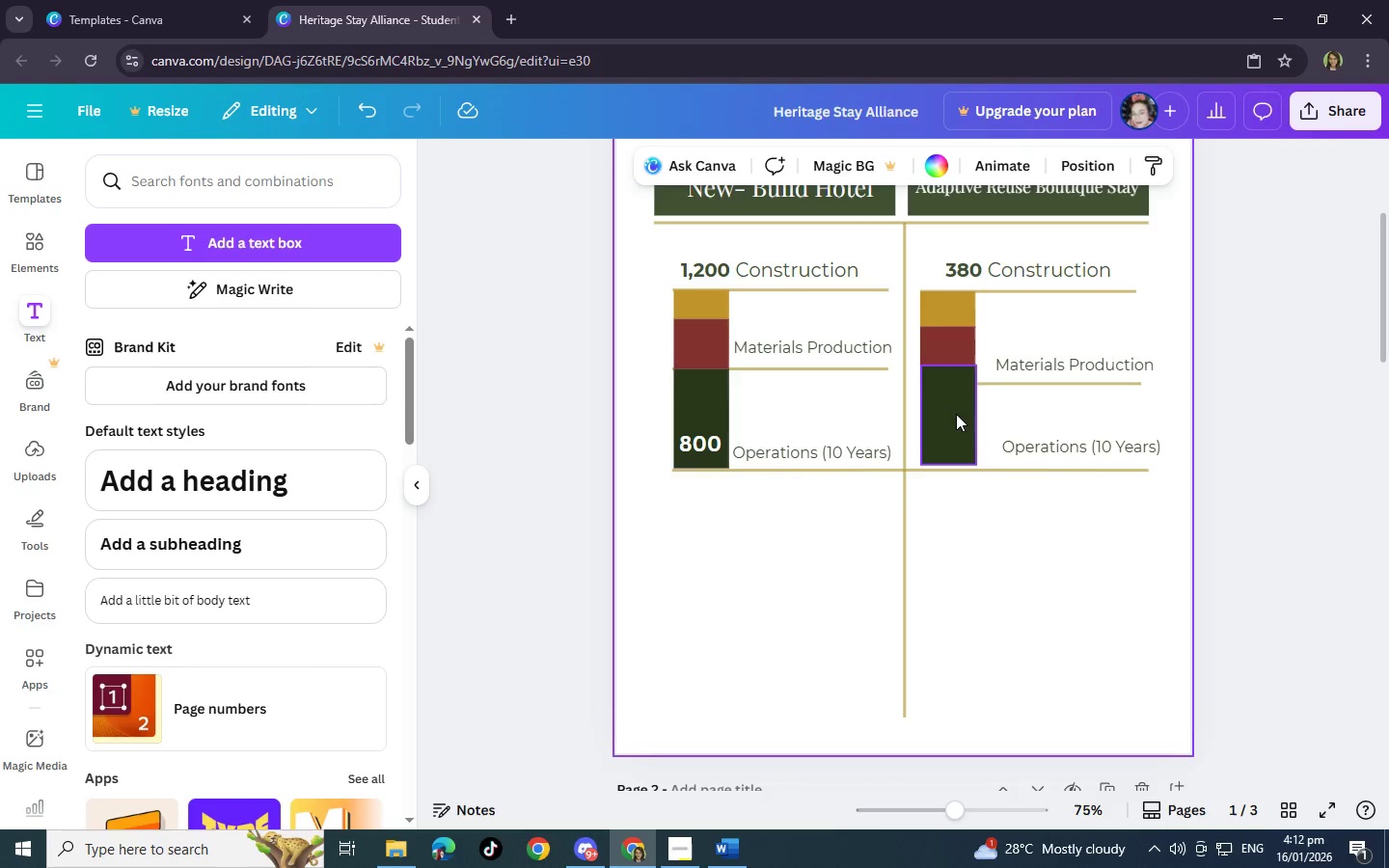 
left_click([939, 413])
 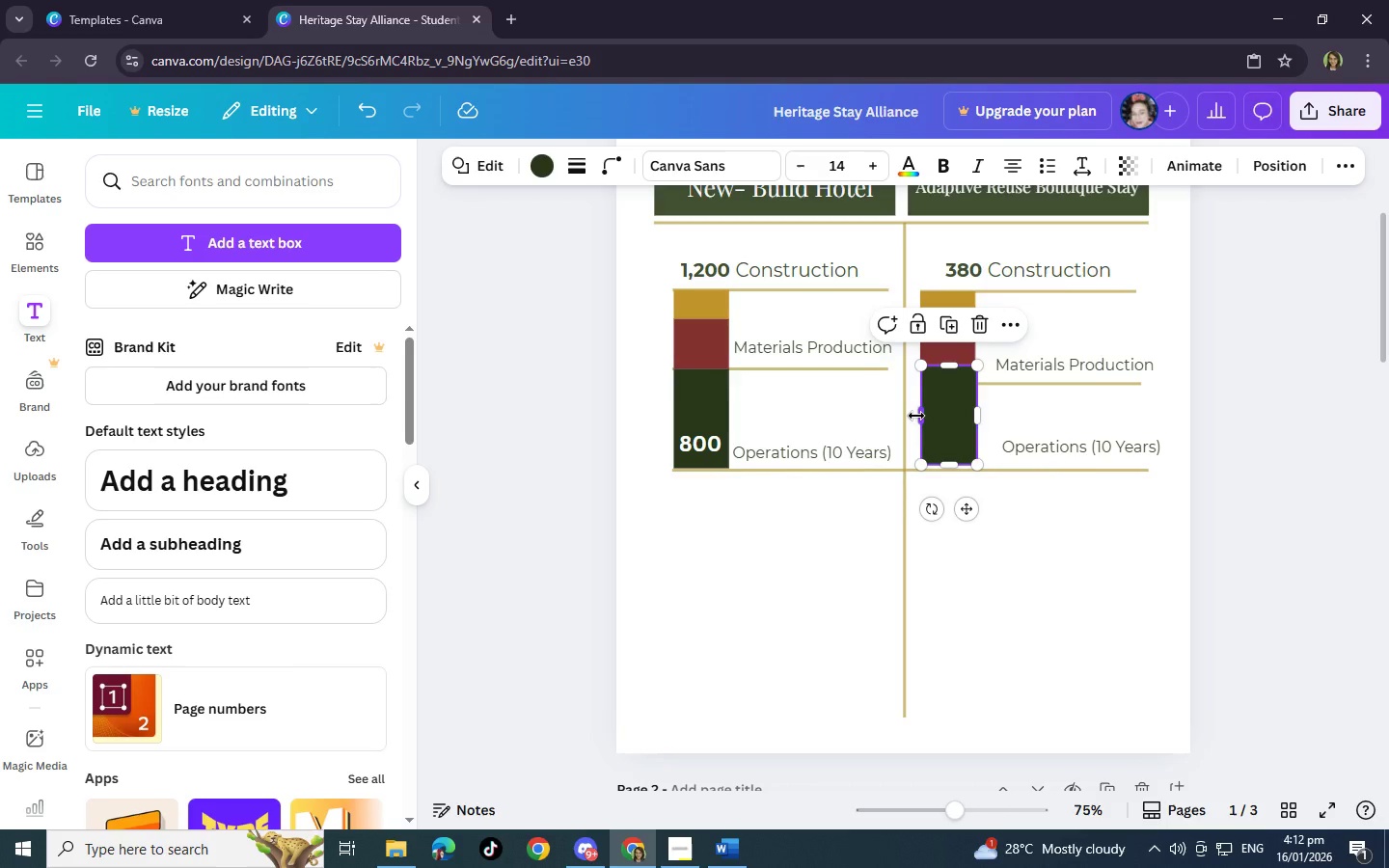 
left_click([1058, 427])
 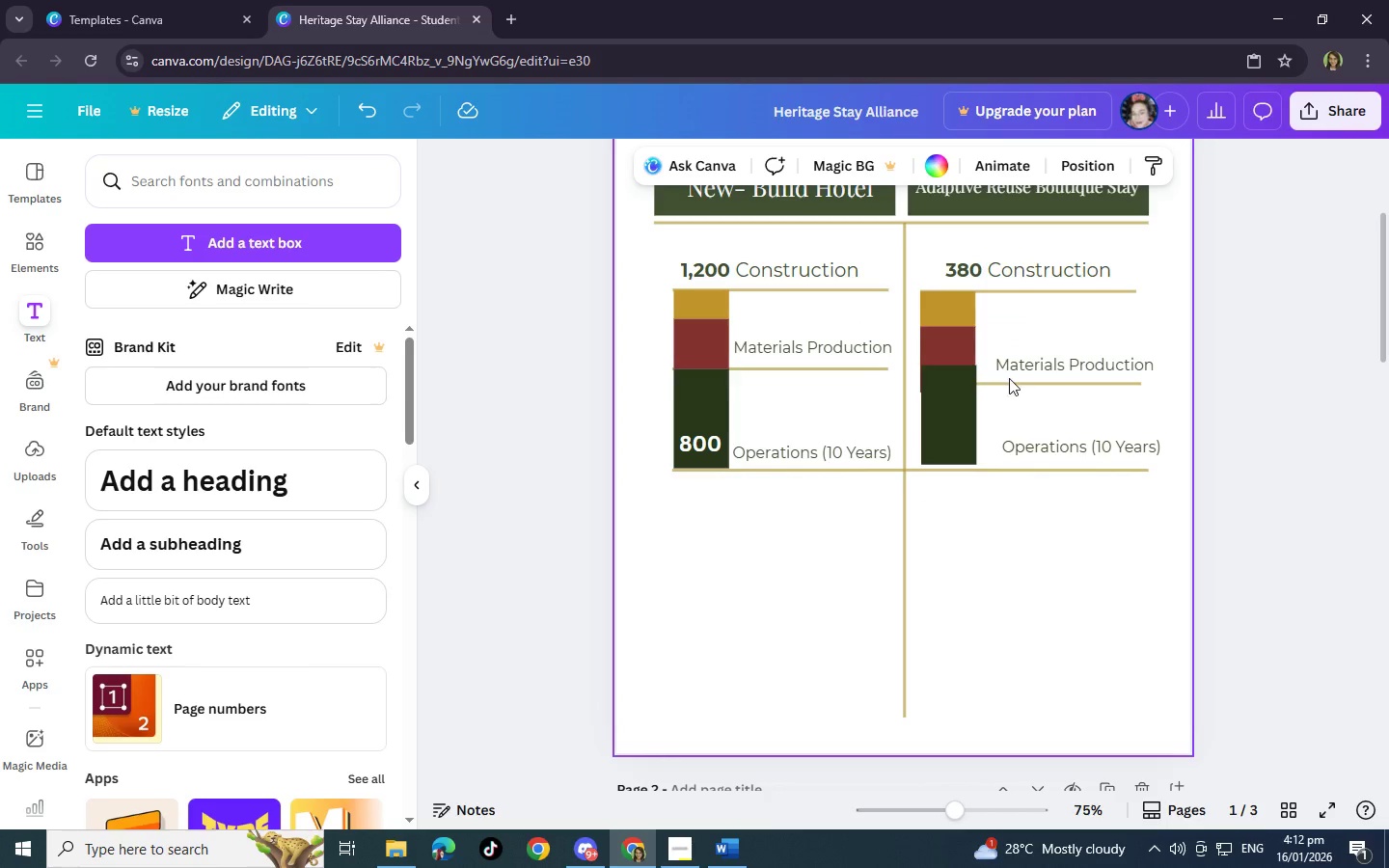 
left_click([956, 342])
 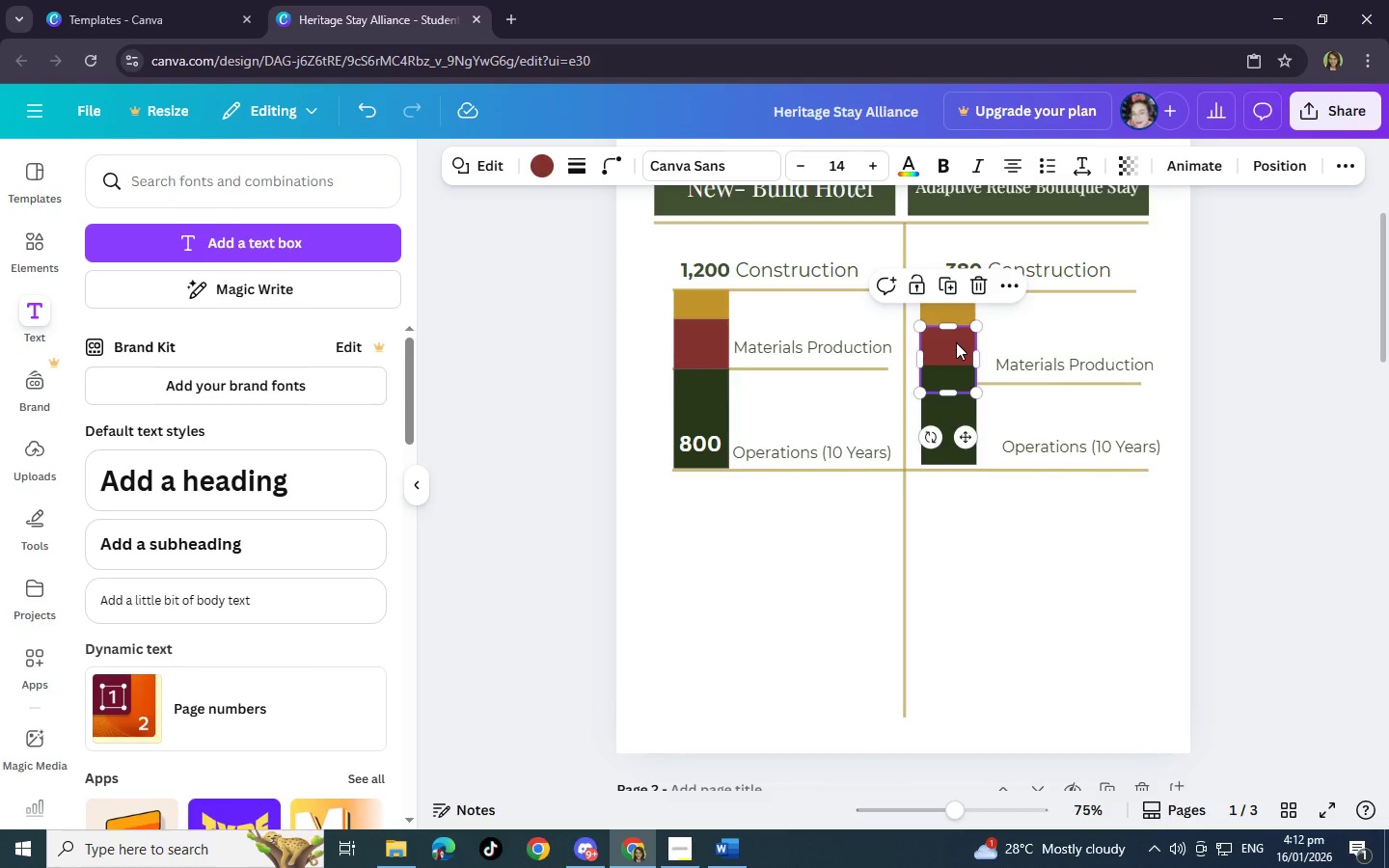 
key(ArrowRight)
 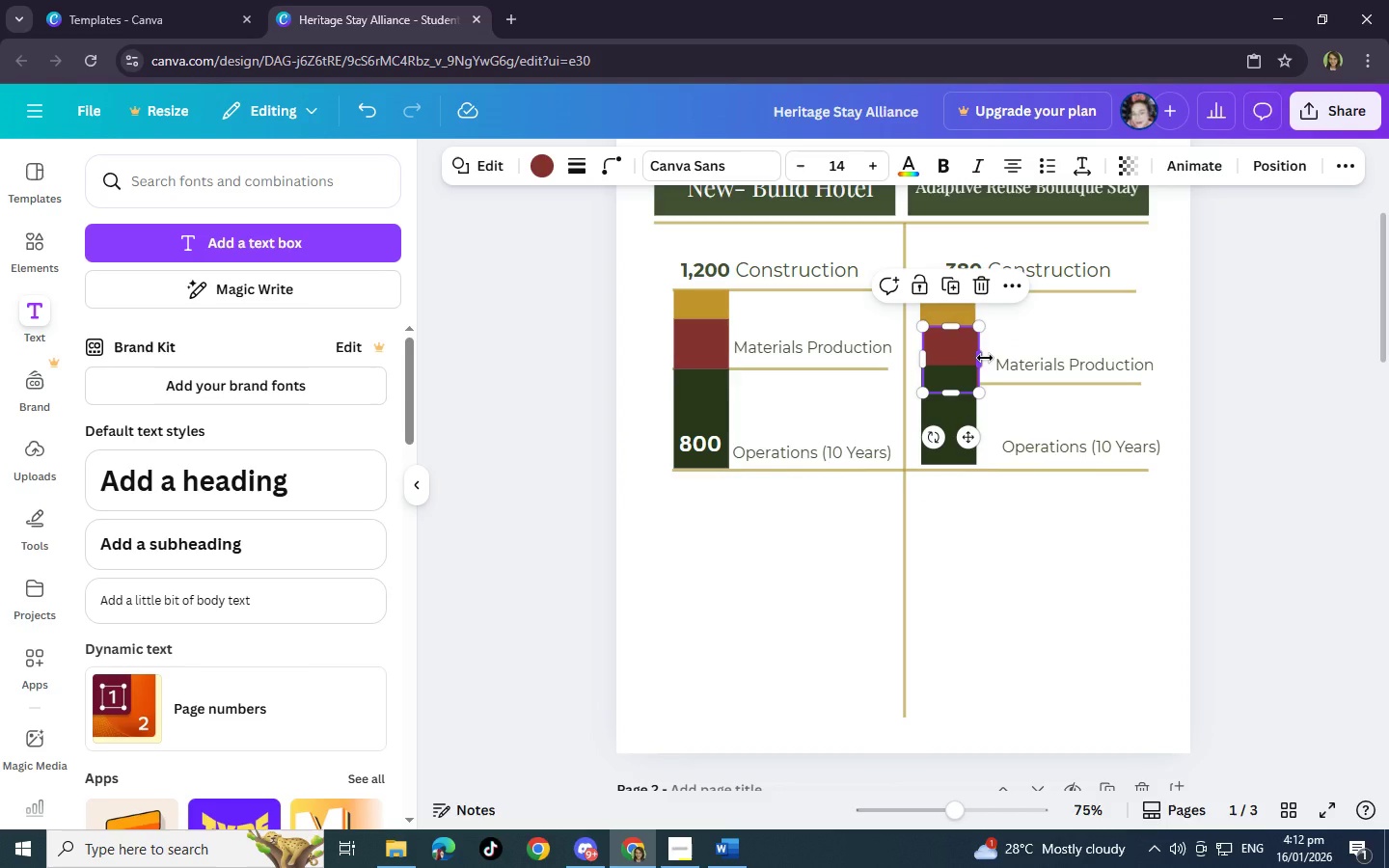 
key(ArrowLeft)
 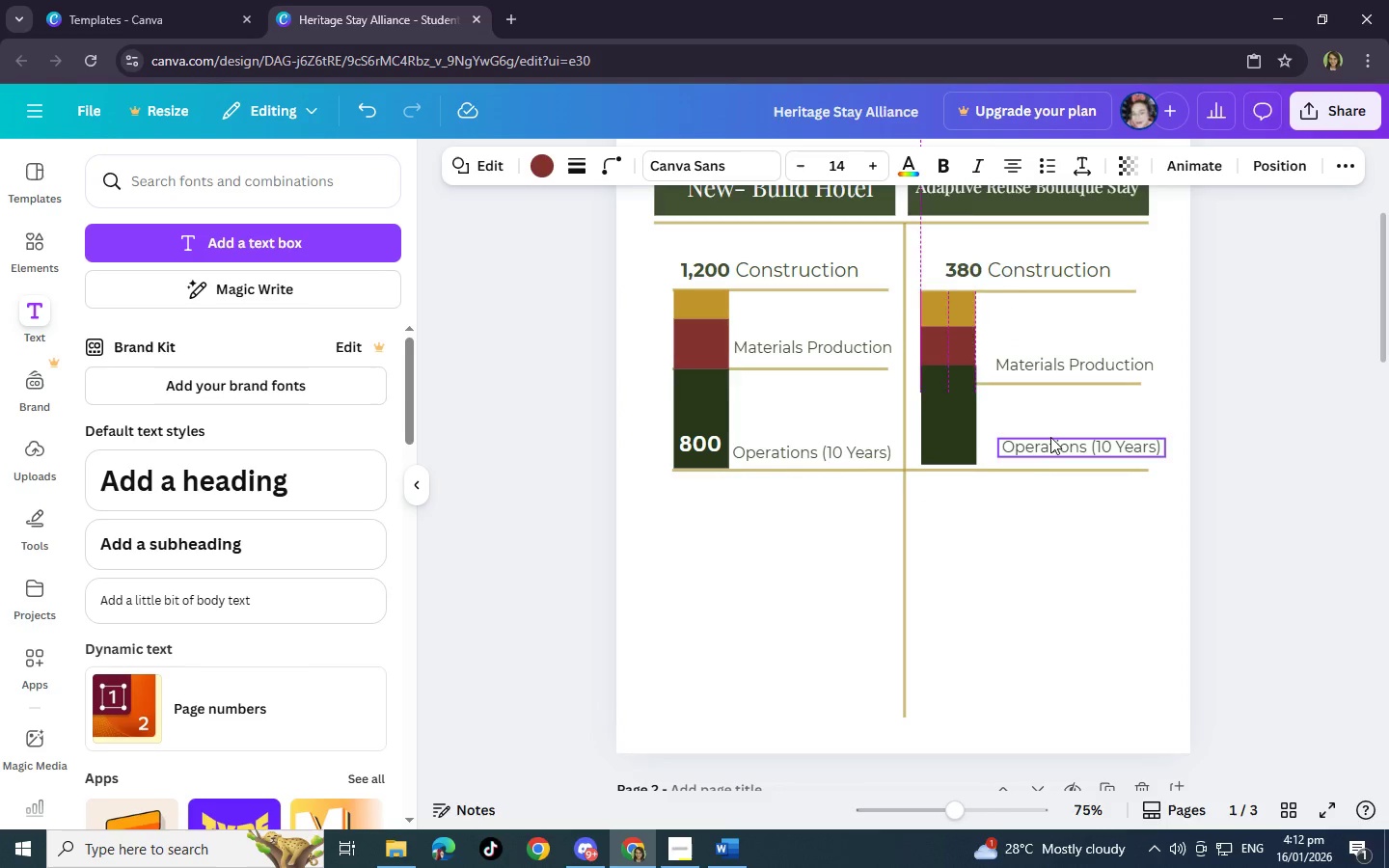 
left_click([1044, 427])
 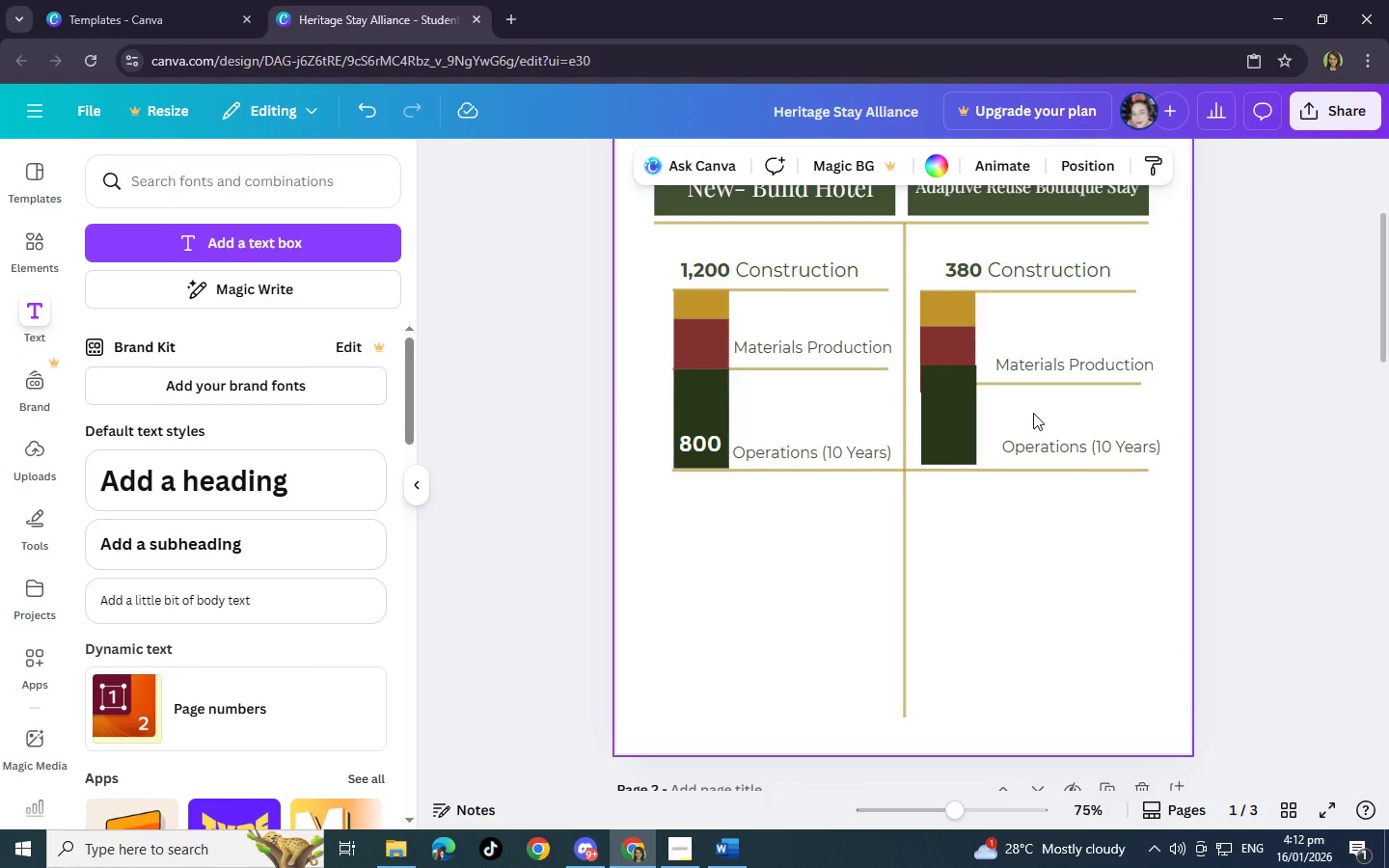 
left_click_drag(start_coordinate=[1020, 387], to_coordinate=[1024, 387])
 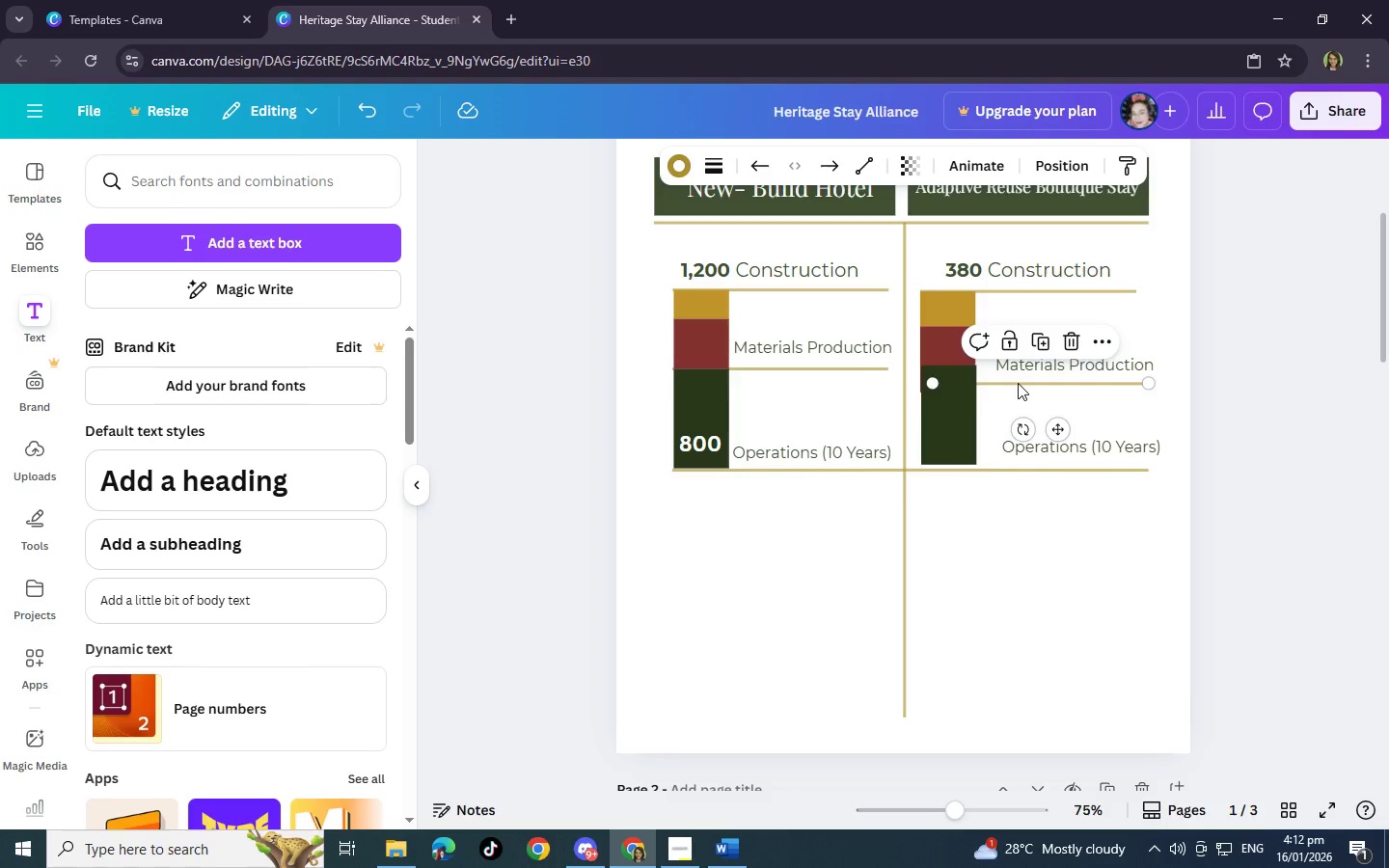 
left_click_drag(start_coordinate=[1018, 383], to_coordinate=[1030, 383])
 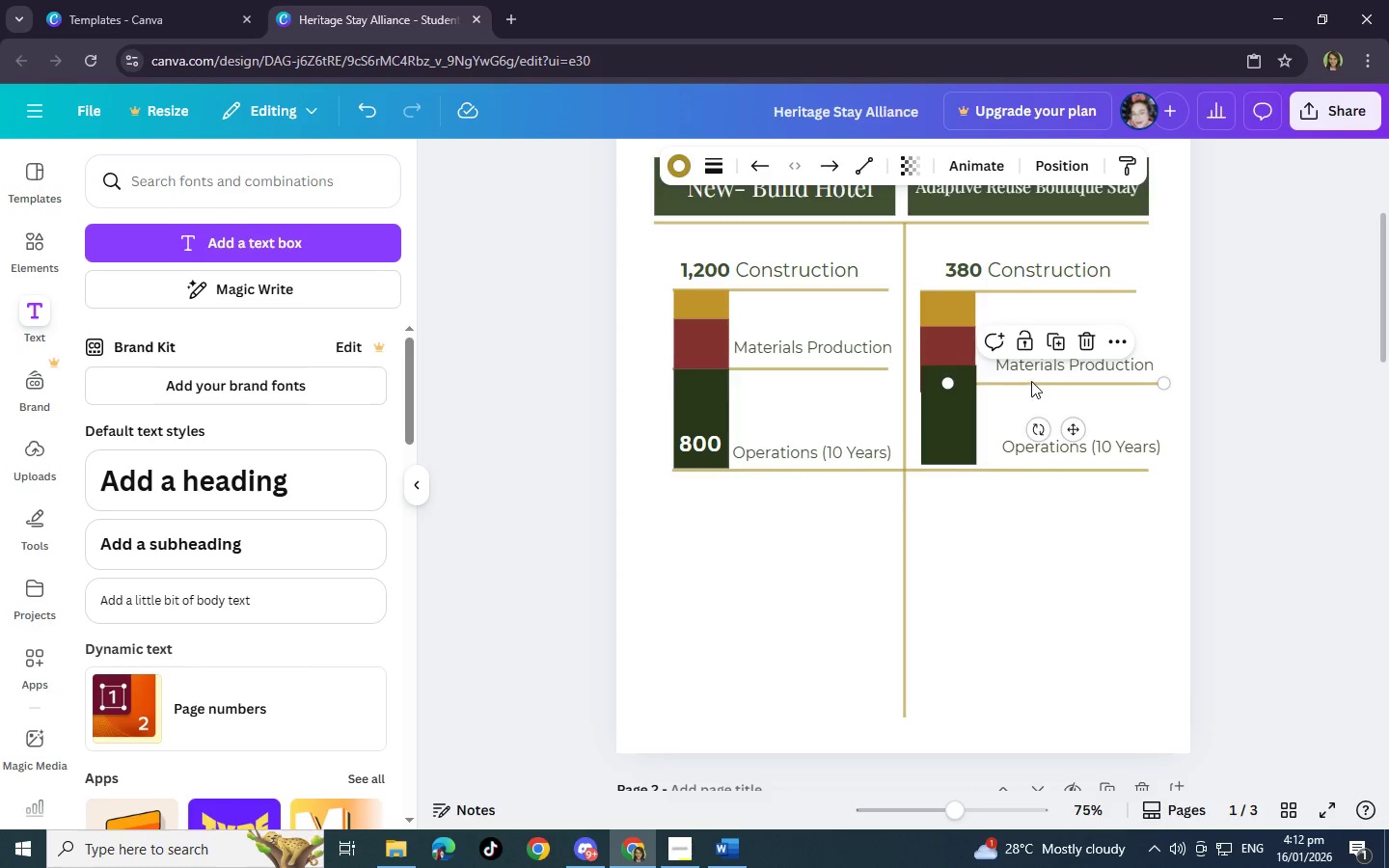 
left_click_drag(start_coordinate=[1031, 381], to_coordinate=[1025, 381])
 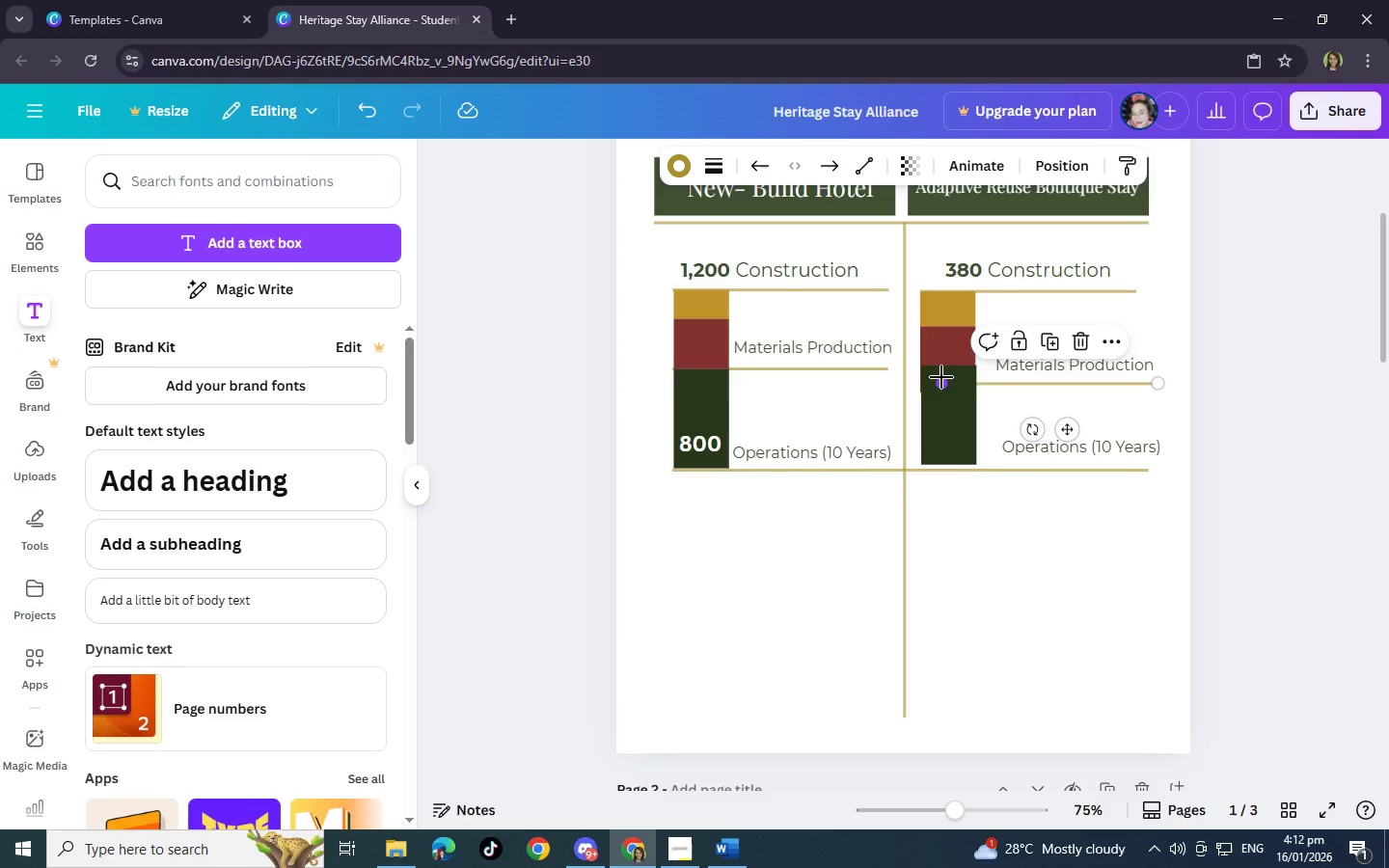 
wait(5.73)
 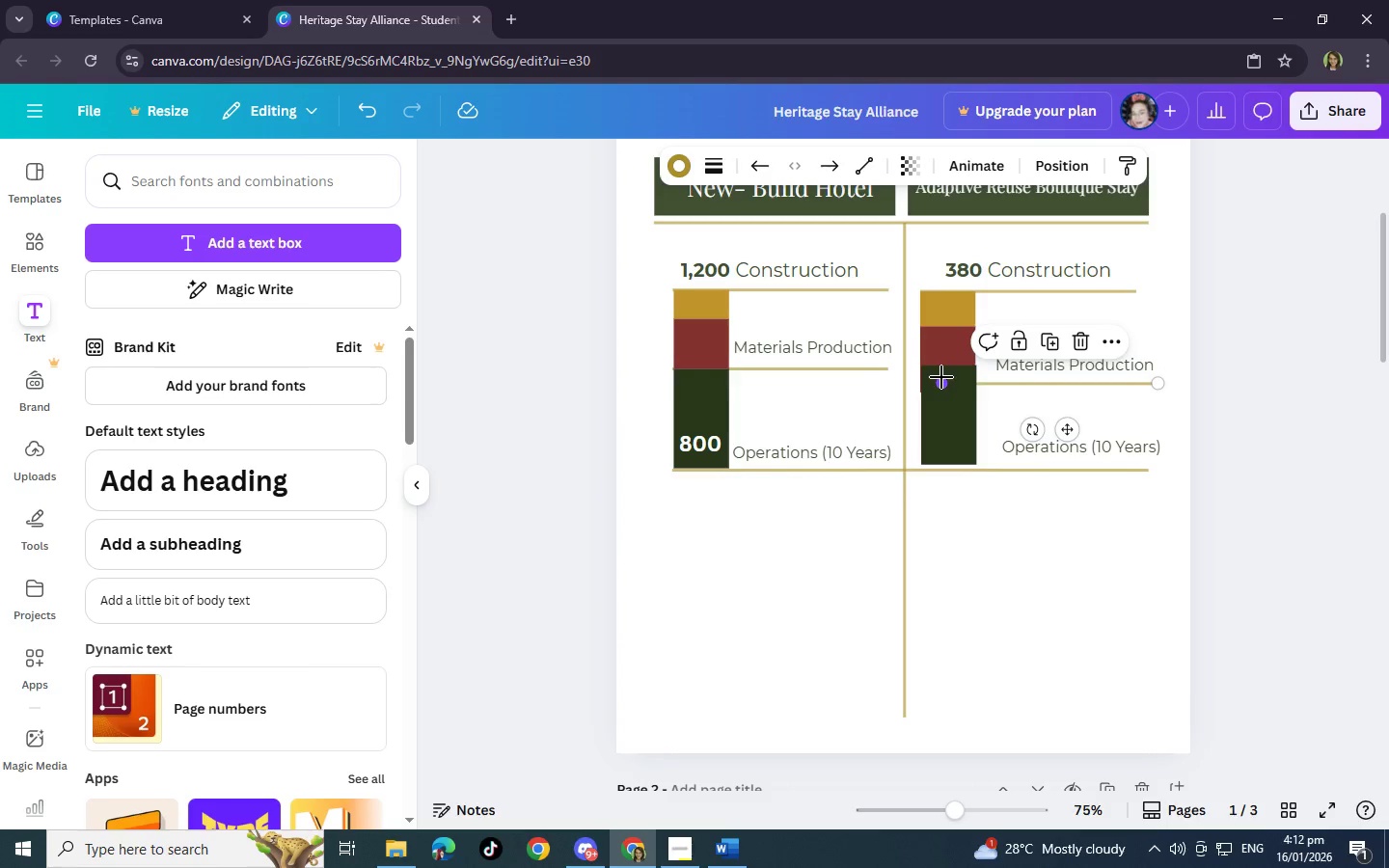 
left_click_drag(start_coordinate=[1051, 366], to_coordinate=[1049, 358])
 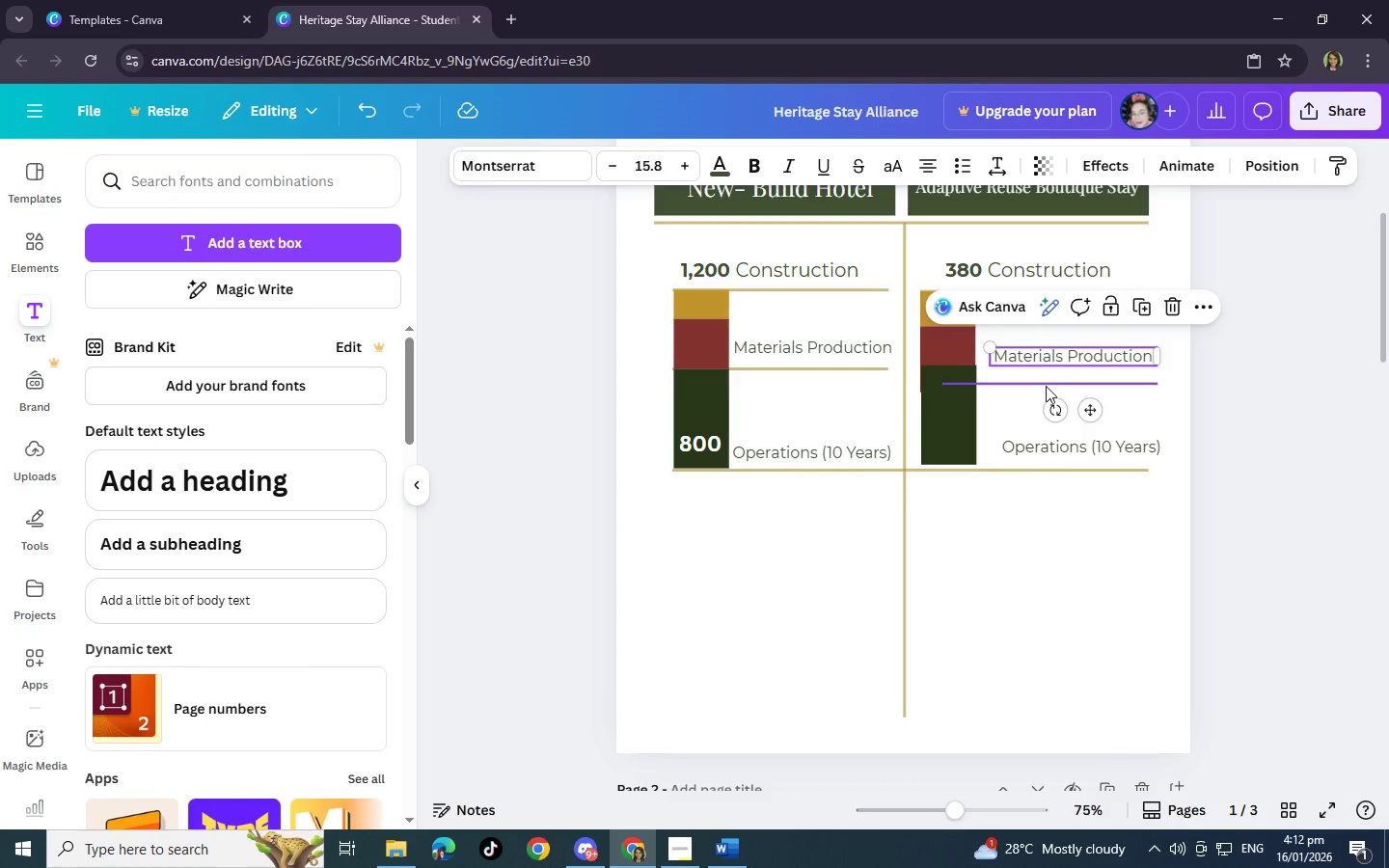 
left_click_drag(start_coordinate=[1046, 386], to_coordinate=[1045, 371])
 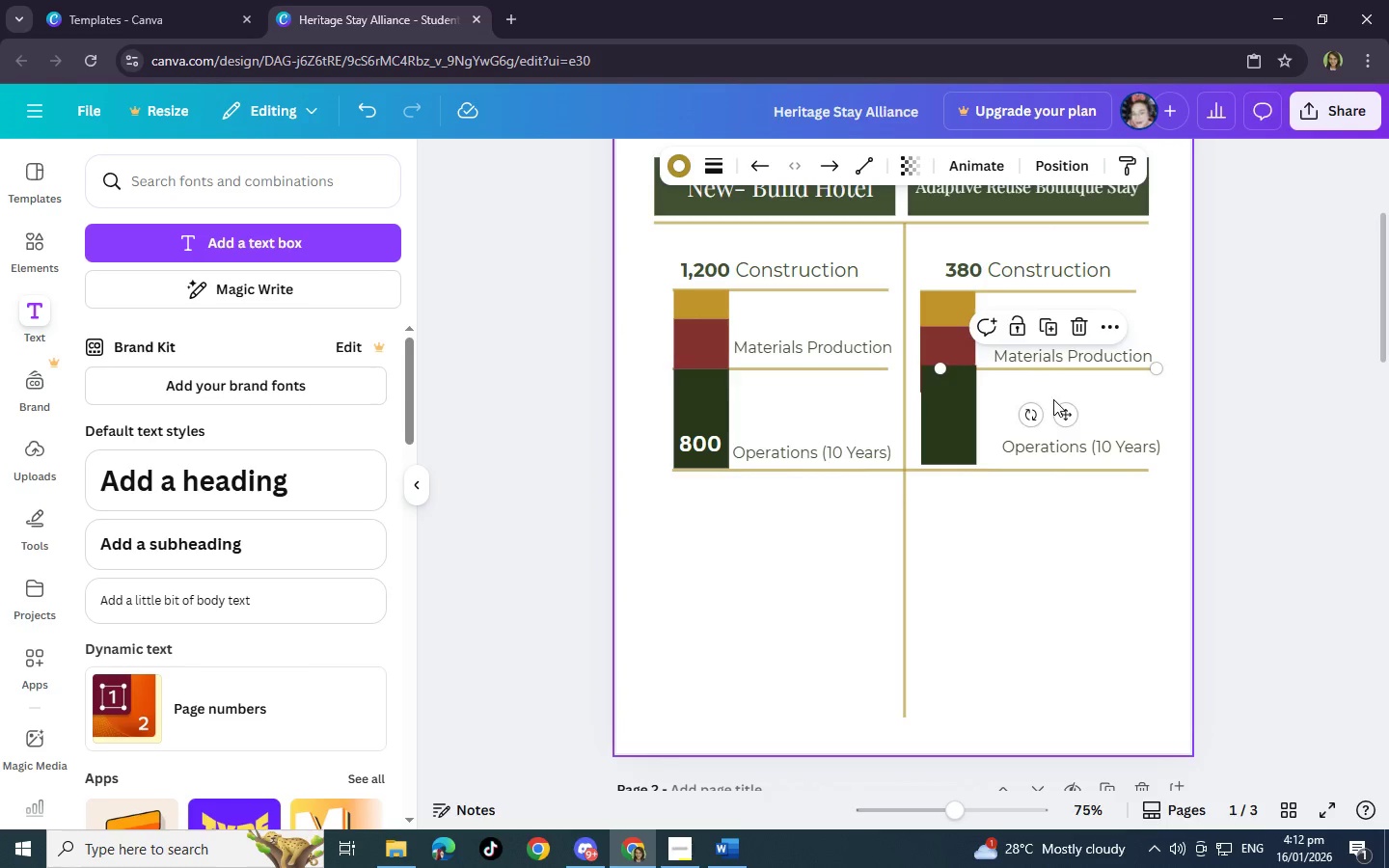 
left_click([1053, 399])
 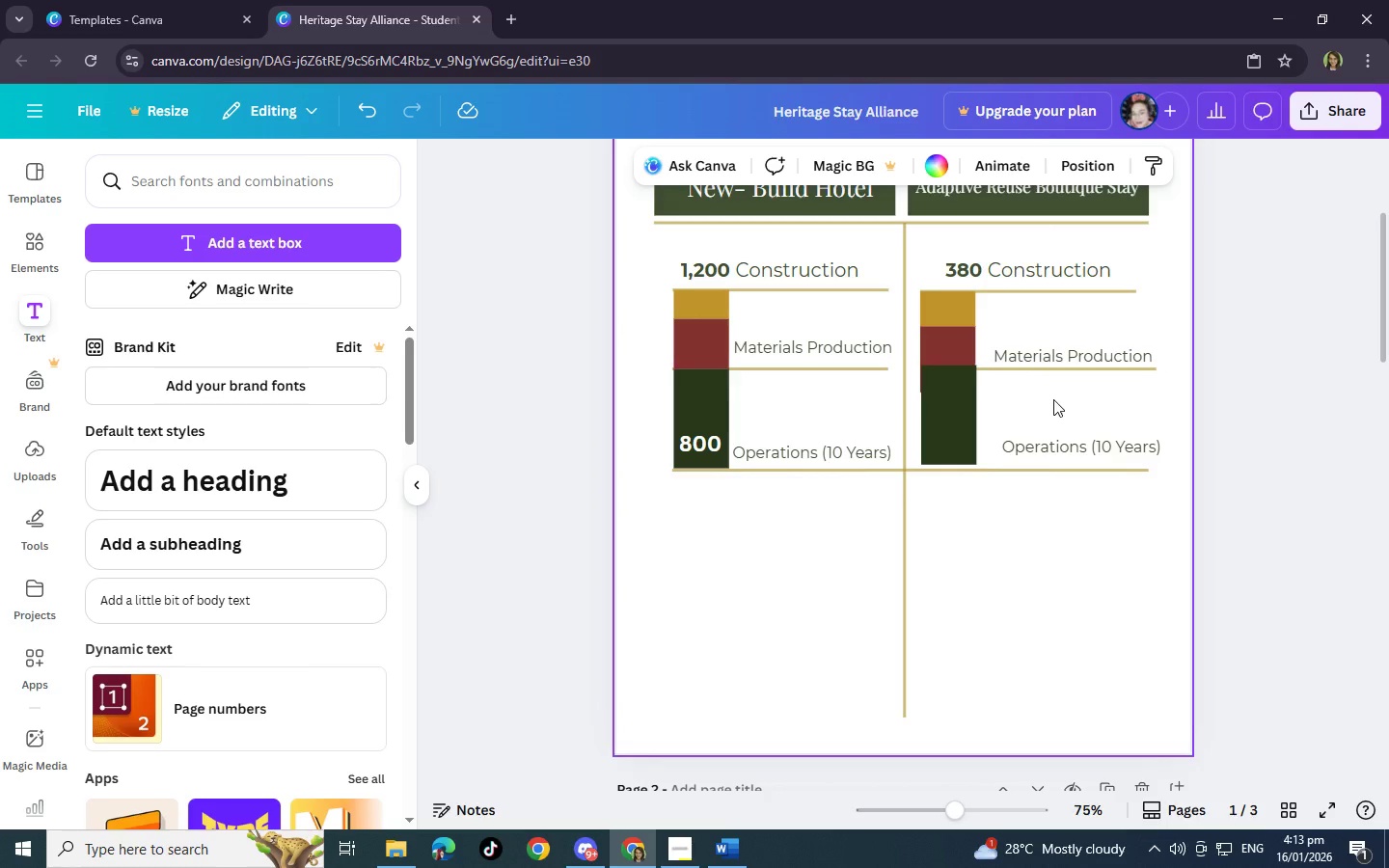 
left_click([966, 367])
 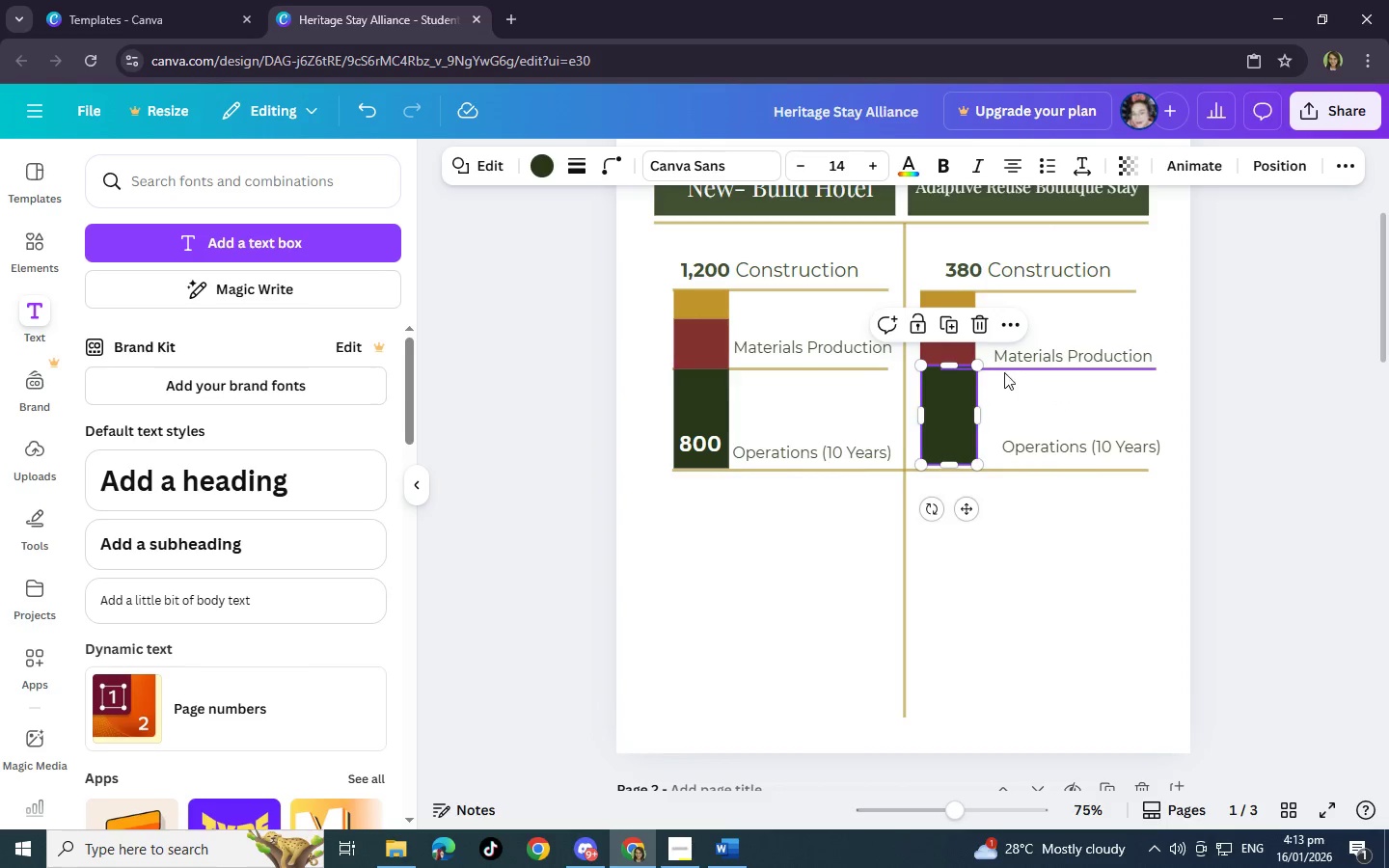 
left_click([1005, 372])
 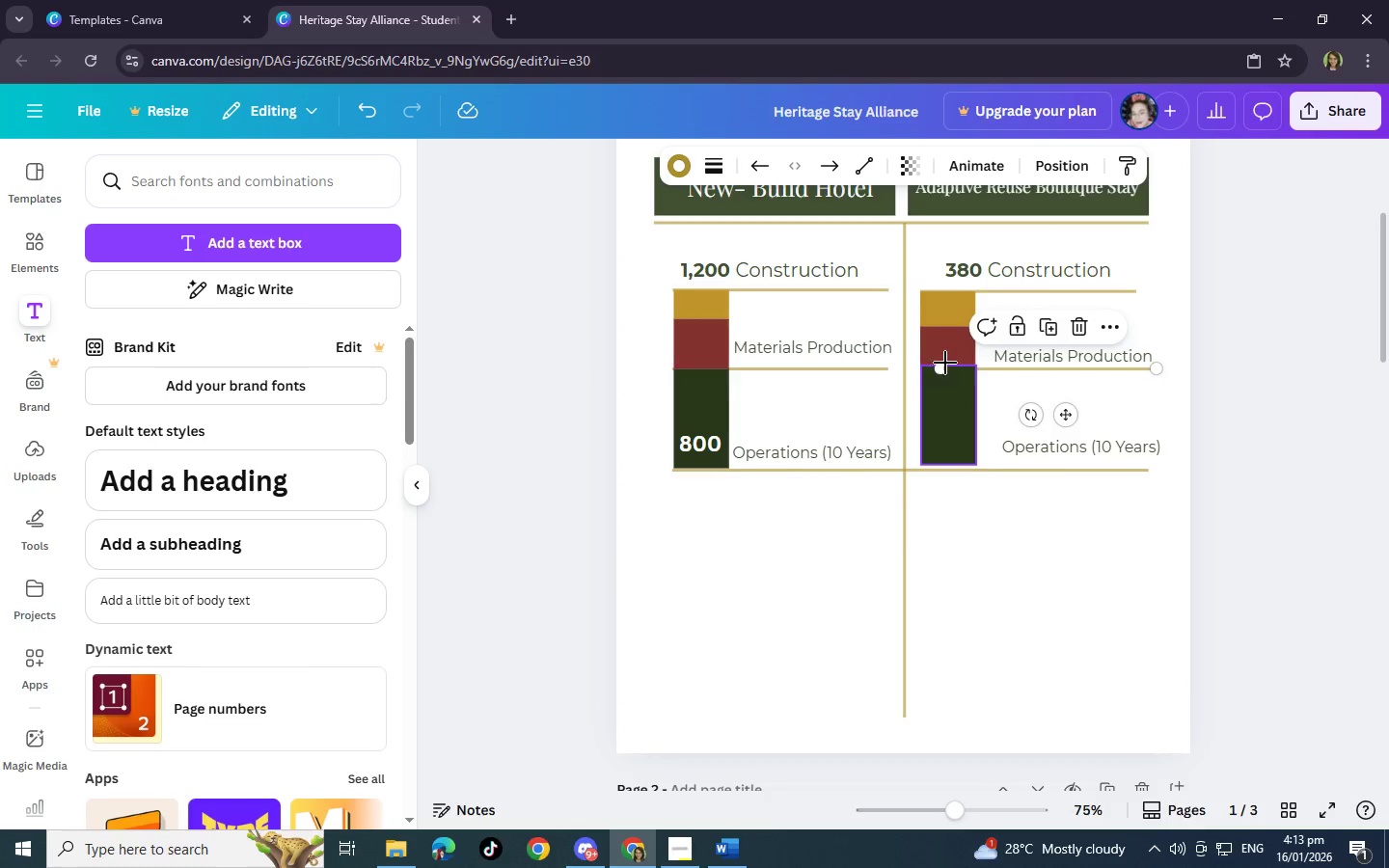 
left_click([936, 352])
 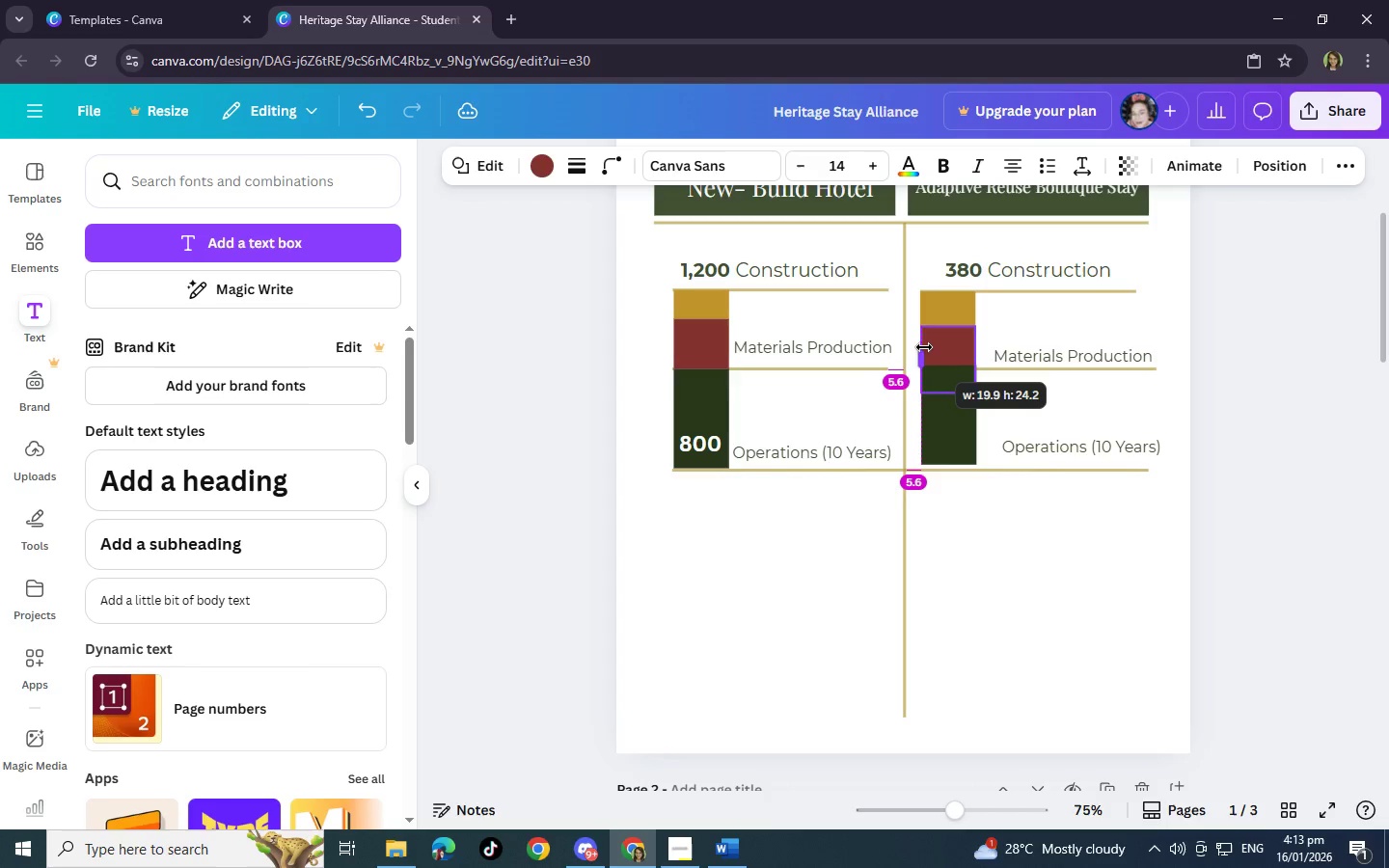 
left_click([1130, 333])
 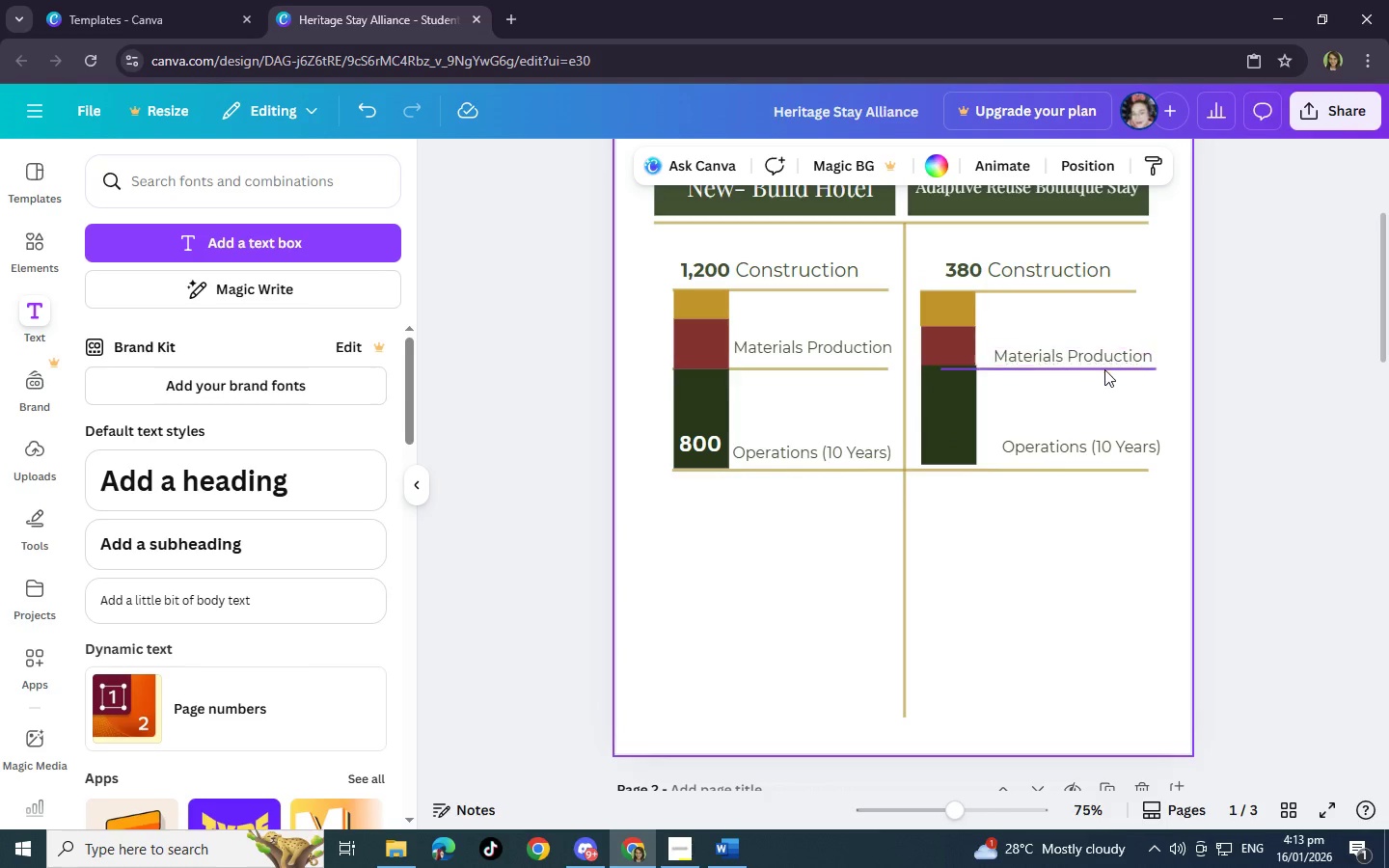 
left_click([1025, 438])
 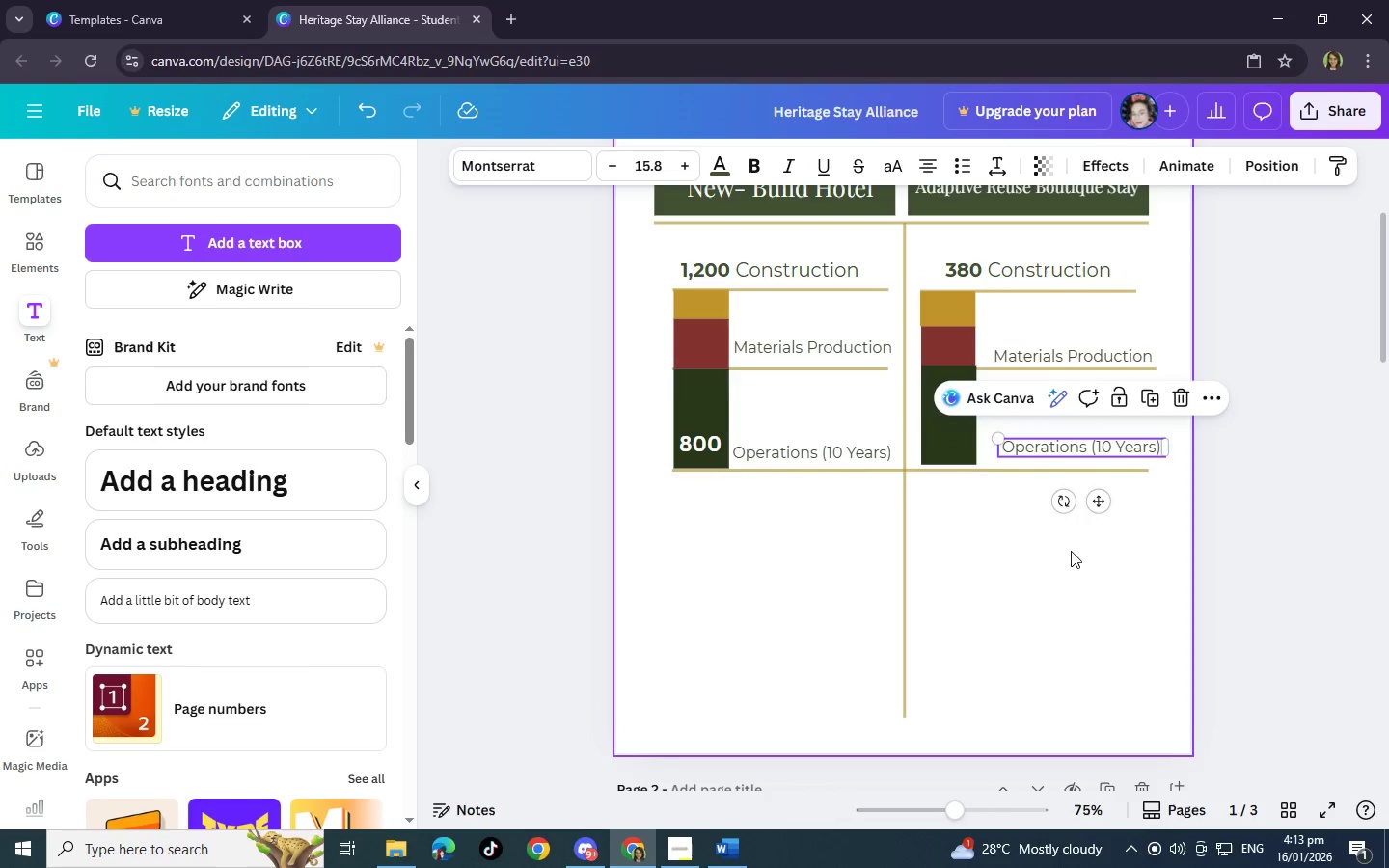 
left_click([1062, 568])
 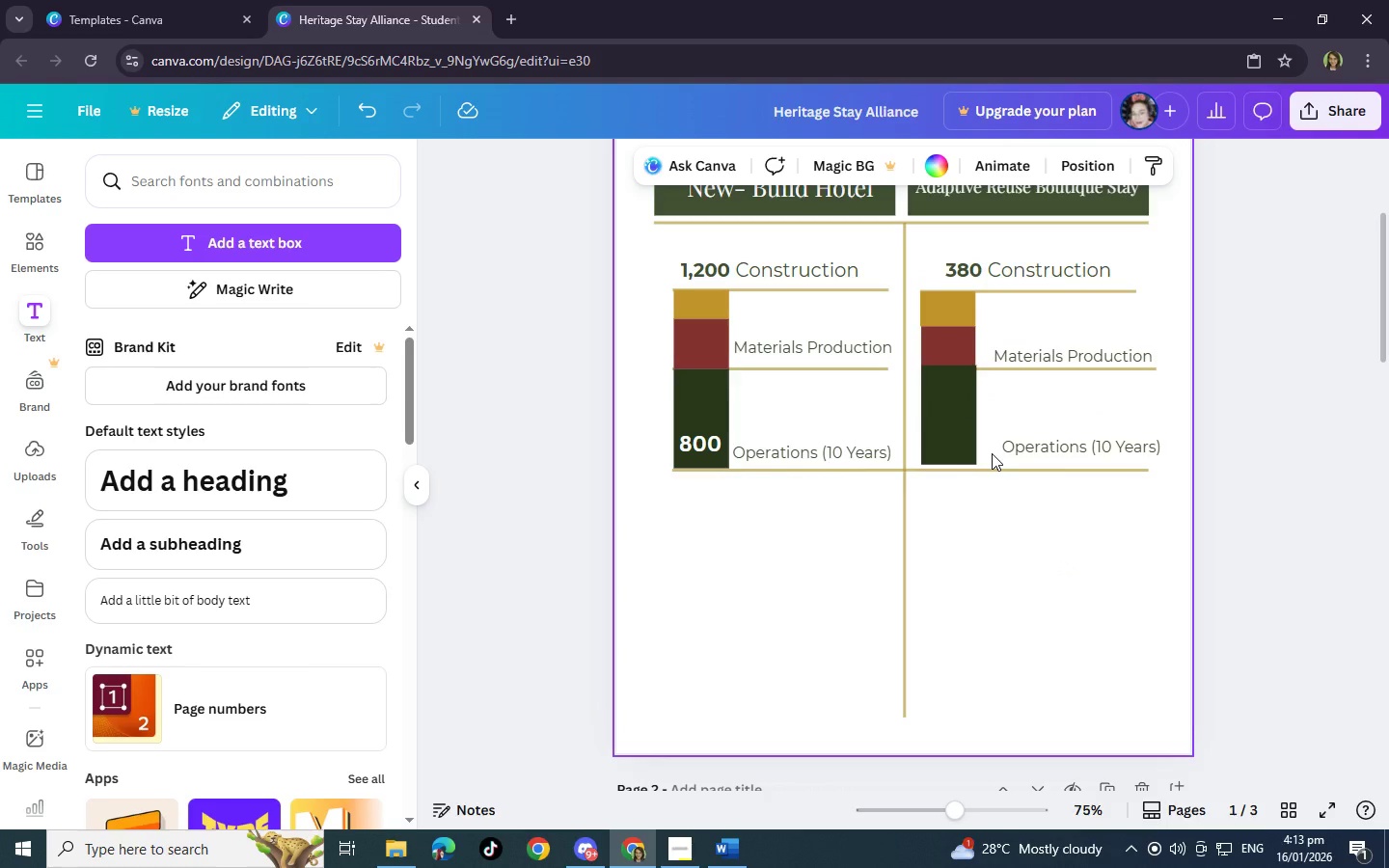 
wait(5.16)
 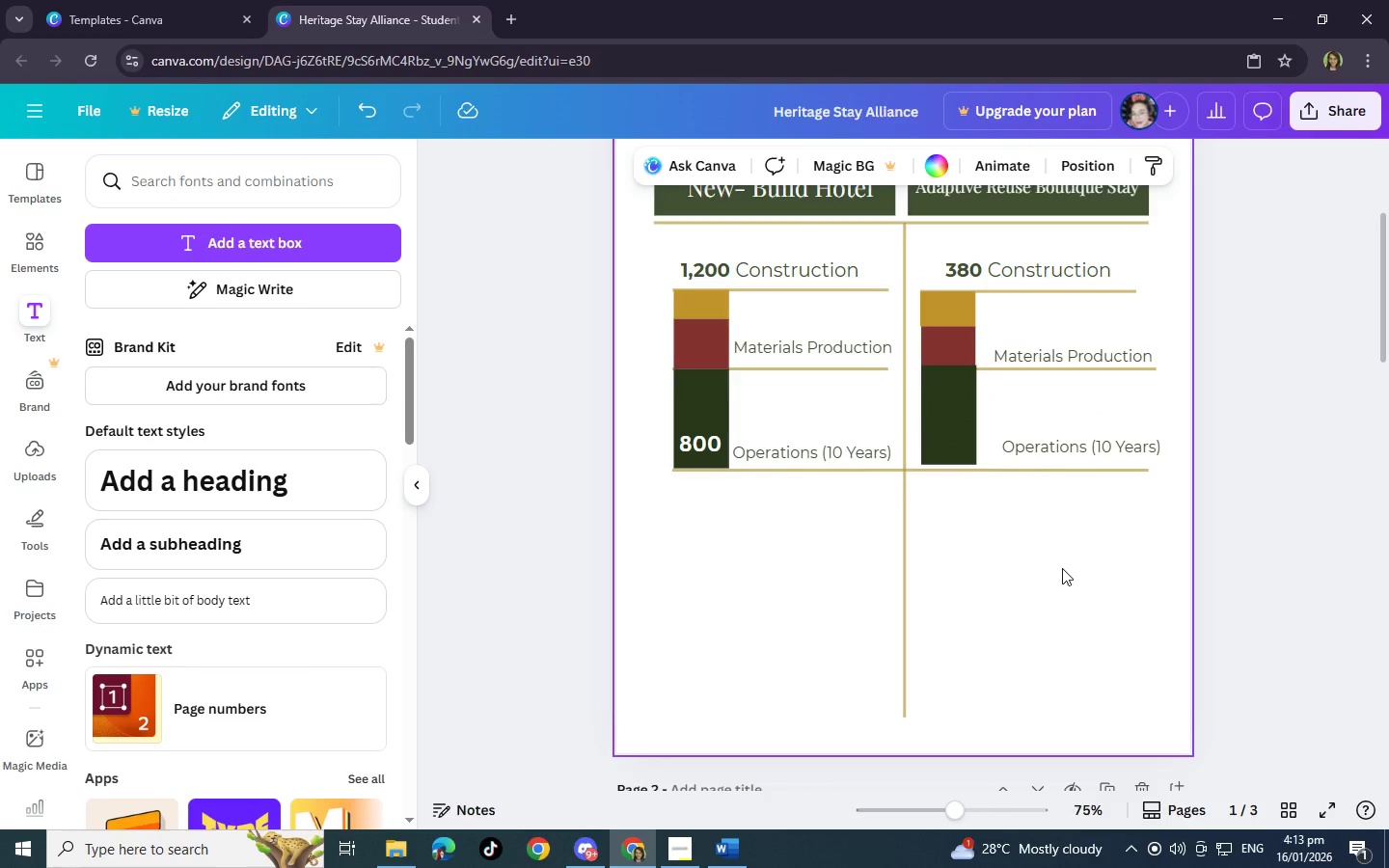 
left_click([959, 438])
 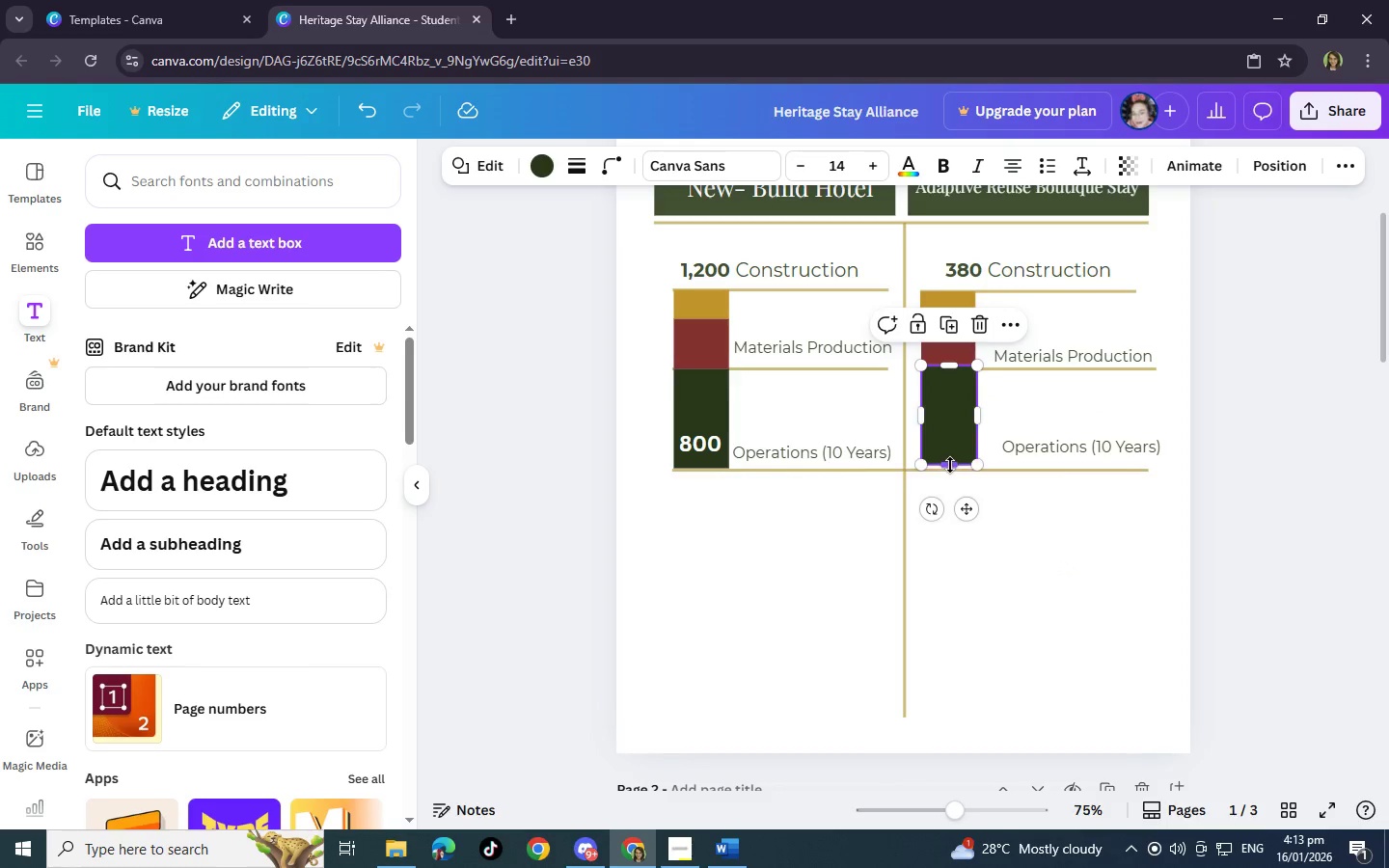 
left_click_drag(start_coordinate=[950, 465], to_coordinate=[950, 471])
 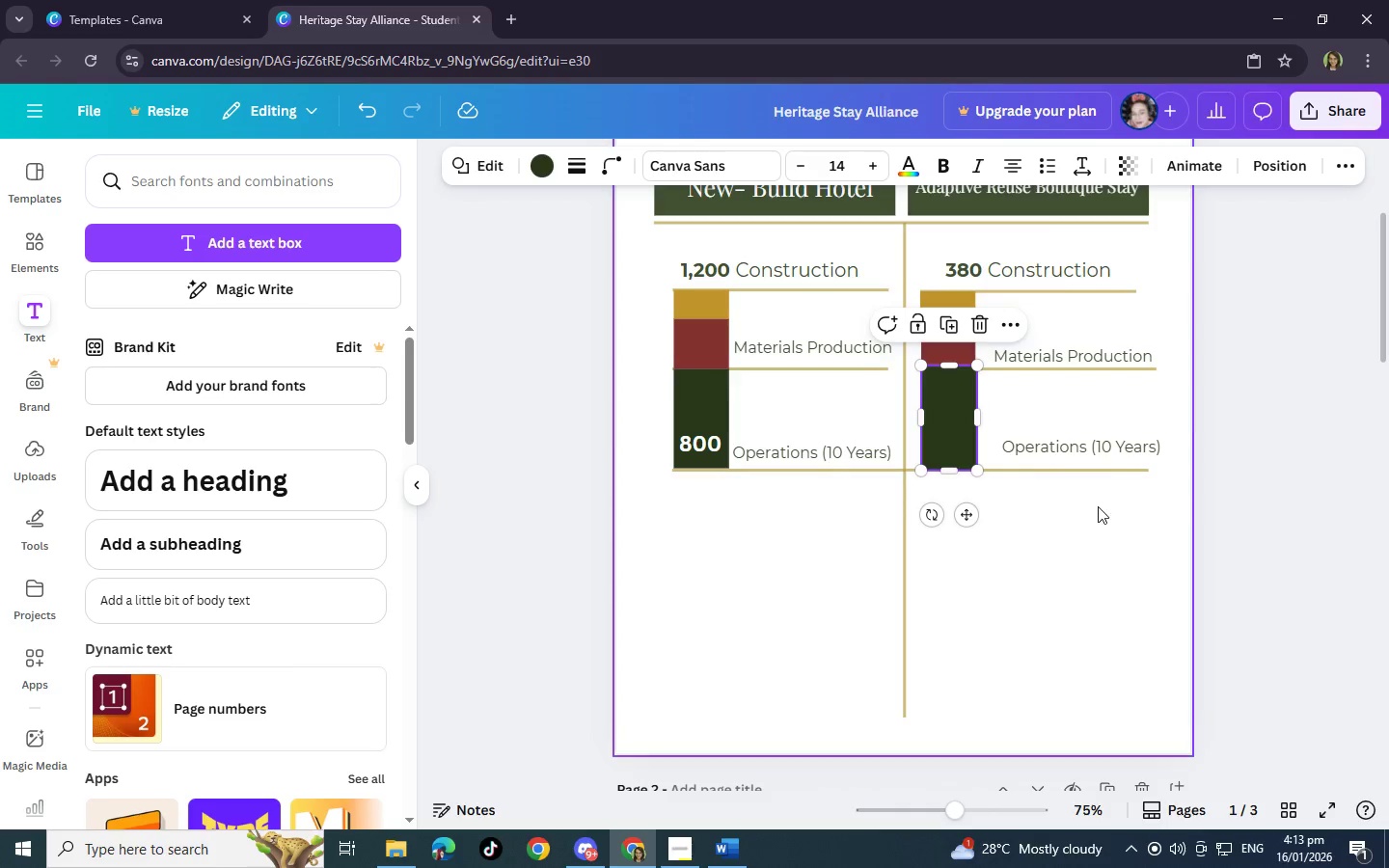 
left_click([1098, 514])
 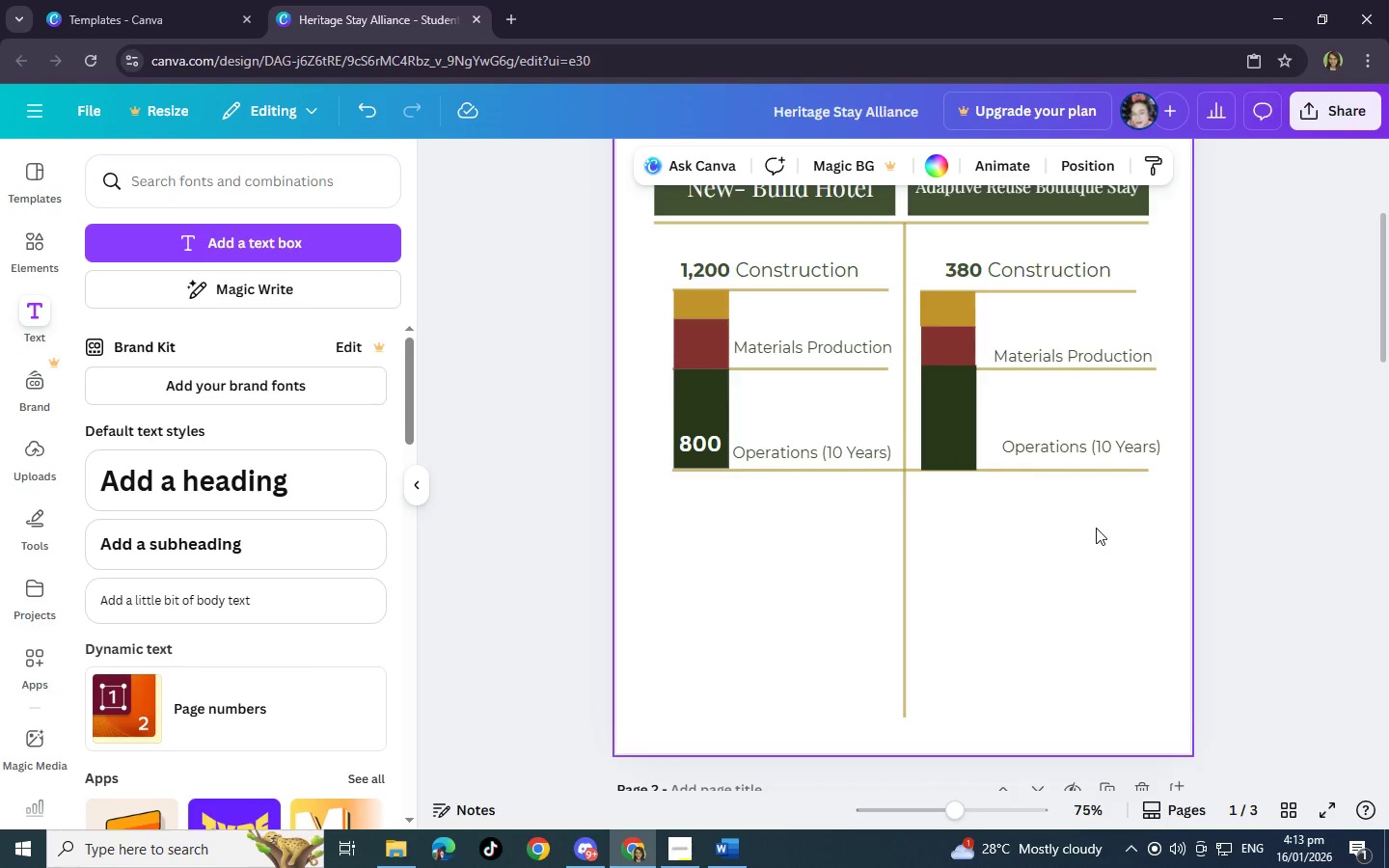 
left_click([955, 350])
 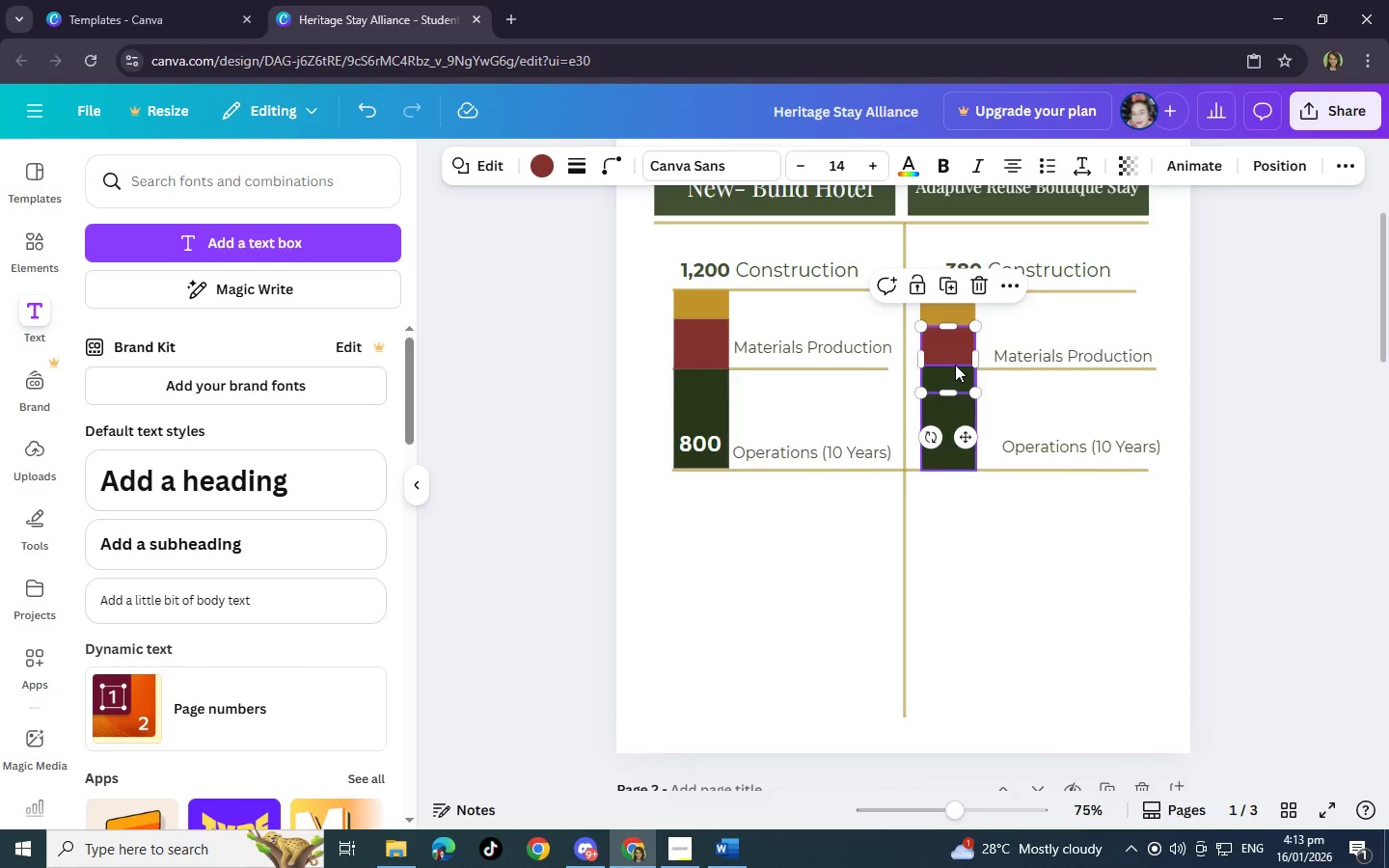 
left_click([955, 365])
 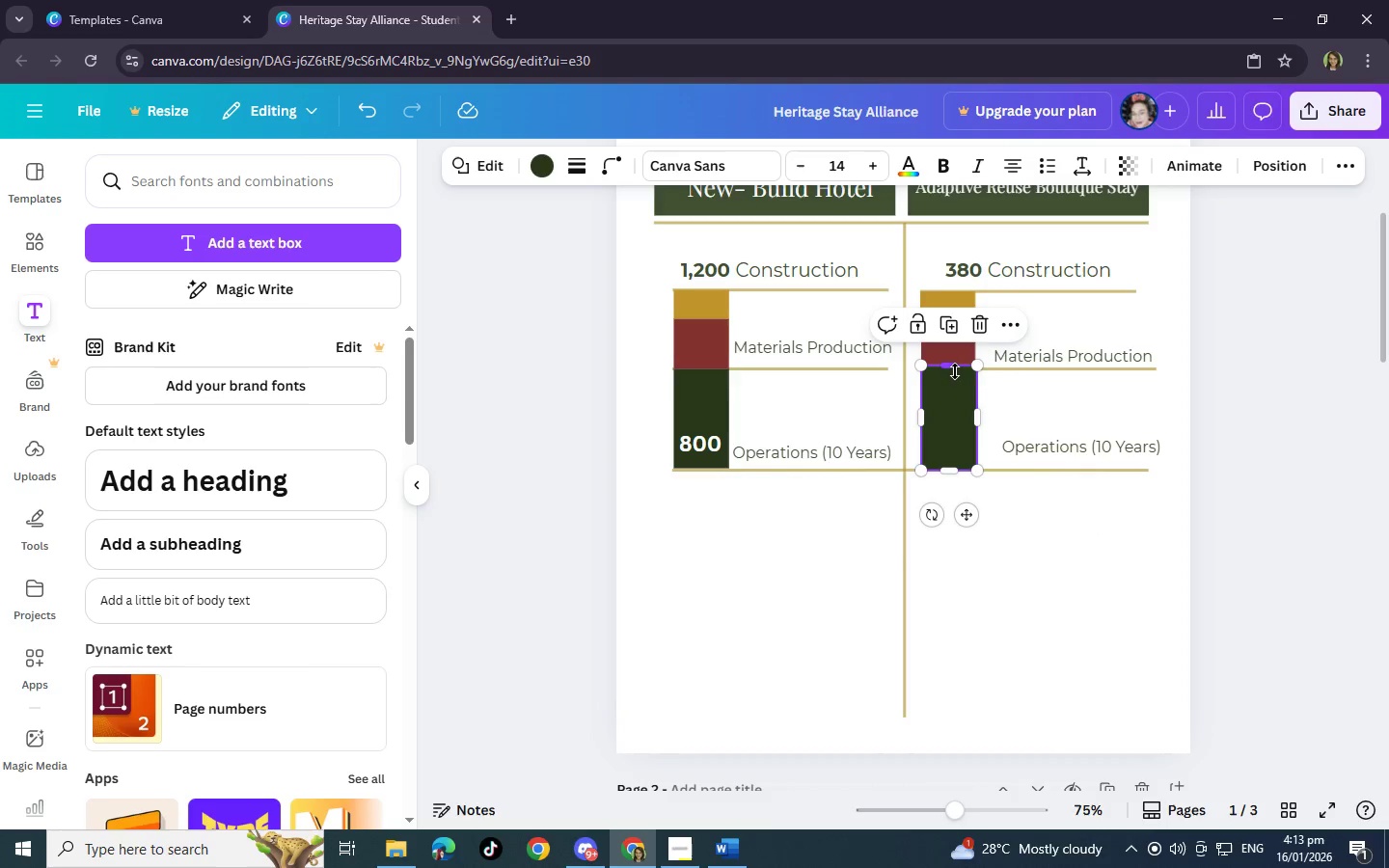 
left_click_drag(start_coordinate=[948, 365], to_coordinate=[950, 373])
 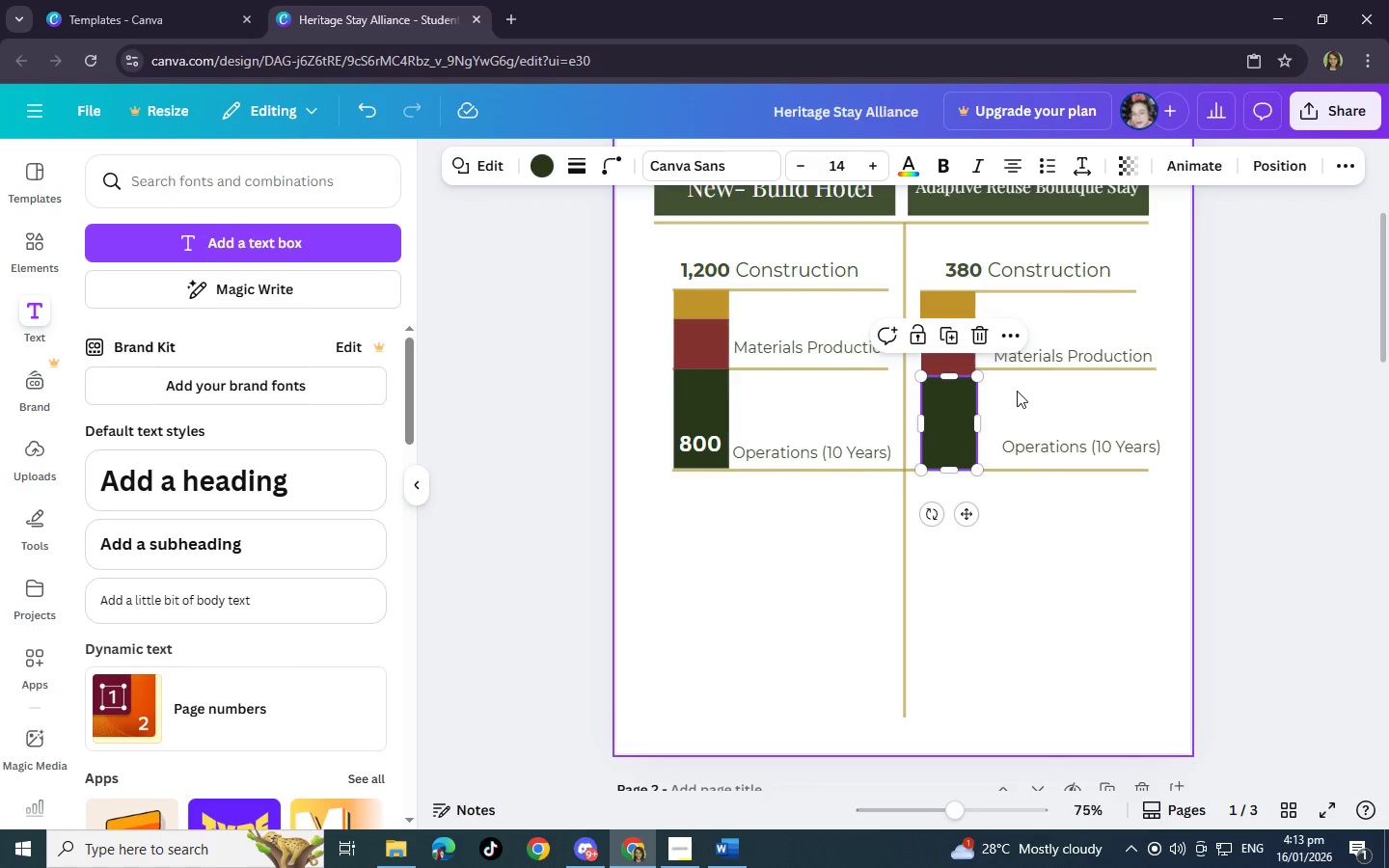 
left_click_drag(start_coordinate=[959, 377], to_coordinate=[959, 371])
 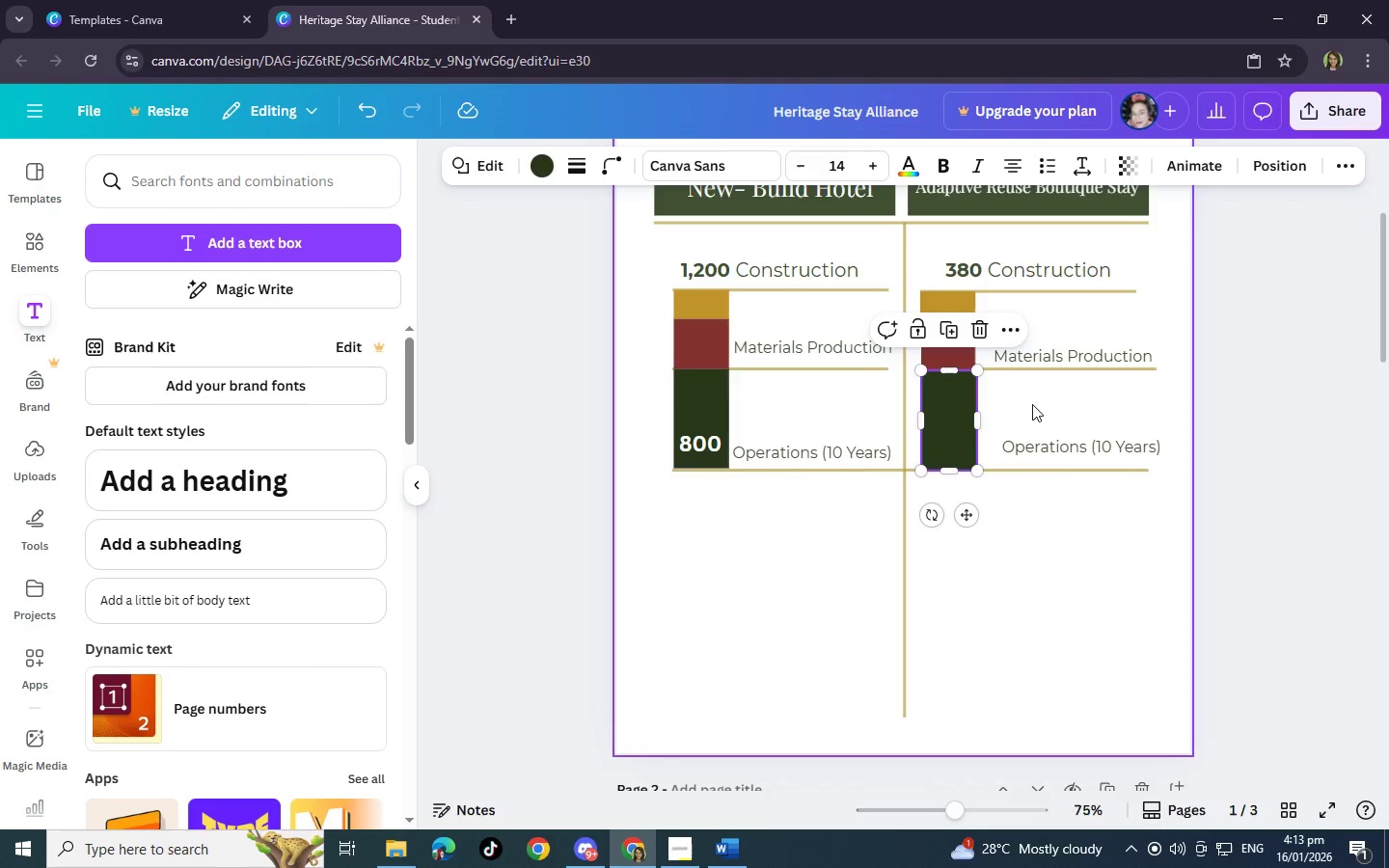 
left_click([1033, 404])
 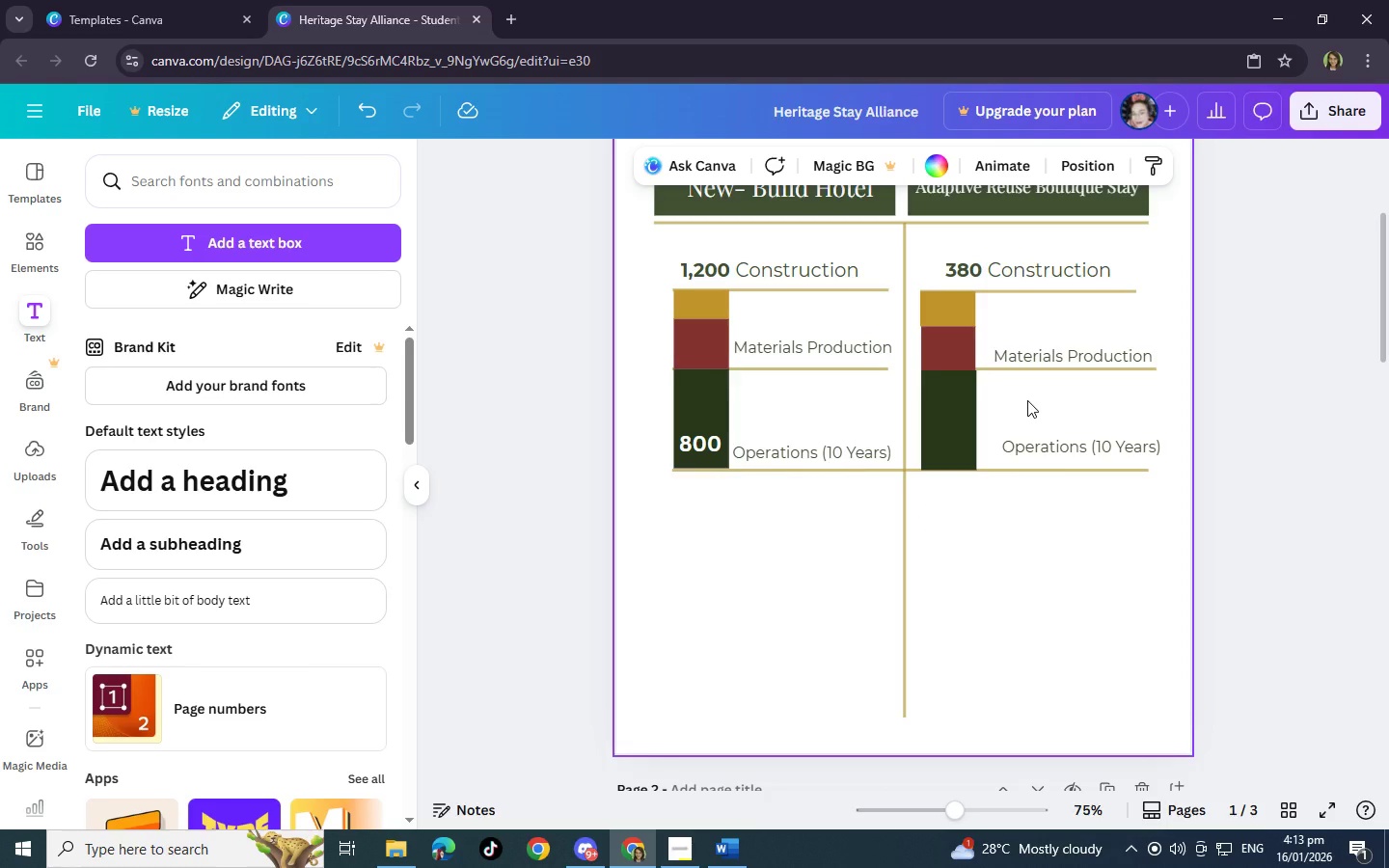 
wait(5.62)
 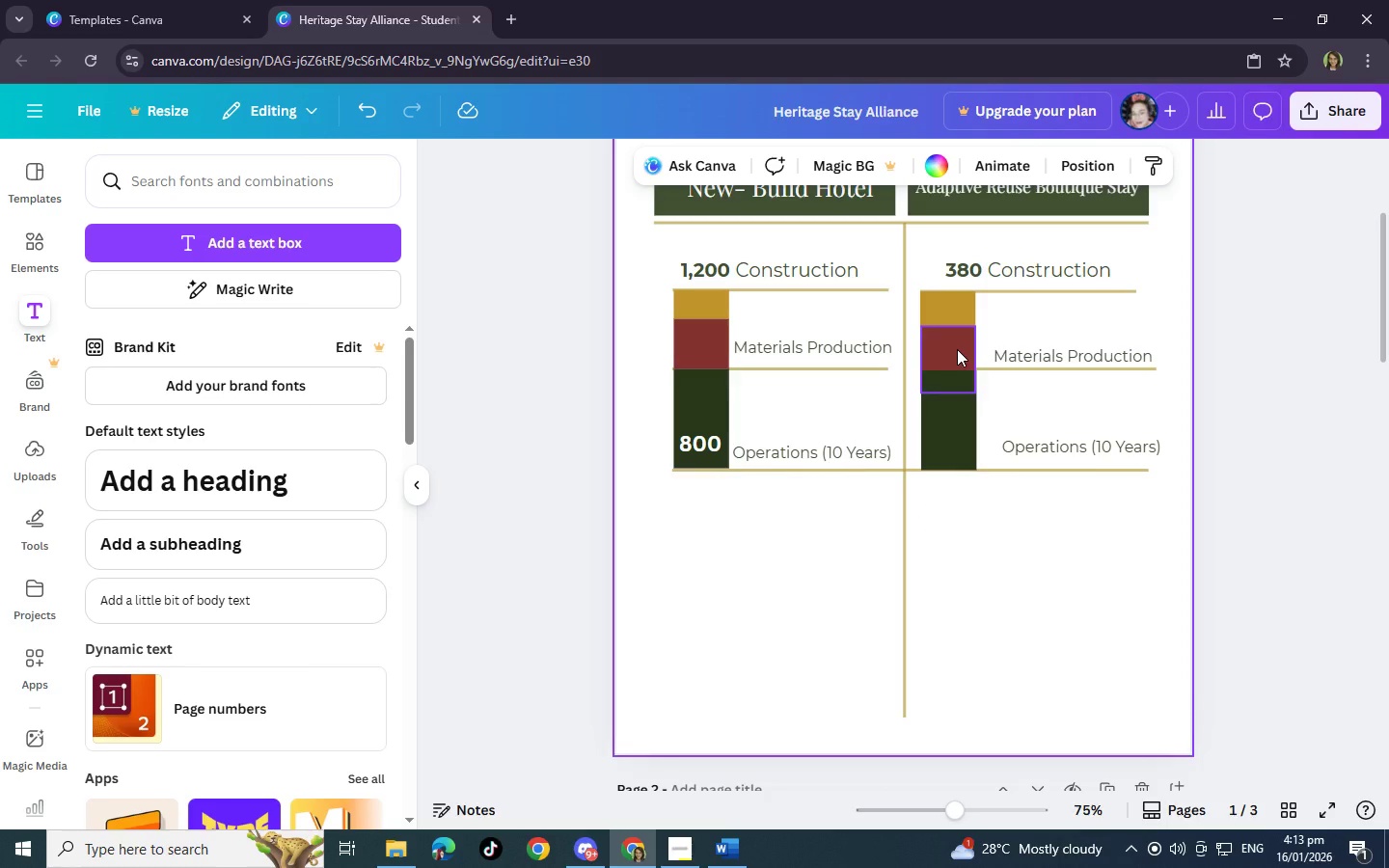 
mouse_move([1025, 418])
 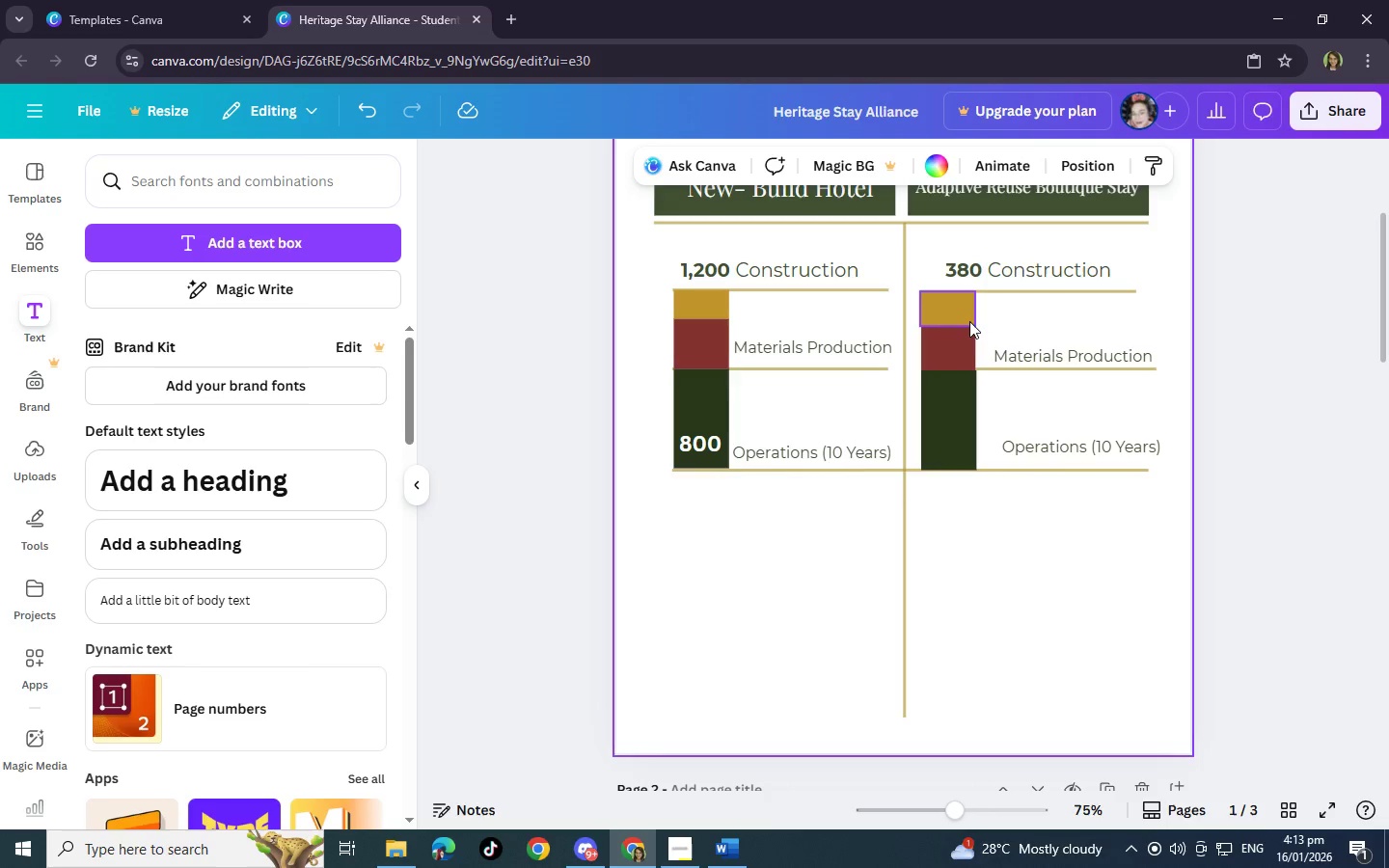 
left_click([967, 319])
 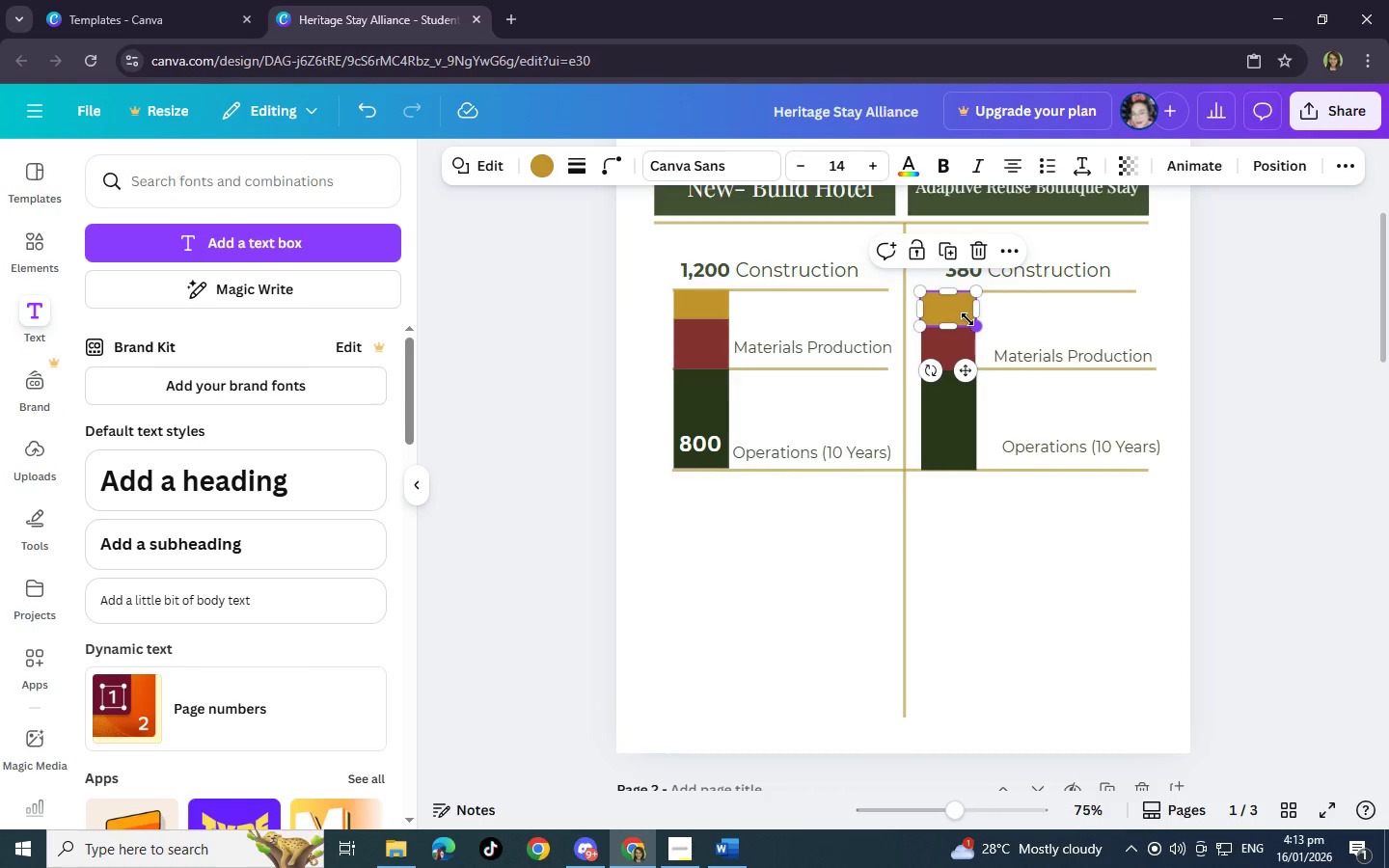 
right_click([967, 319])
 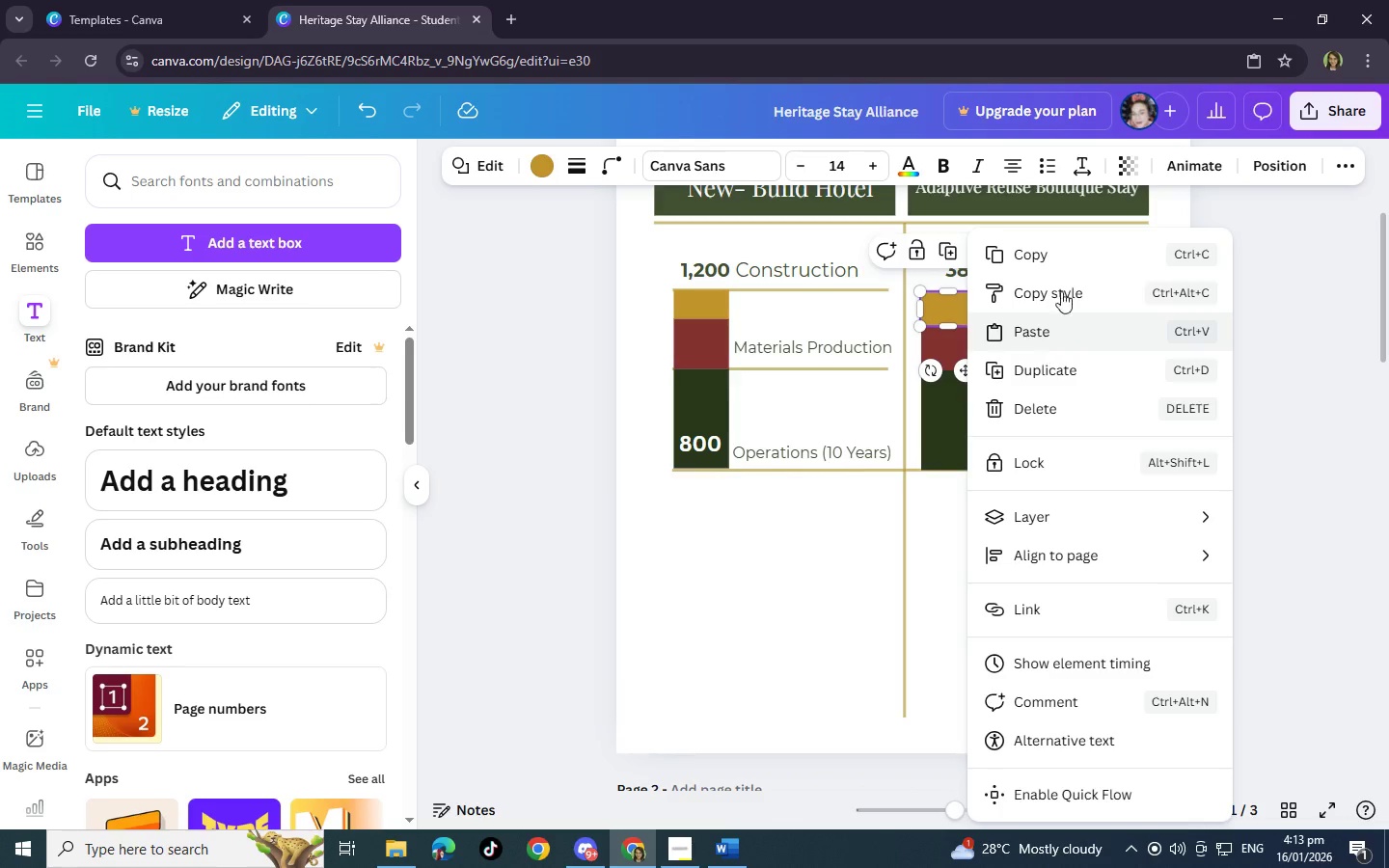 
left_click([1061, 261])
 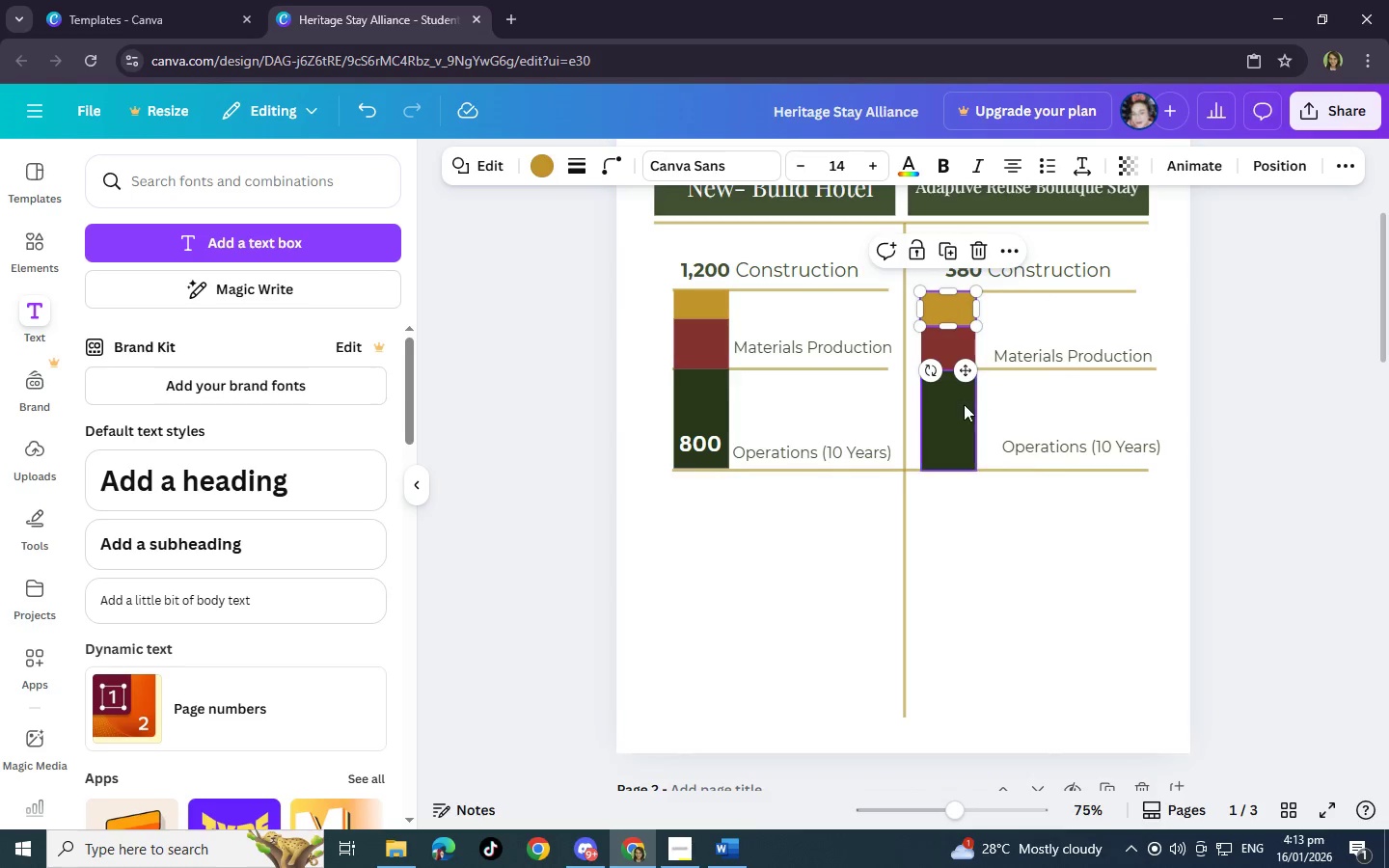 
left_click([962, 404])
 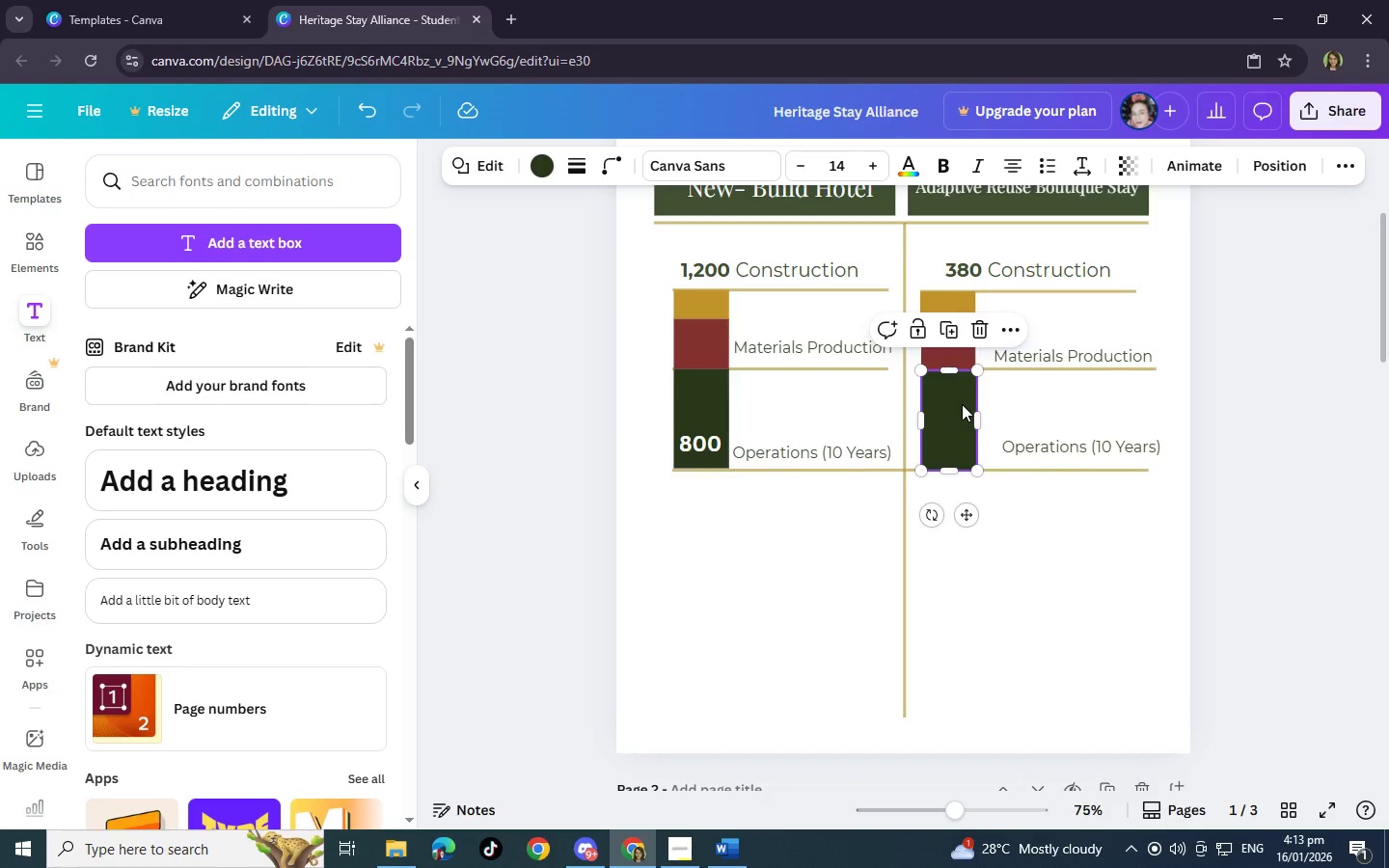 
right_click([962, 404])
 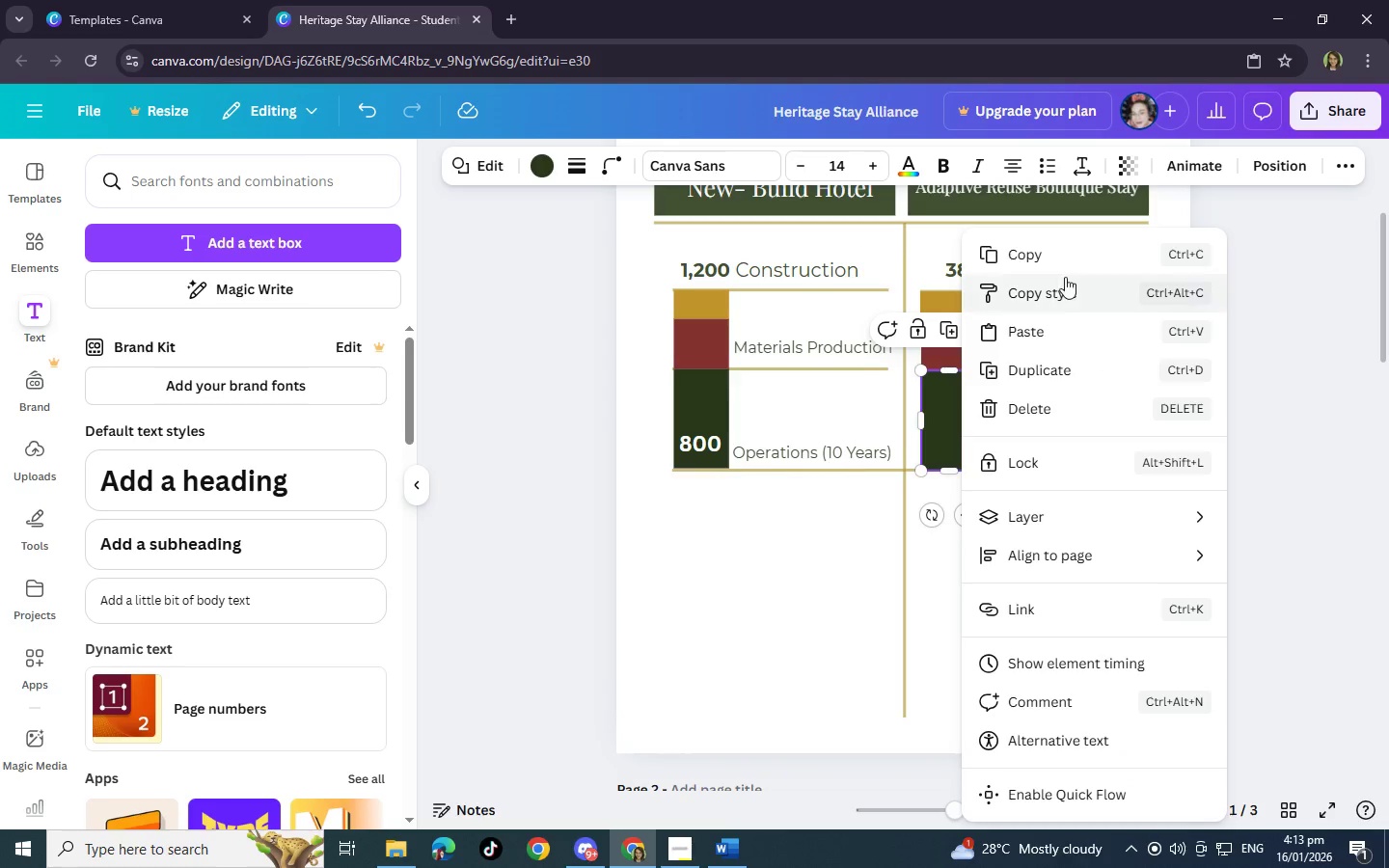 
left_click([1051, 332])
 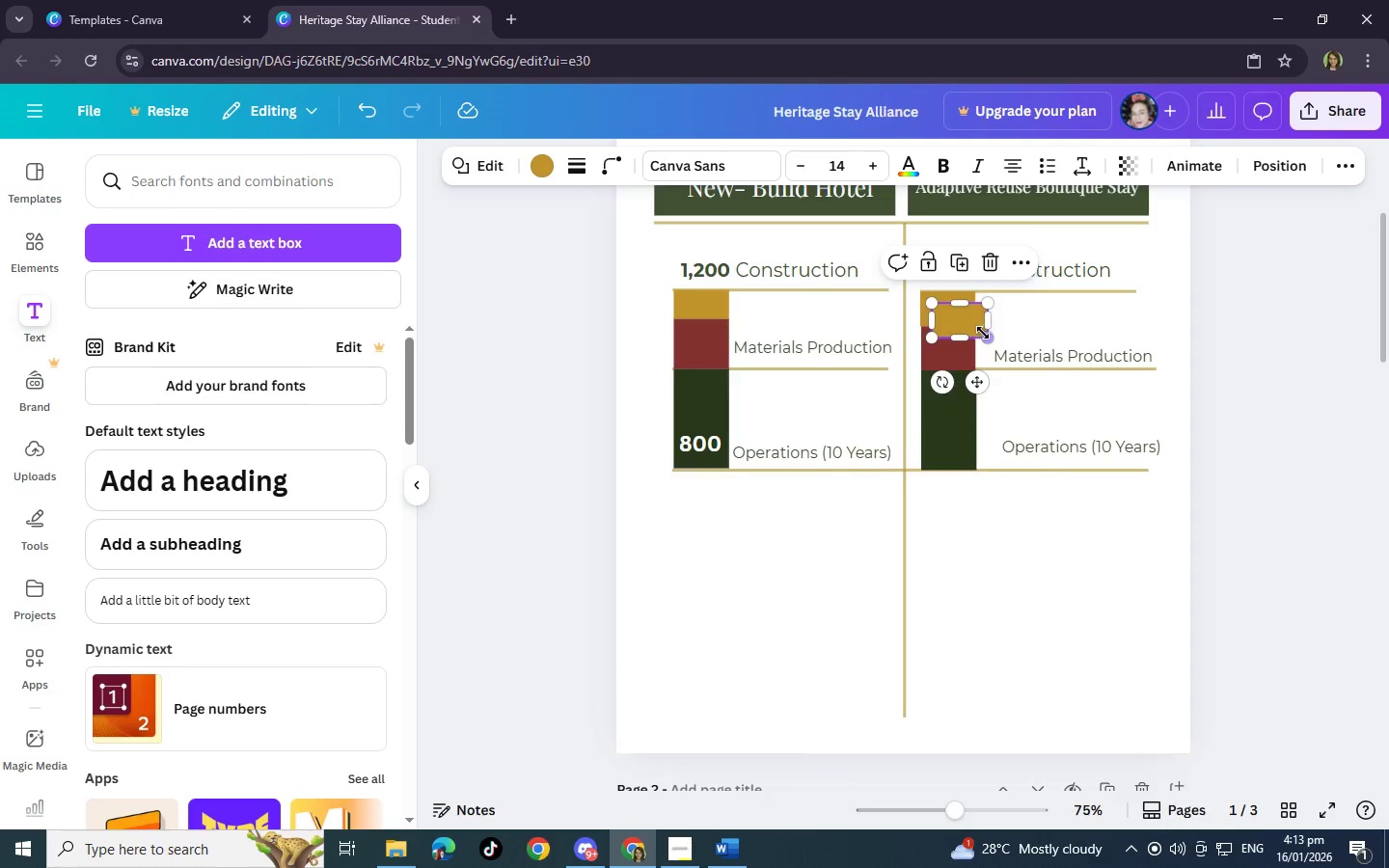 
left_click_drag(start_coordinate=[970, 330], to_coordinate=[958, 424])
 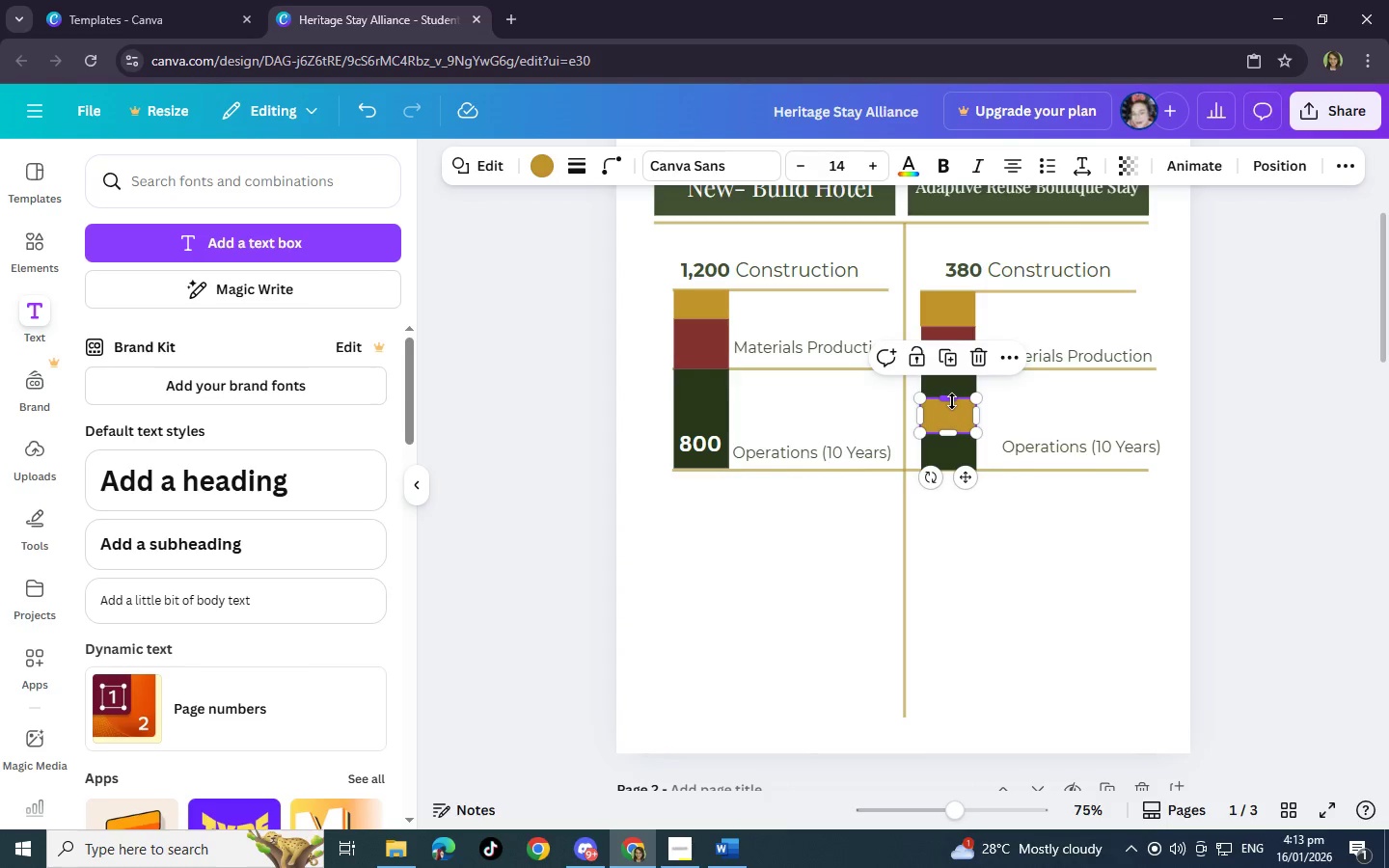 
left_click_drag(start_coordinate=[952, 401], to_coordinate=[952, 408])
 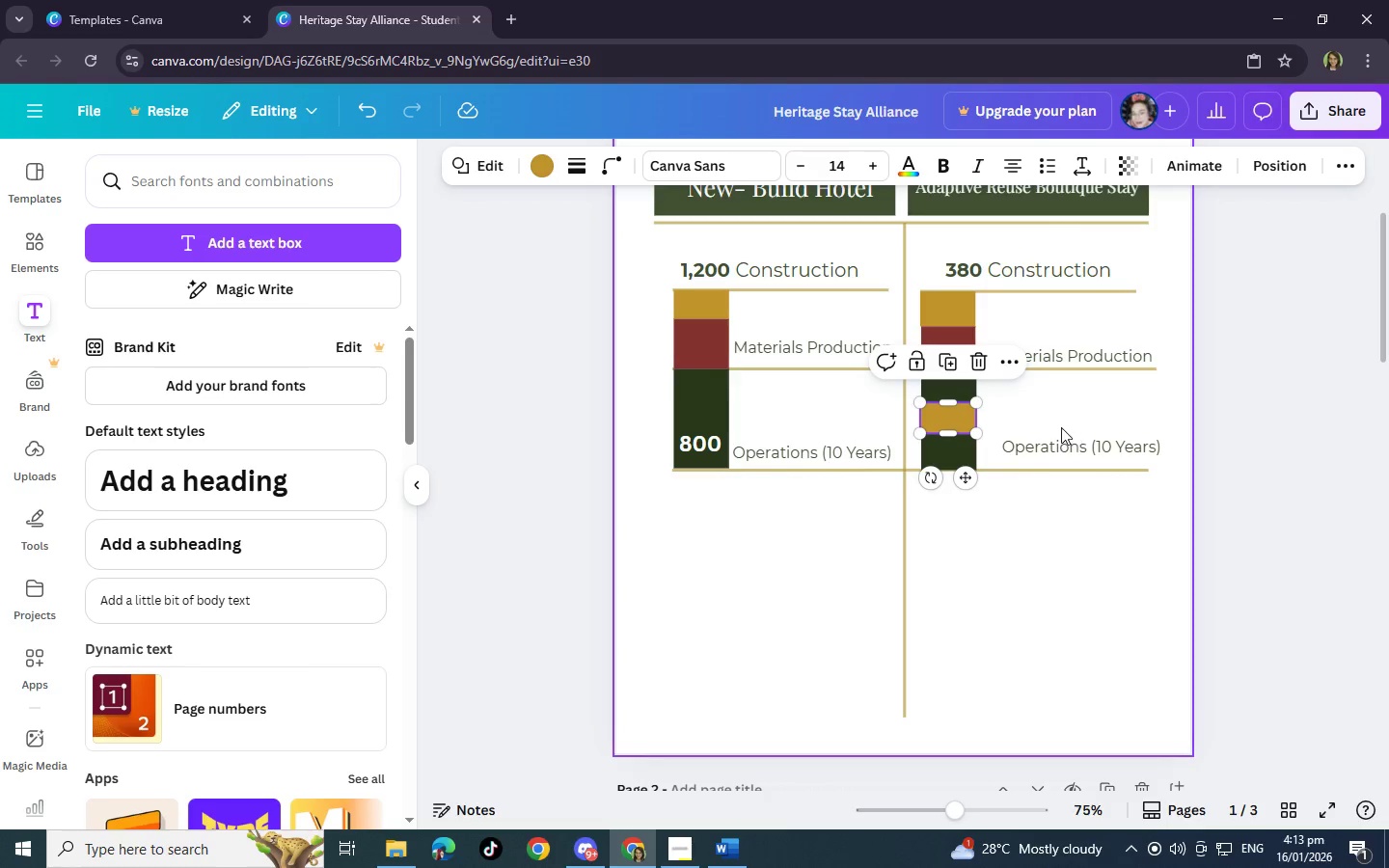 
left_click([1053, 419])
 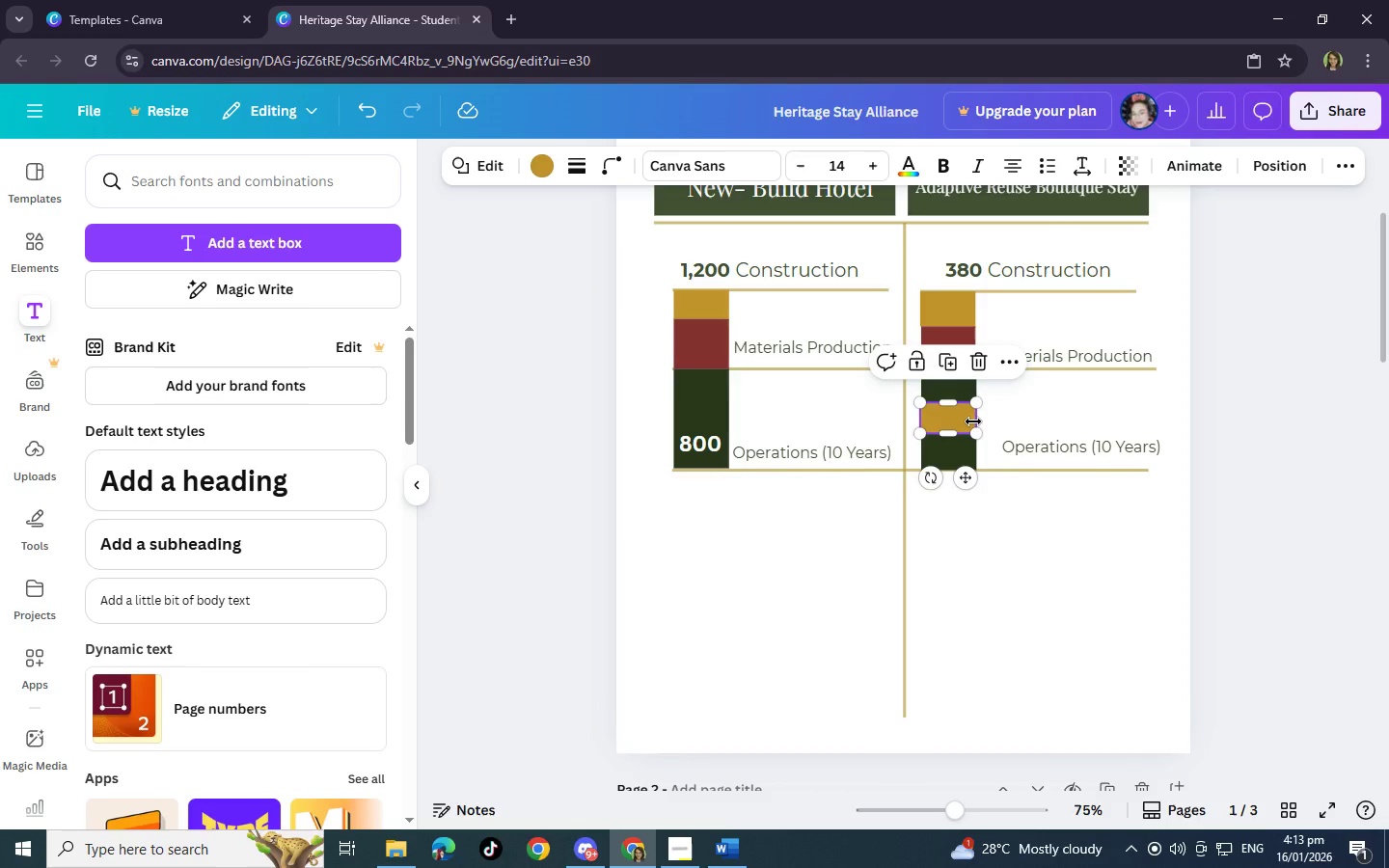 
key(ArrowRight)
 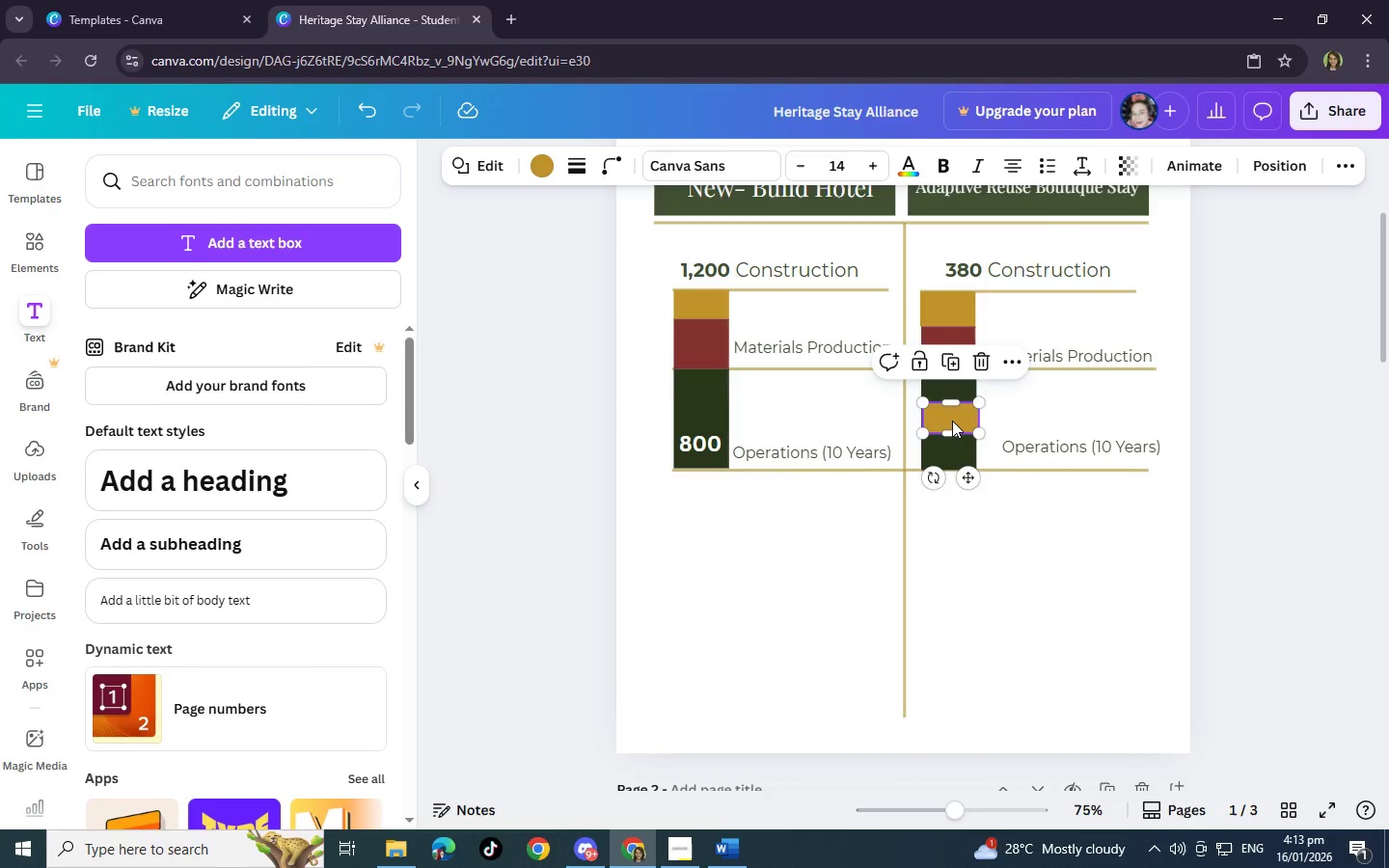 
key(ArrowLeft)
 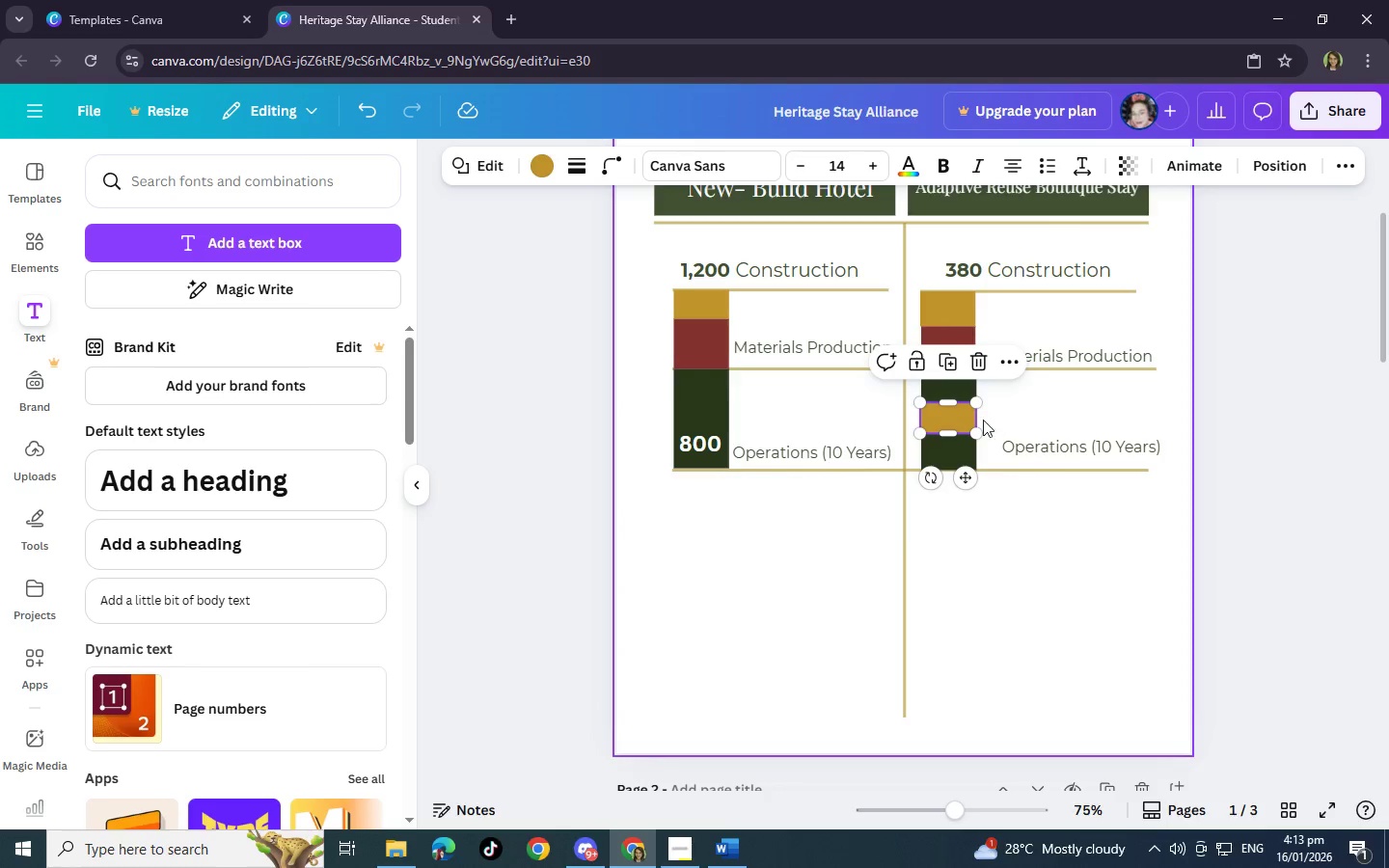 
left_click([961, 420])
 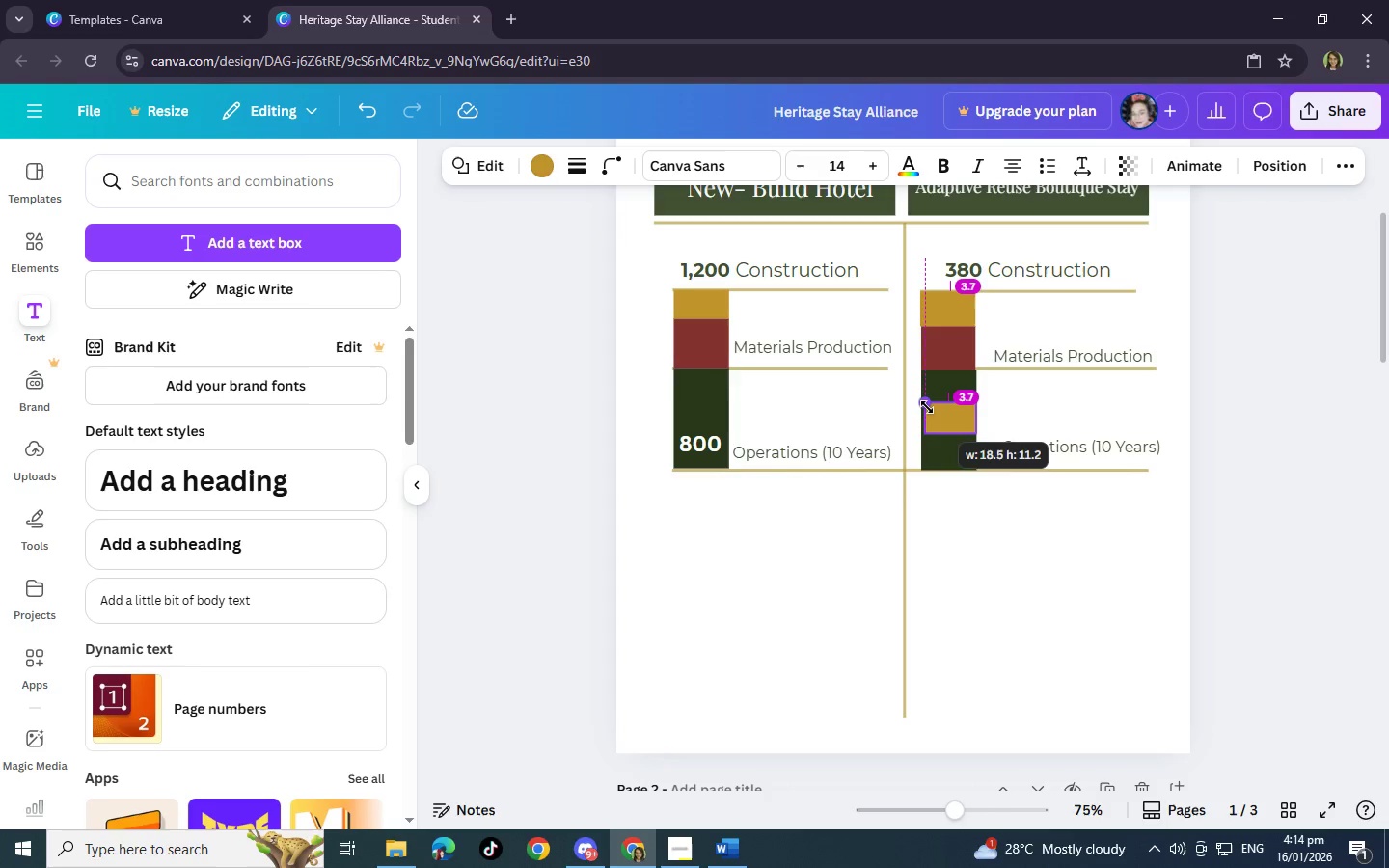 
wait(5.3)
 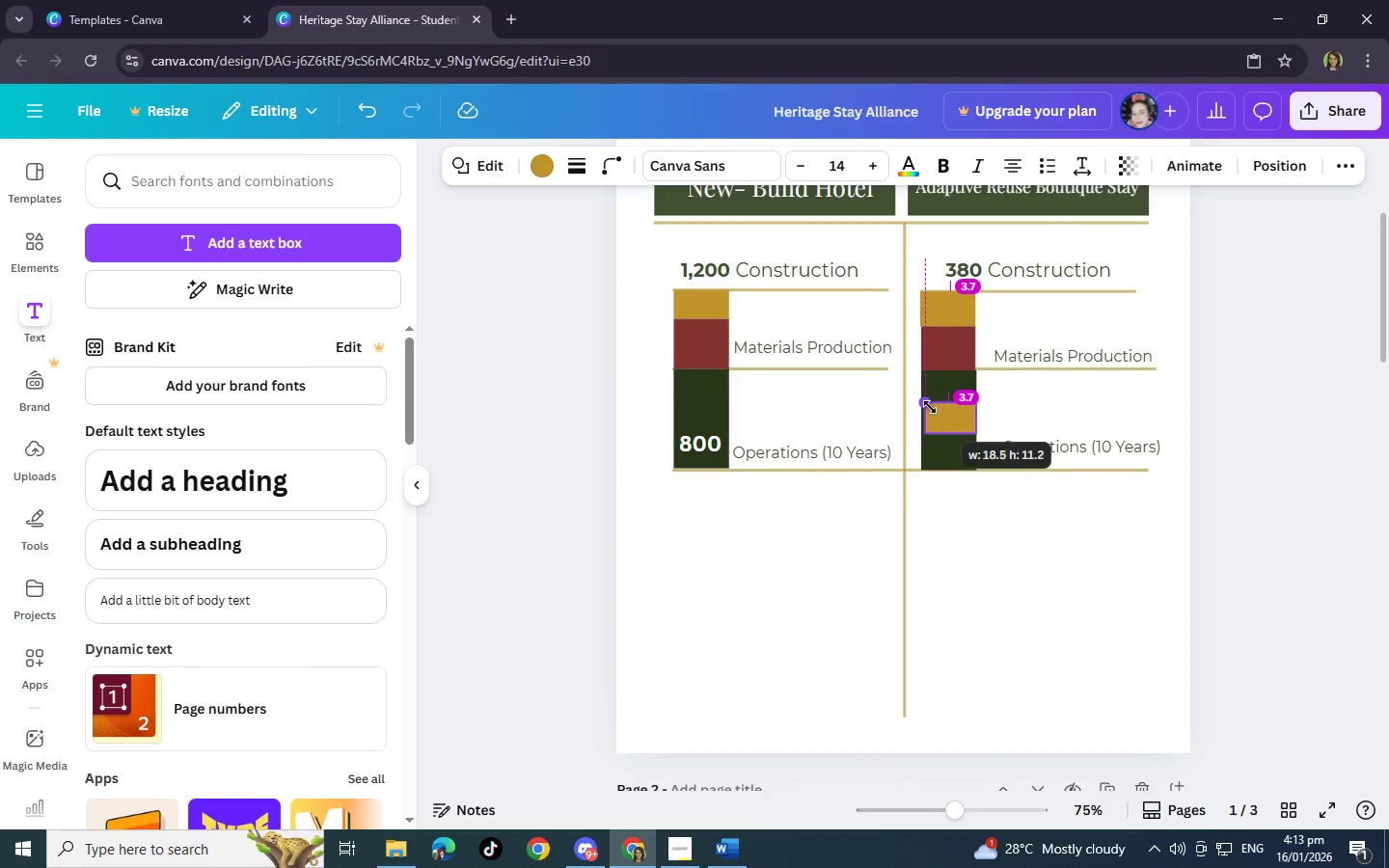 
left_click([1045, 426])
 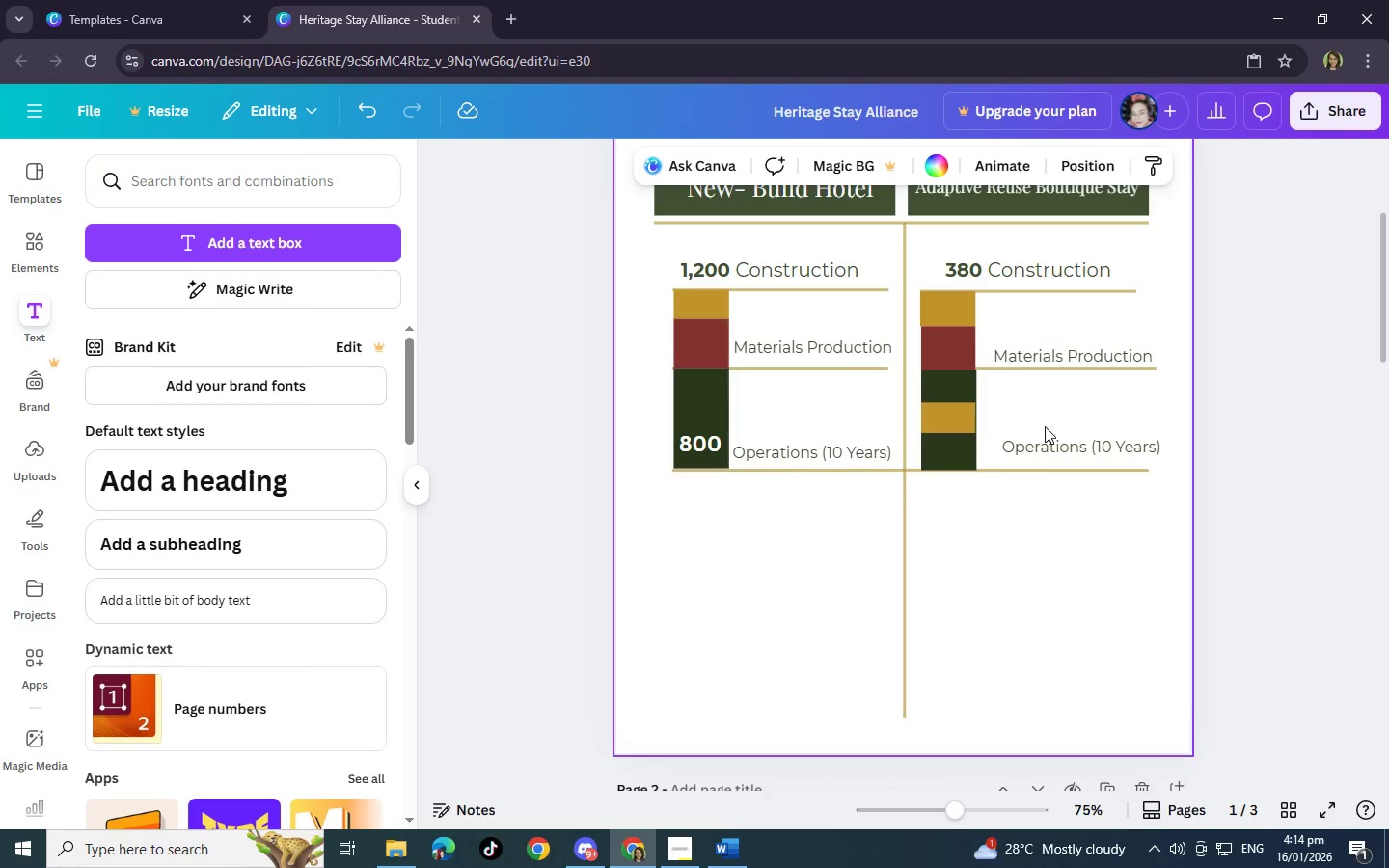 
left_click([708, 447])
 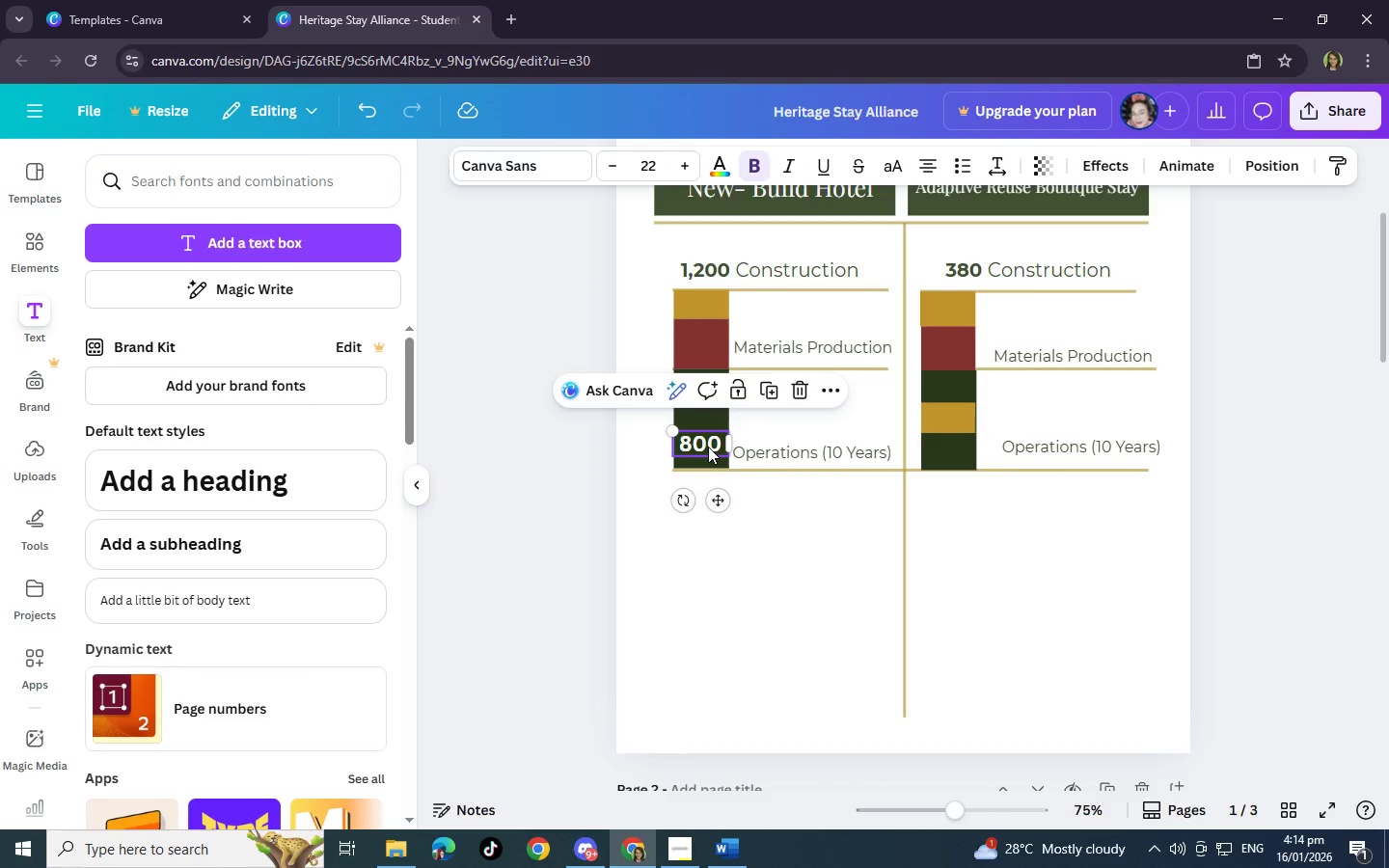 
right_click([708, 447])
 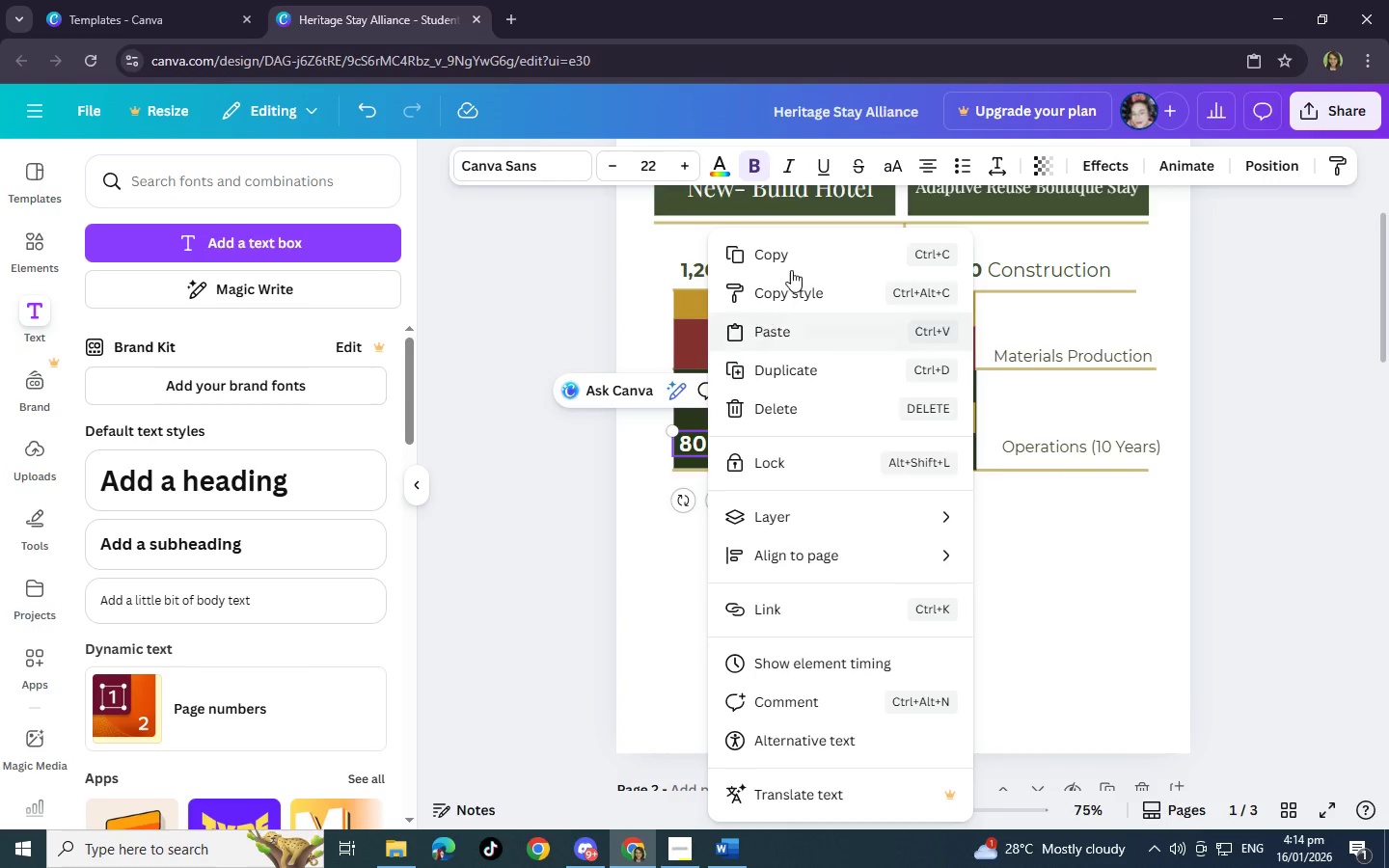 
left_click([801, 250])
 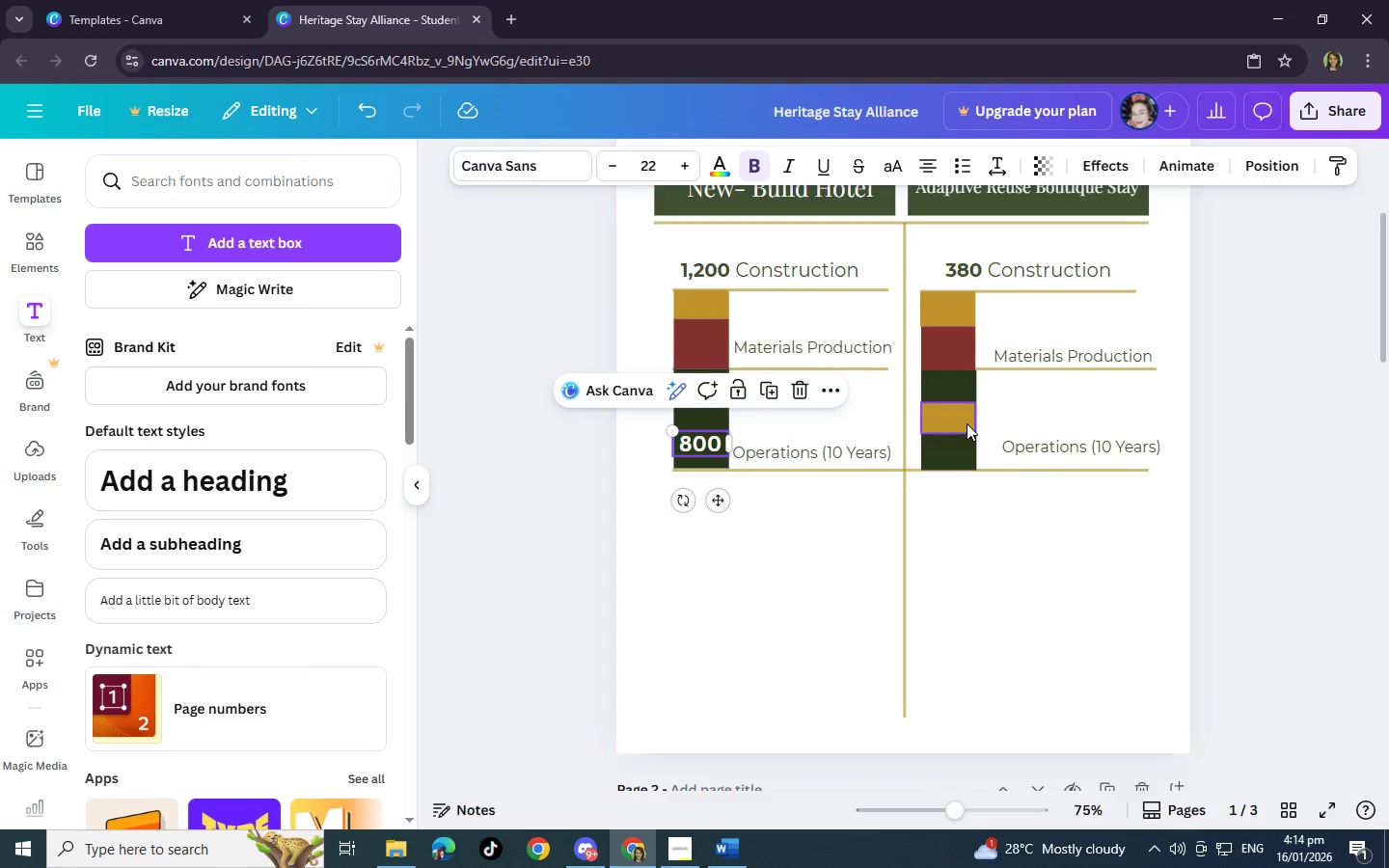 
left_click([948, 422])
 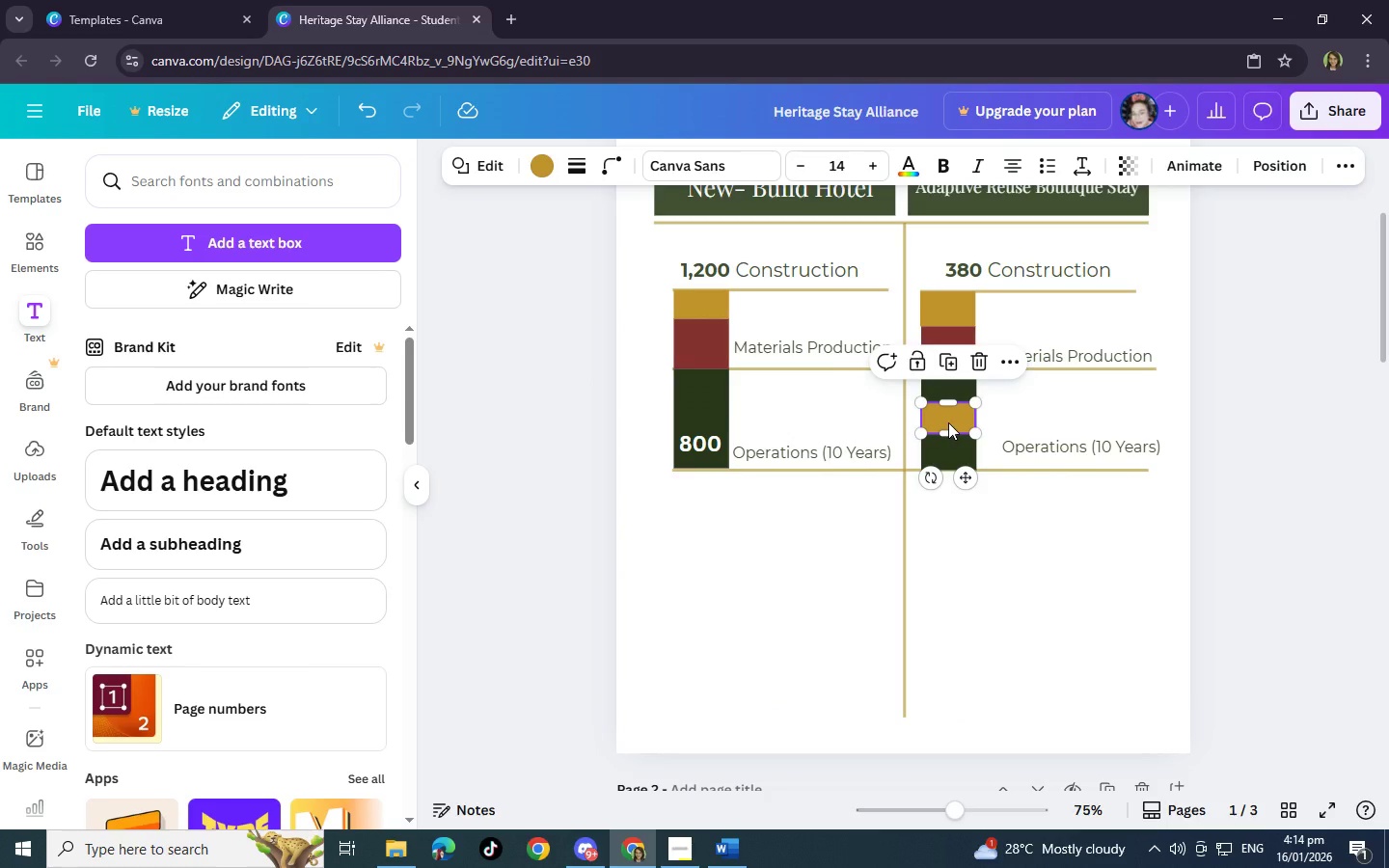 
key(Control+V)
 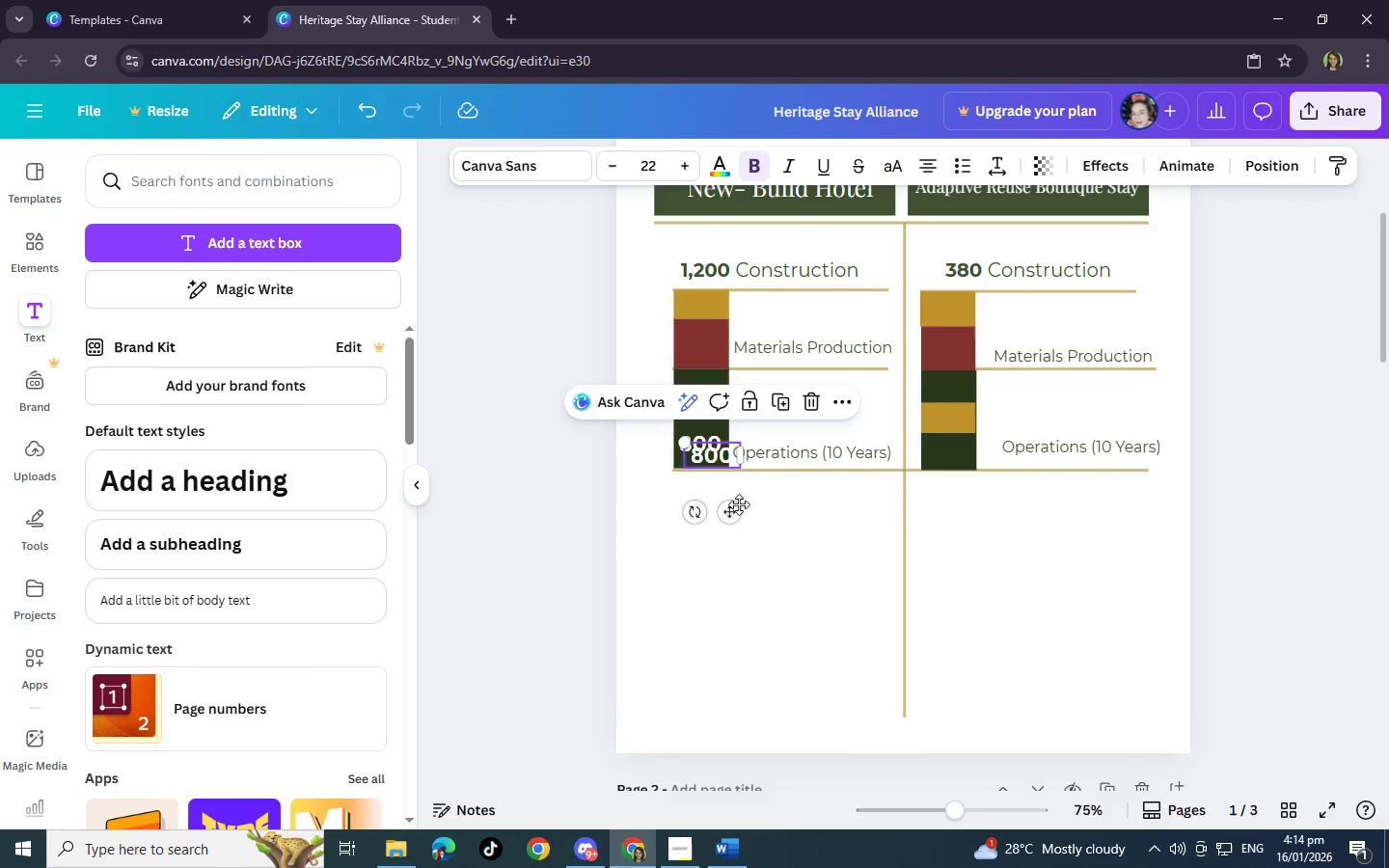 
left_click_drag(start_coordinate=[722, 509], to_coordinate=[959, 475])
 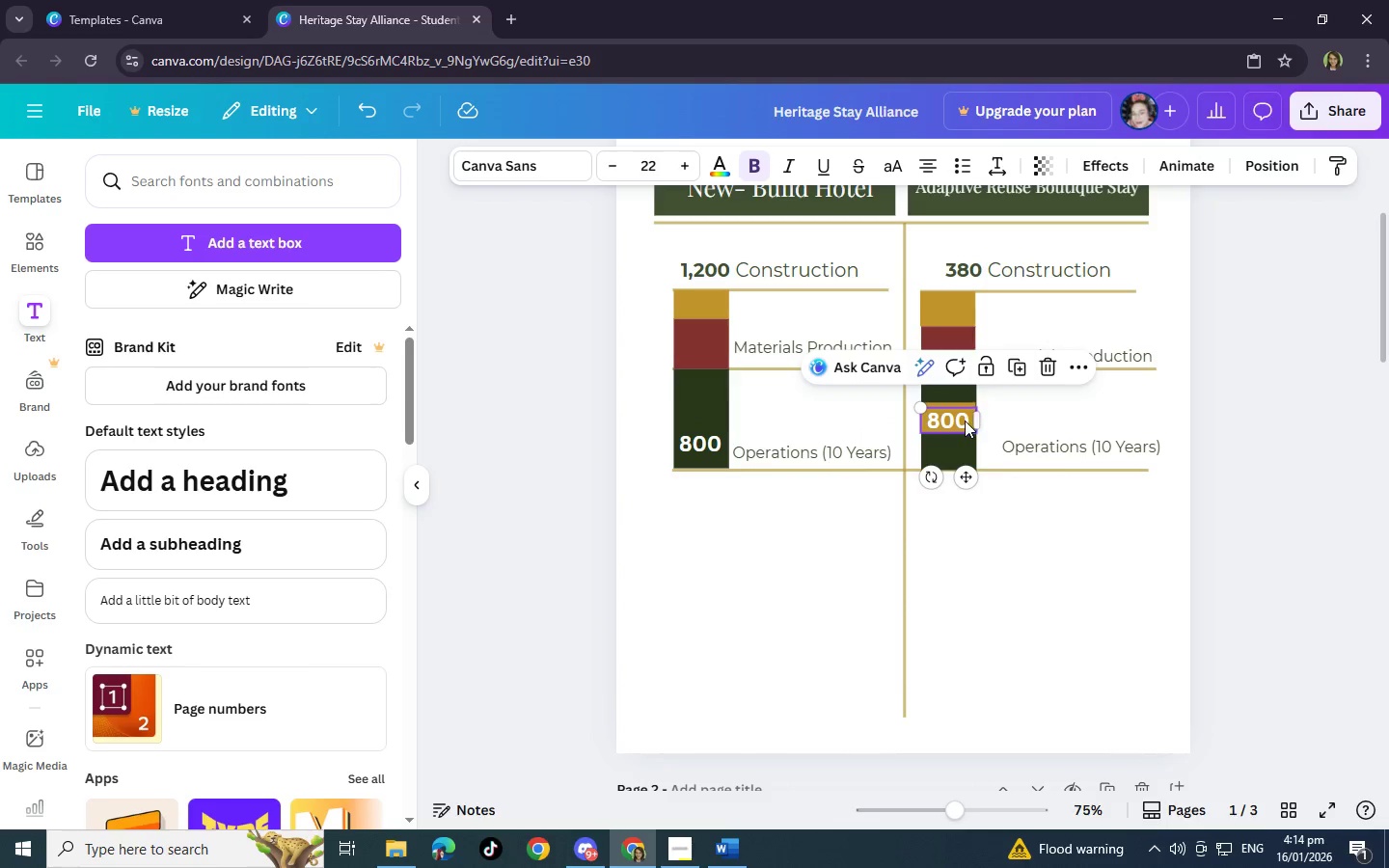 
left_click([965, 420])
 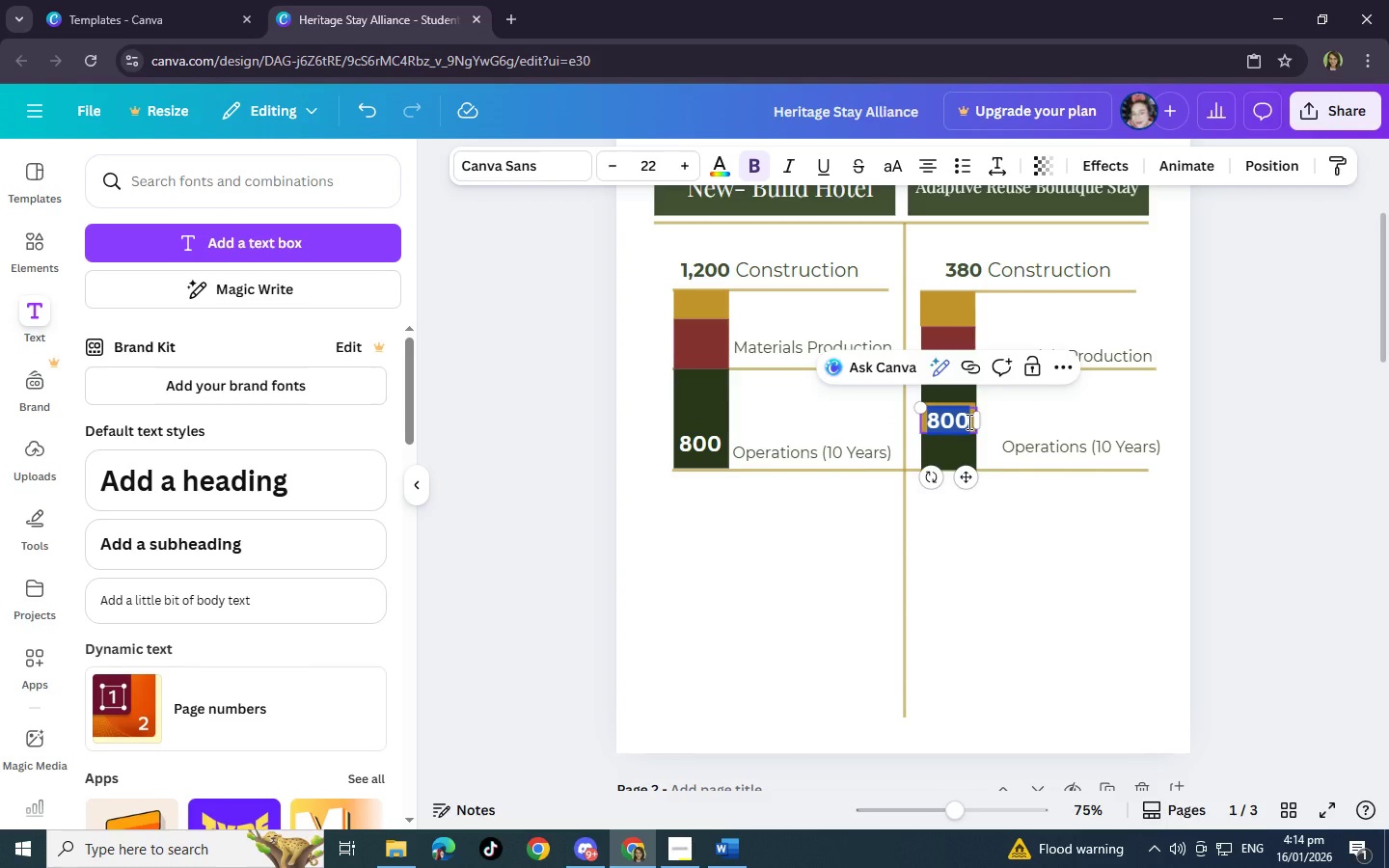 
left_click([967, 421])
 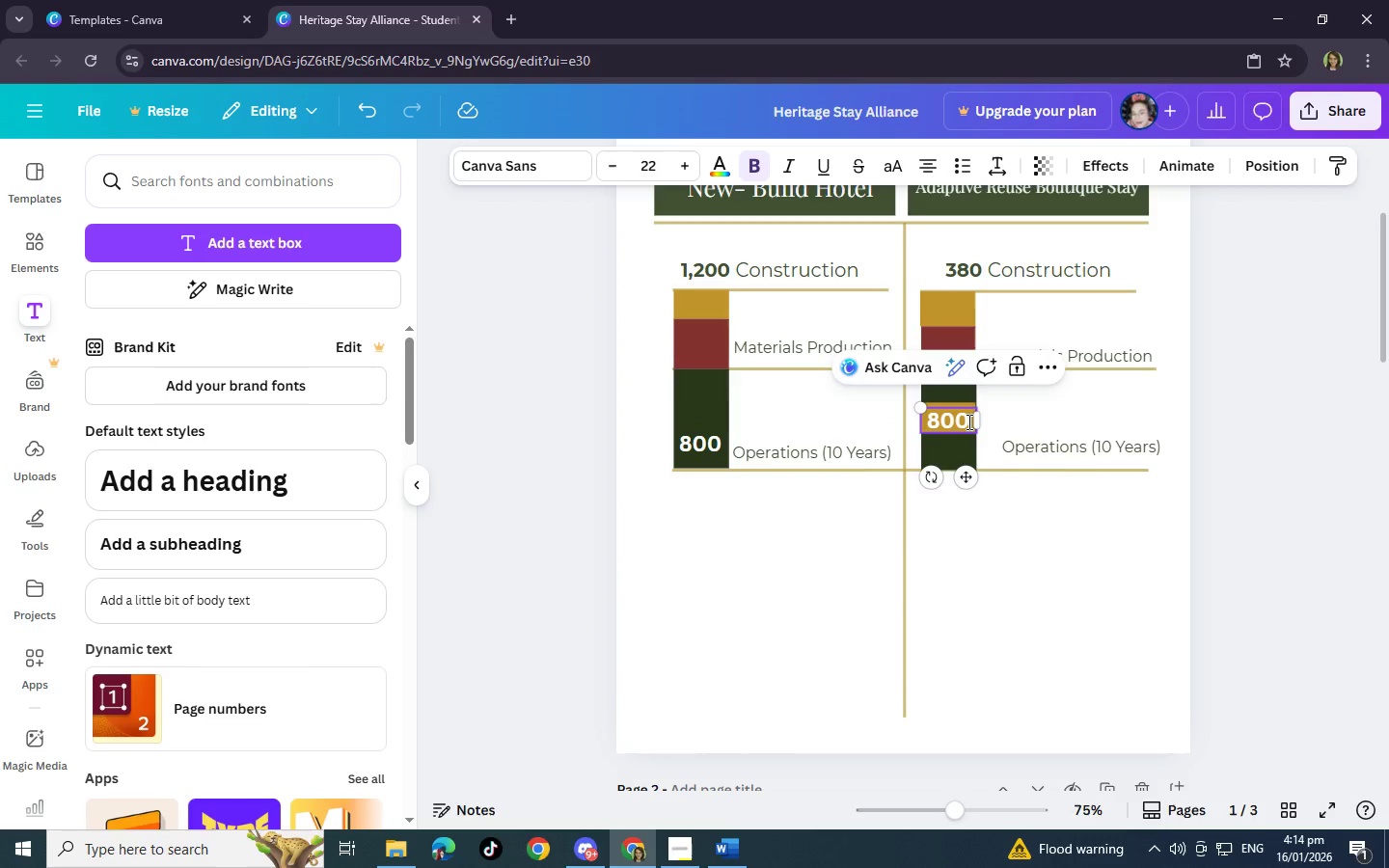 
key(Backspace)
key(Backspace)
key(Backspace)
type(260)
 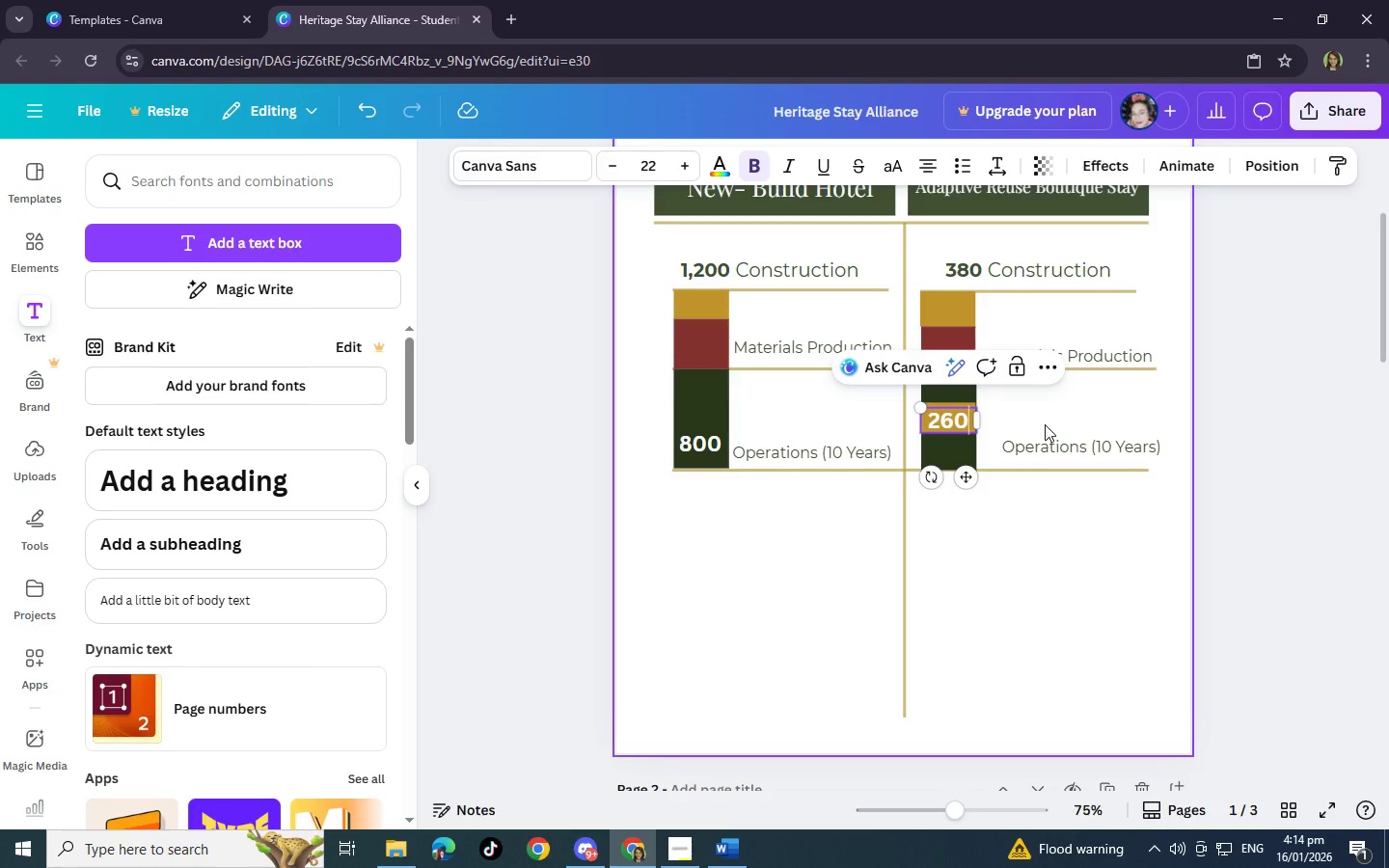 
left_click([1045, 424])
 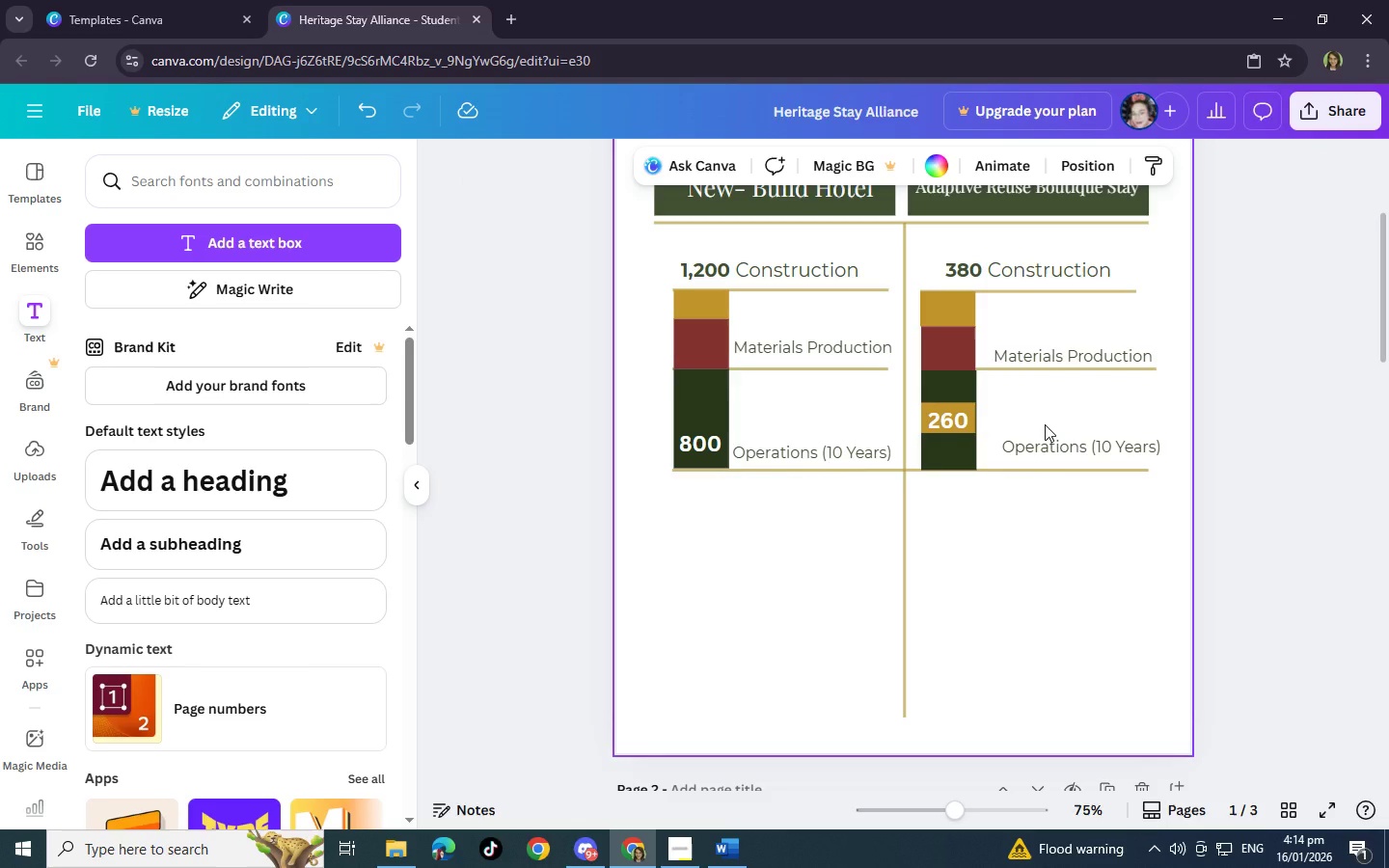 
wait(6.27)
 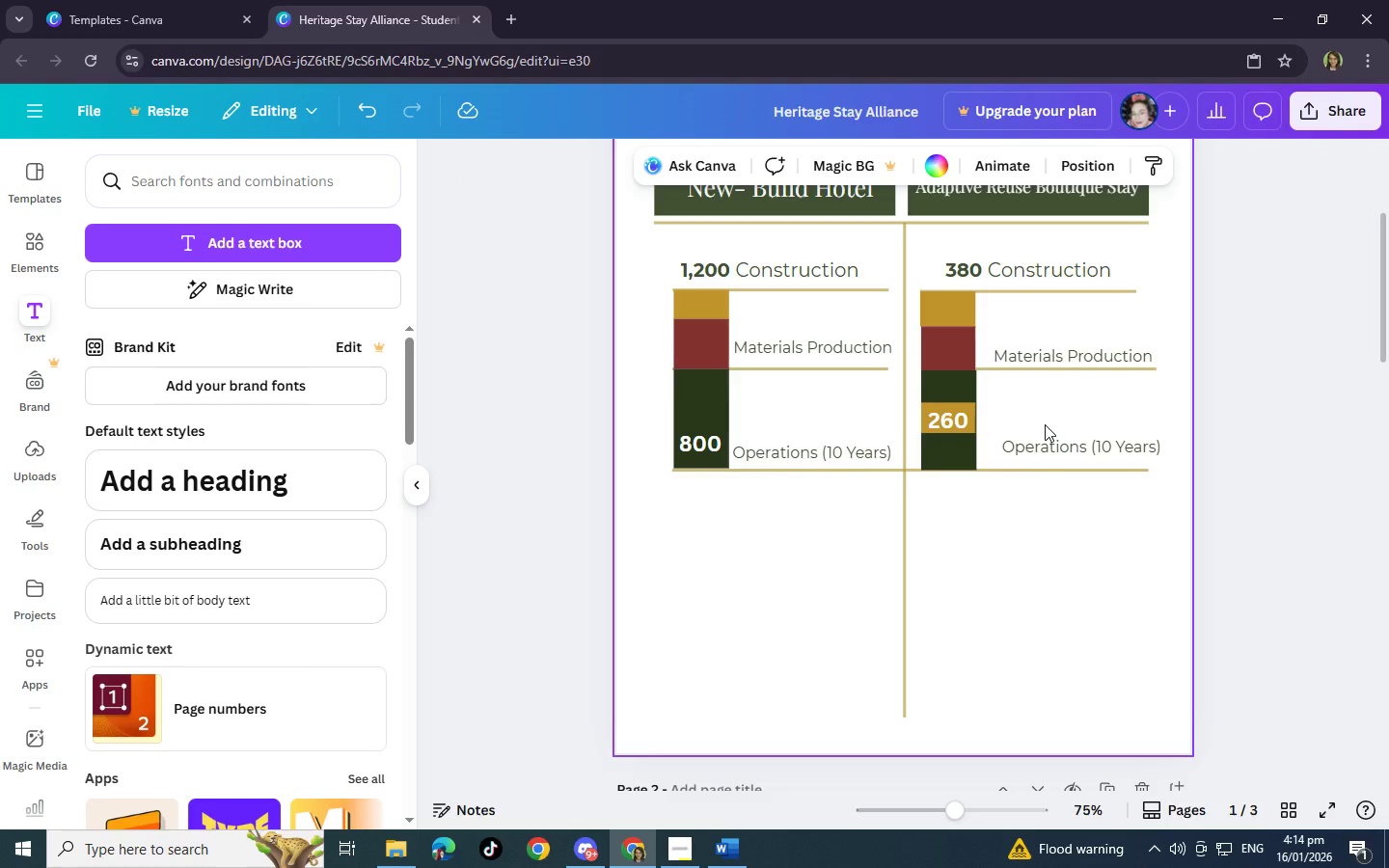 
left_click_drag(start_coordinate=[1048, 446], to_coordinate=[1036, 417])
 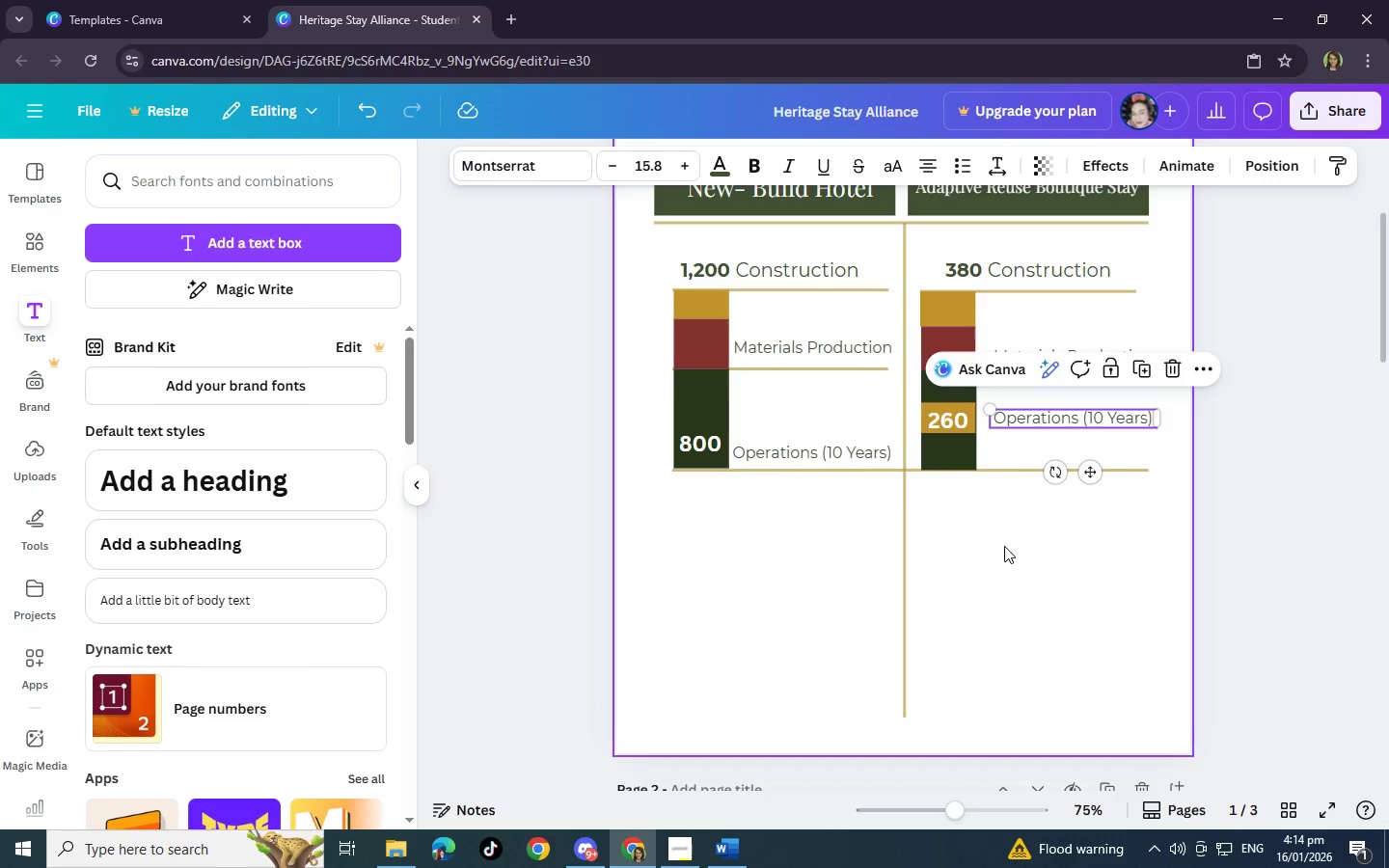 
left_click([1000, 570])
 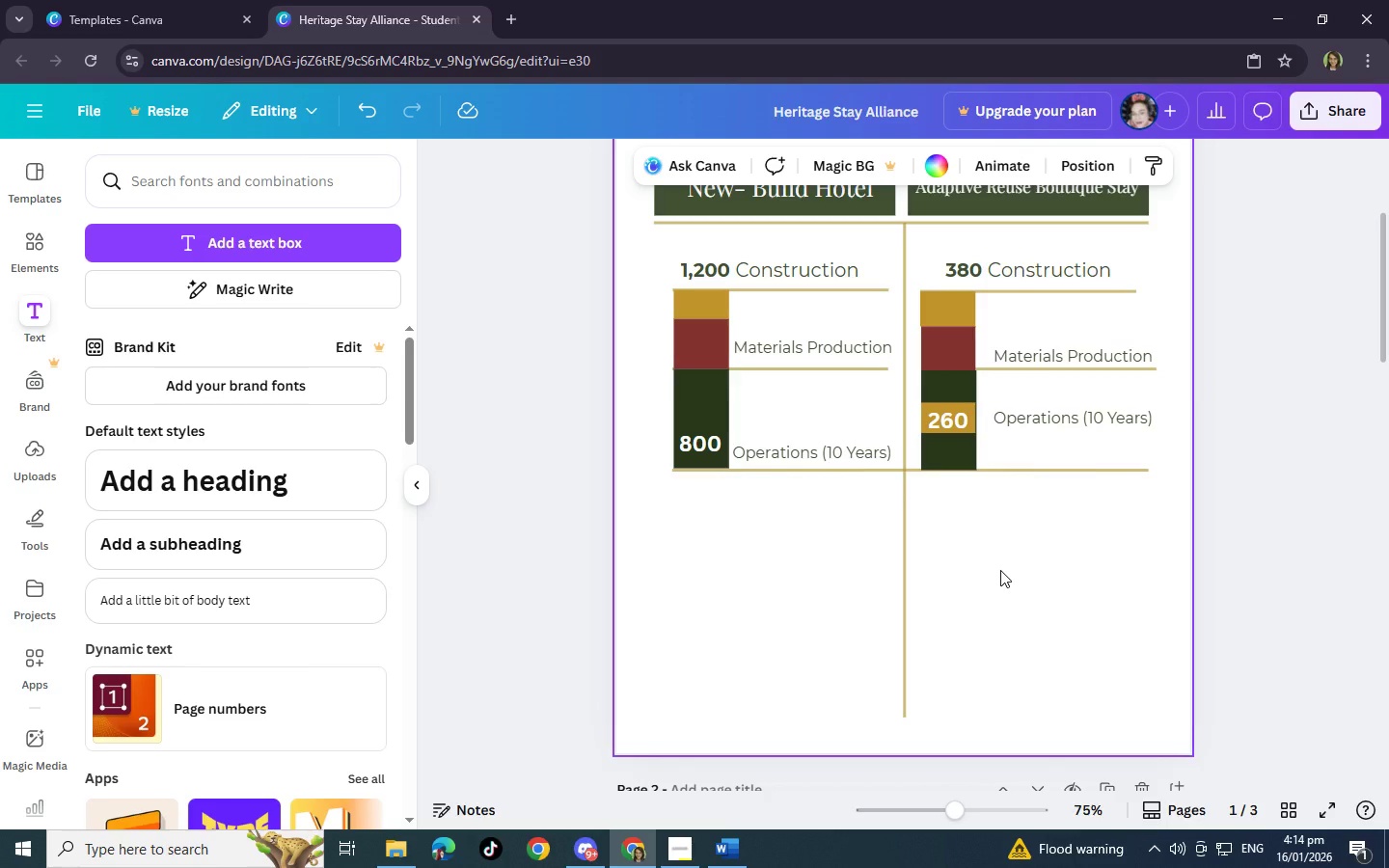 
left_click([1068, 415])
 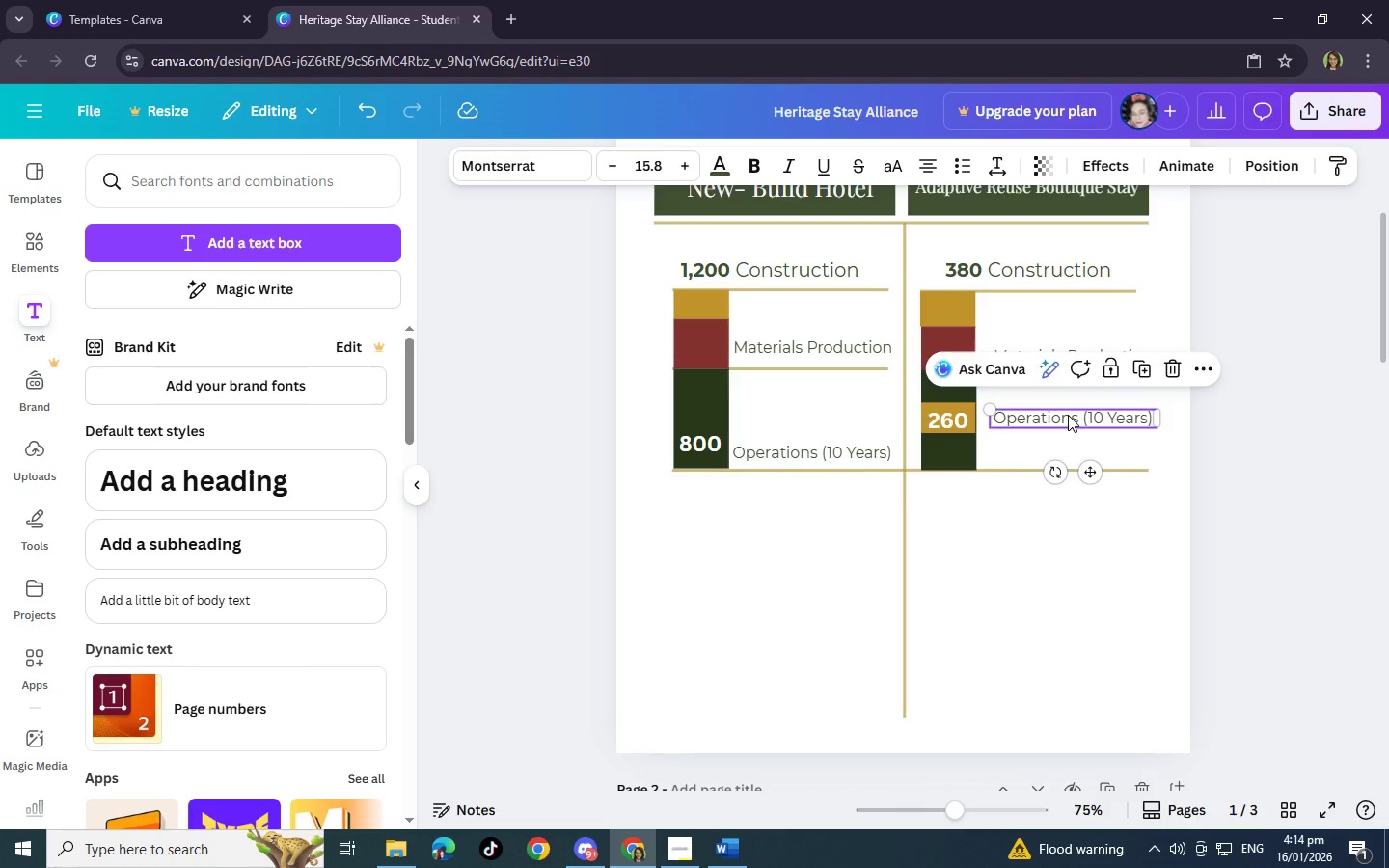 
key(ArrowLeft)
 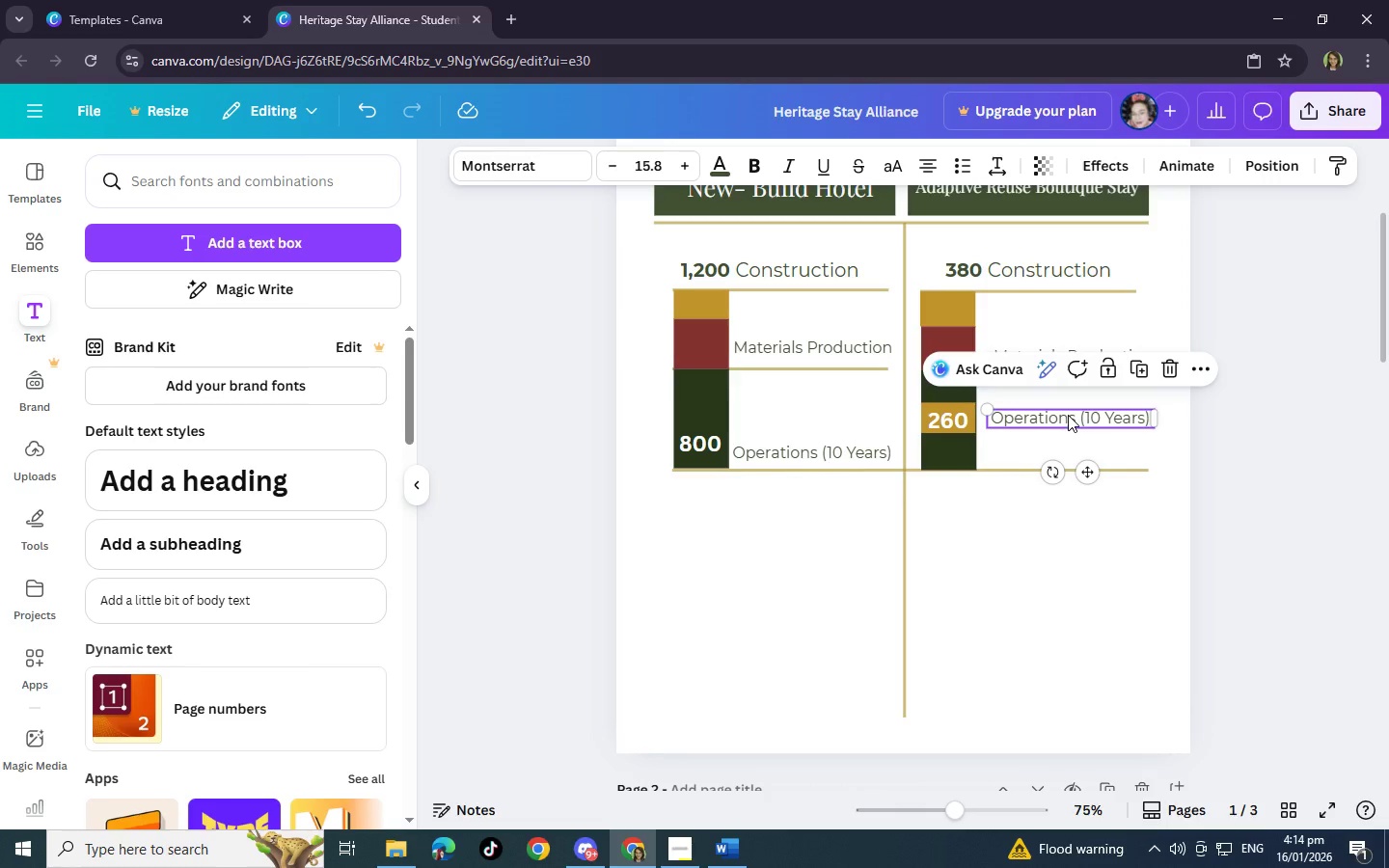 
key(ArrowLeft)
 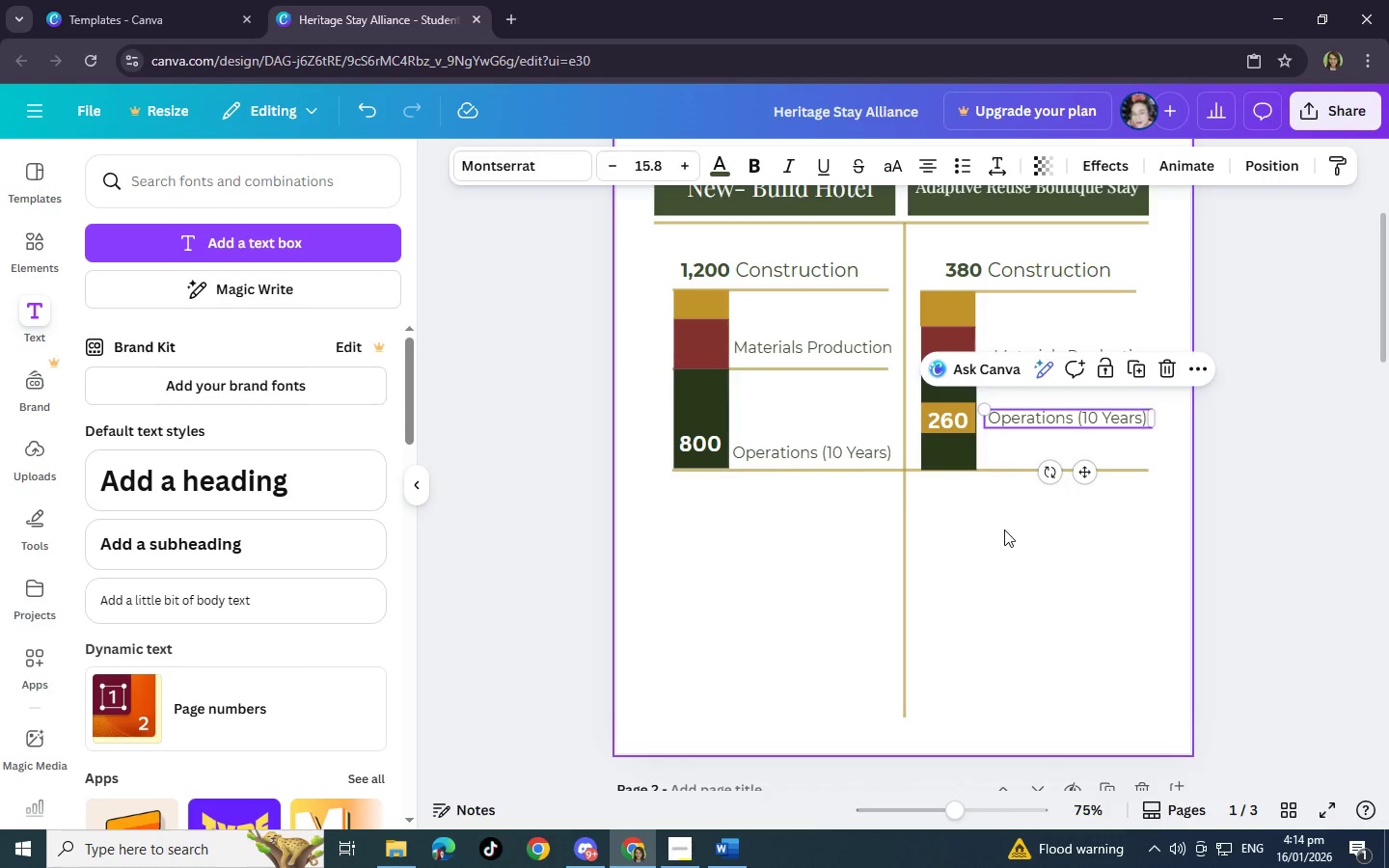 
left_click([994, 562])
 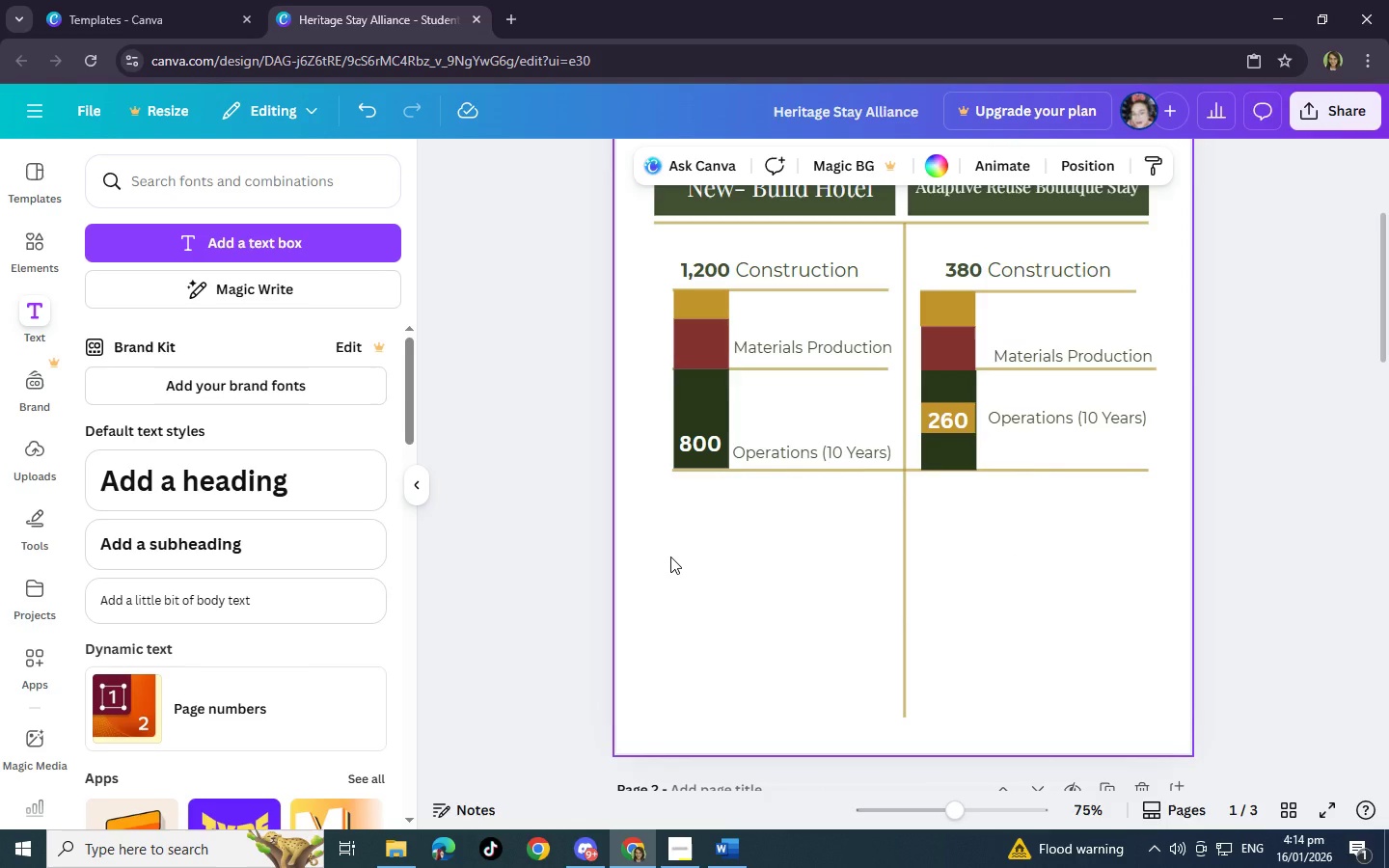 
wait(13.81)
 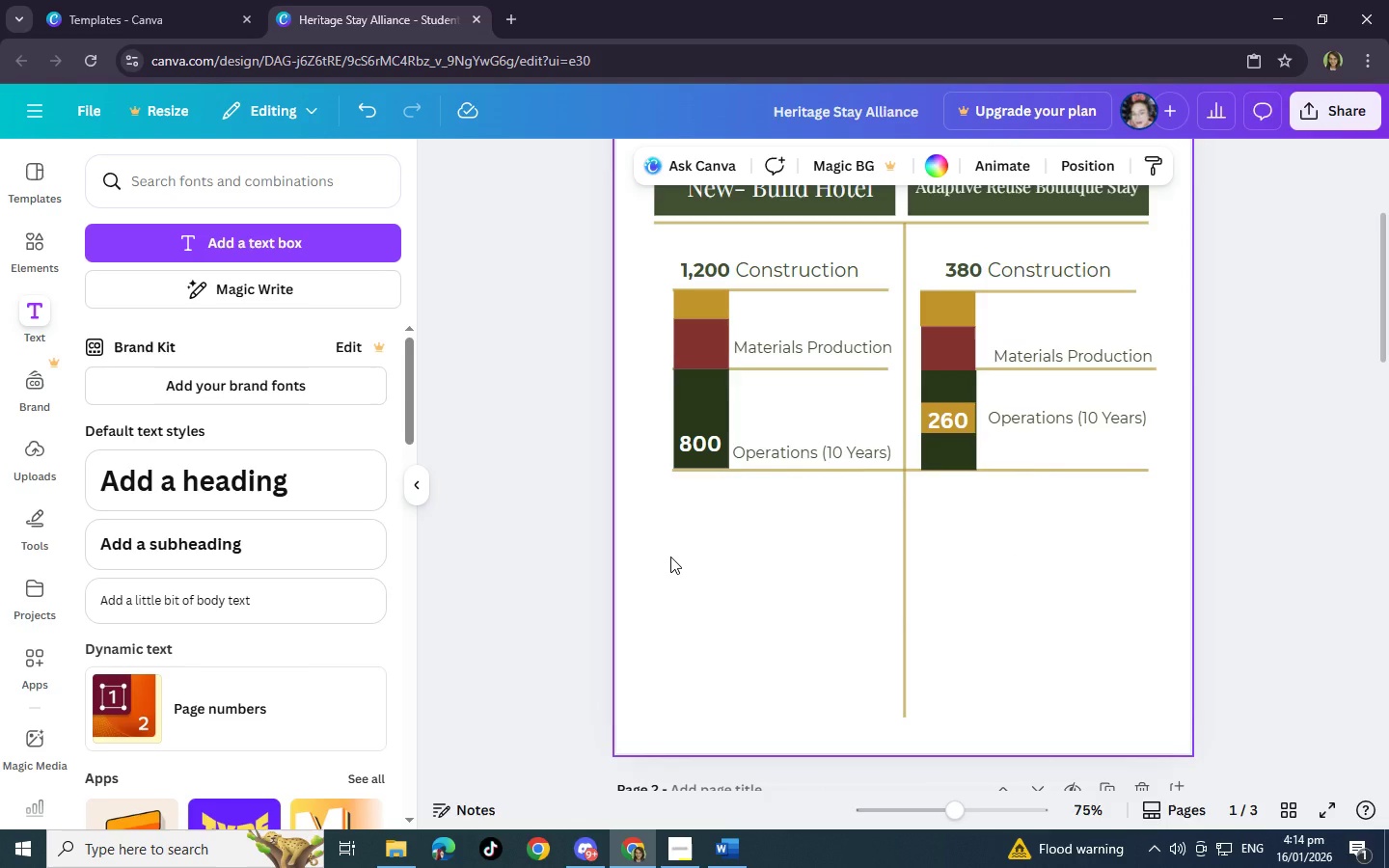 
left_click([1081, 571])
 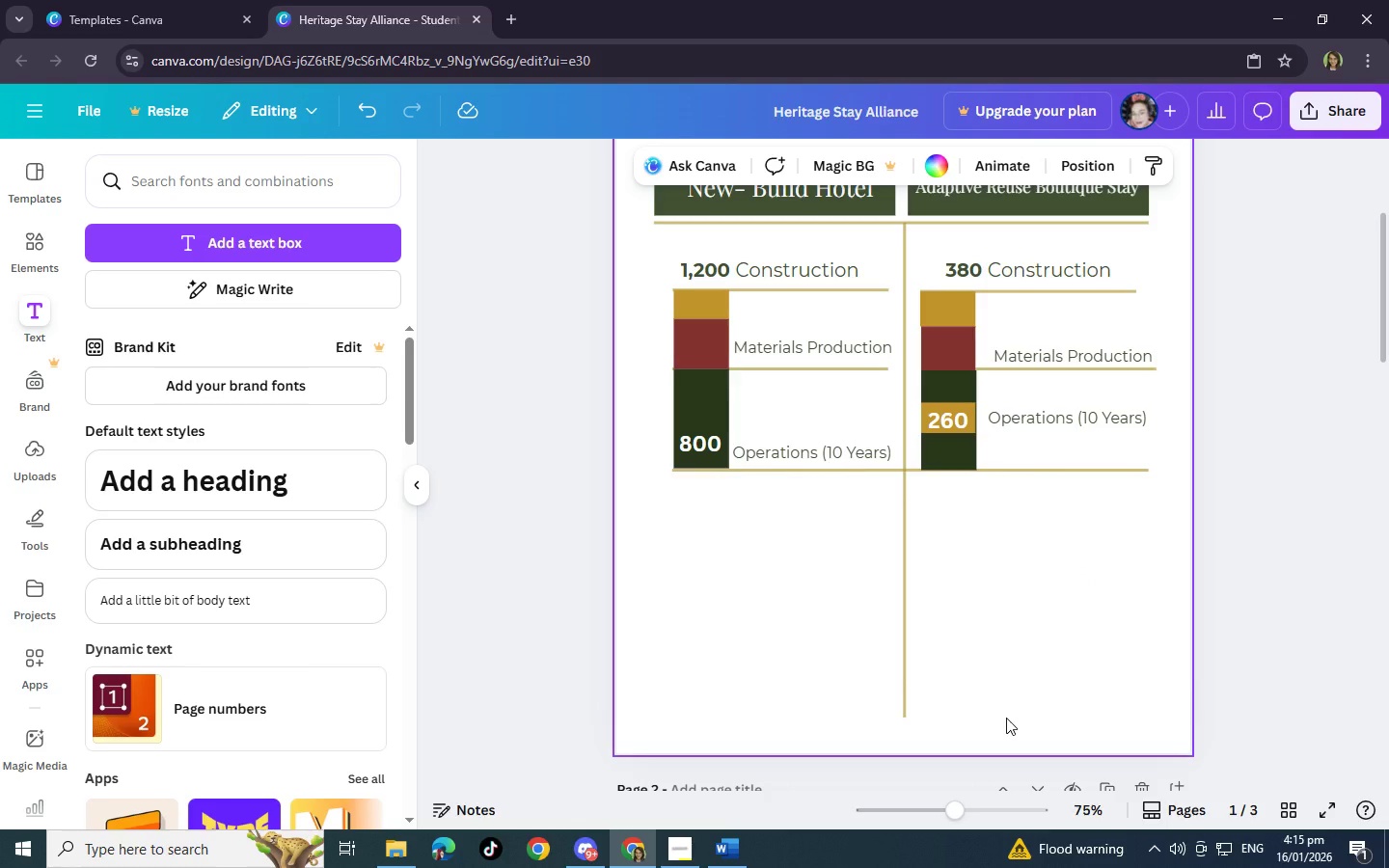 
scroll: coordinate [1039, 445], scroll_direction: up, amount: 4.0
 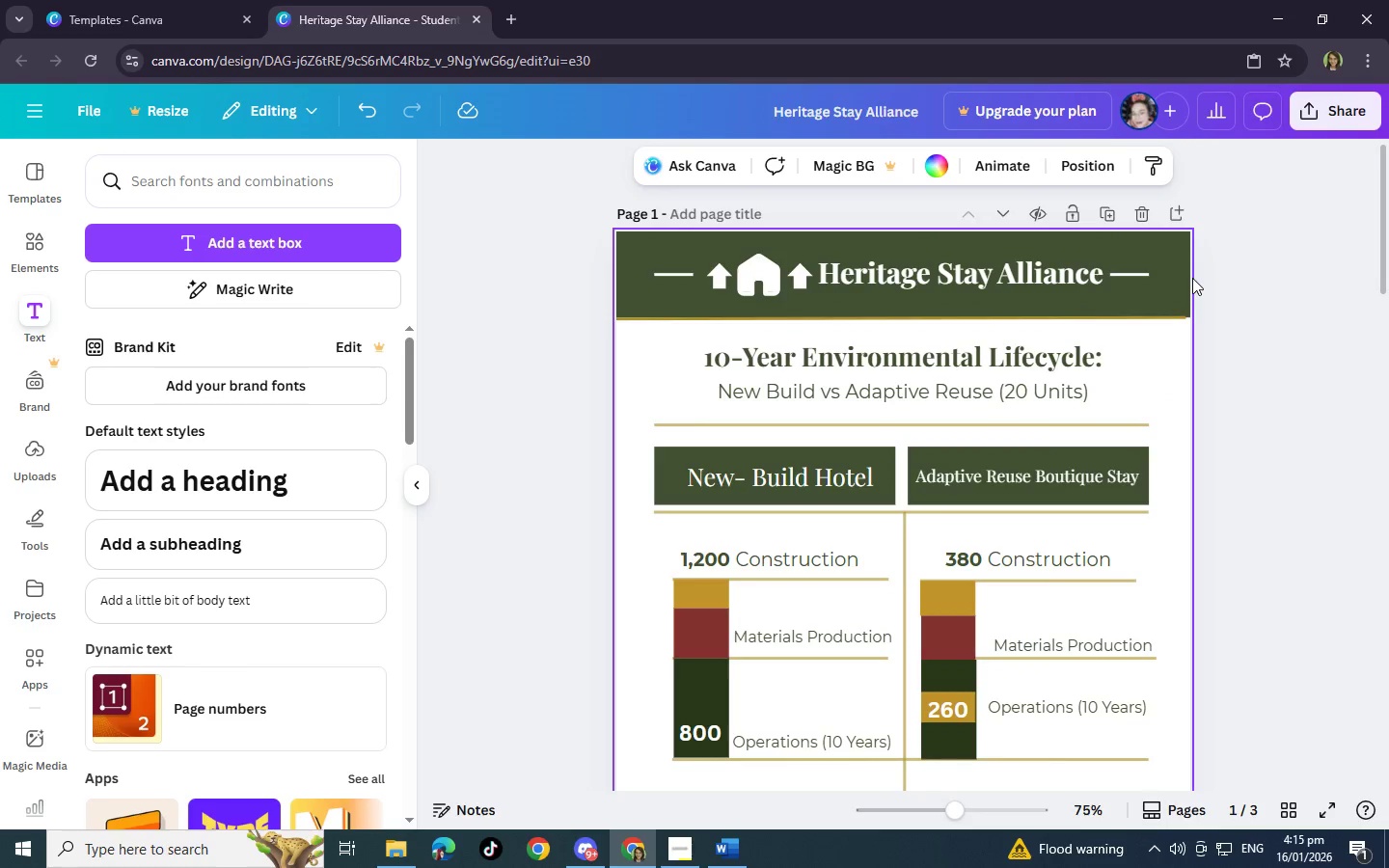 
left_click([1174, 282])
 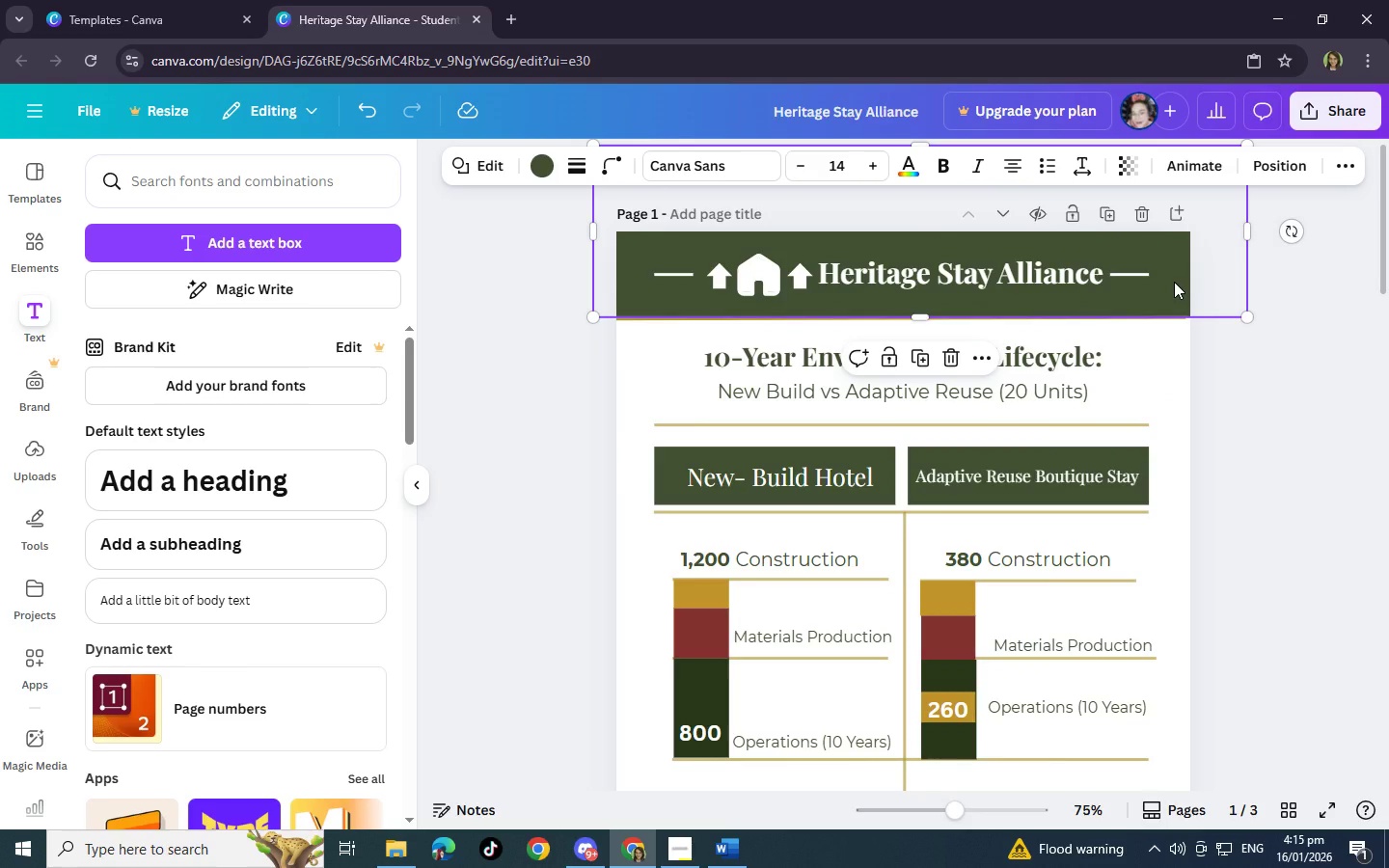 
right_click([1174, 282])
 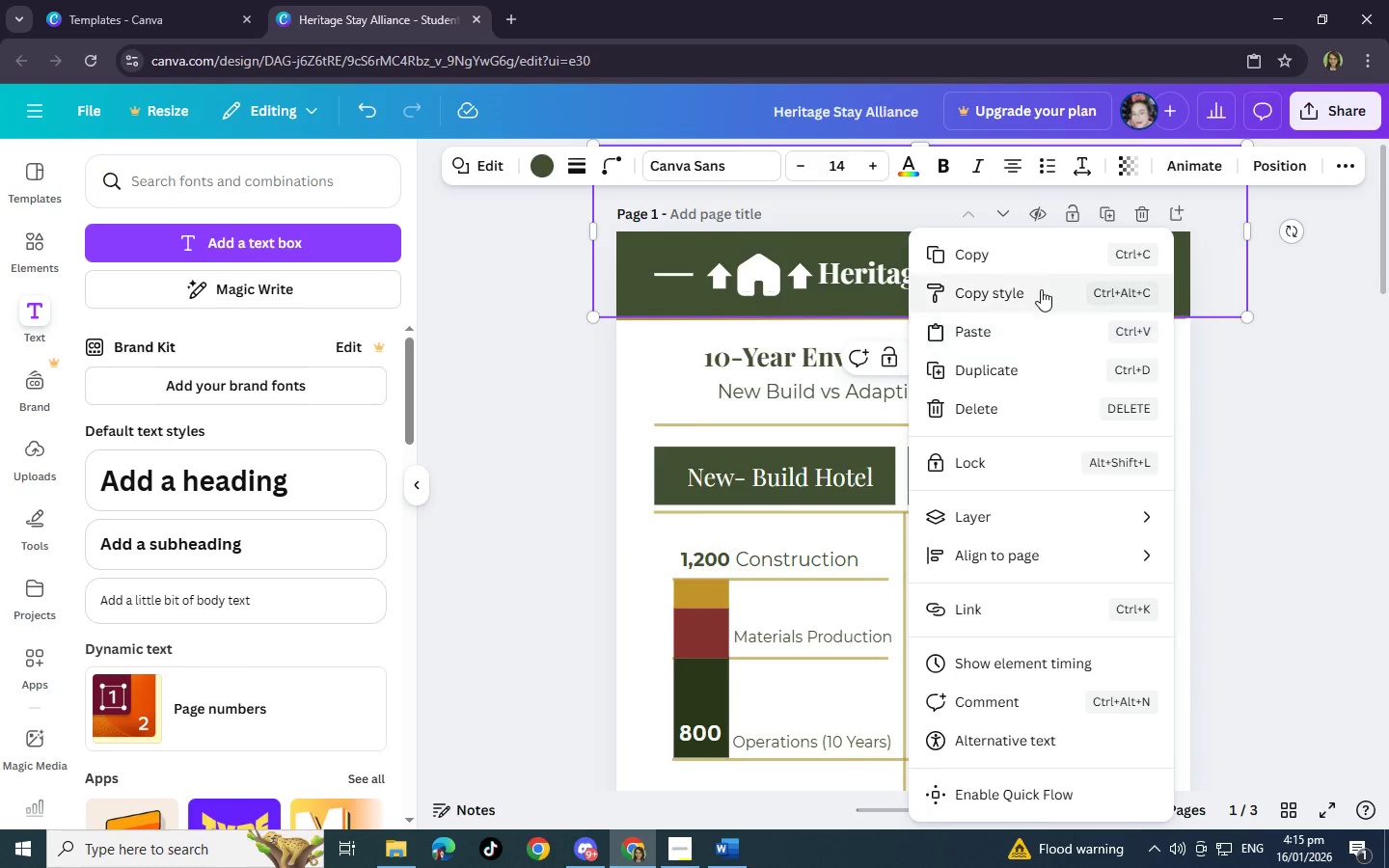 
left_click([1017, 262])
 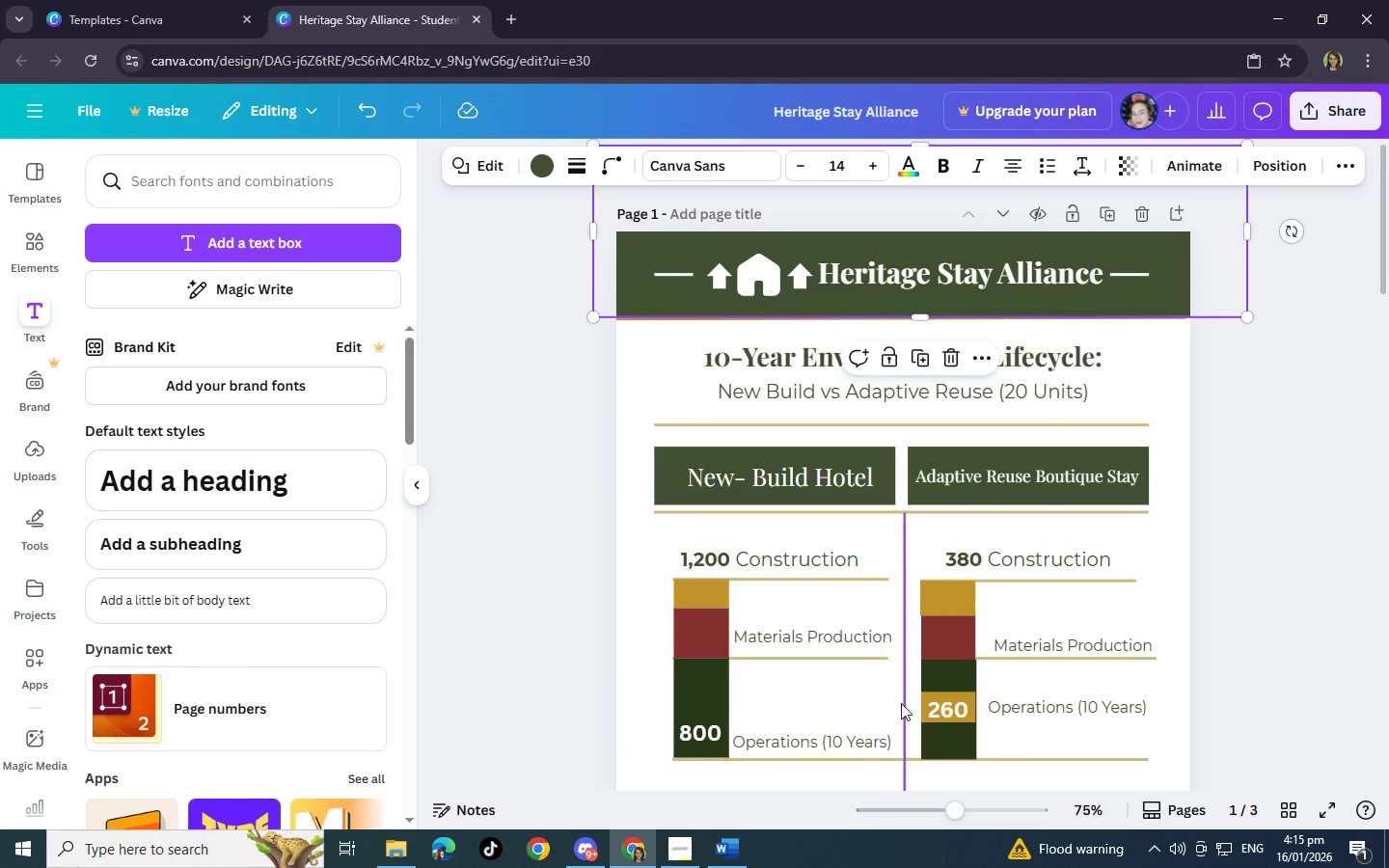 
scroll: coordinate [901, 703], scroll_direction: down, amount: 4.0
 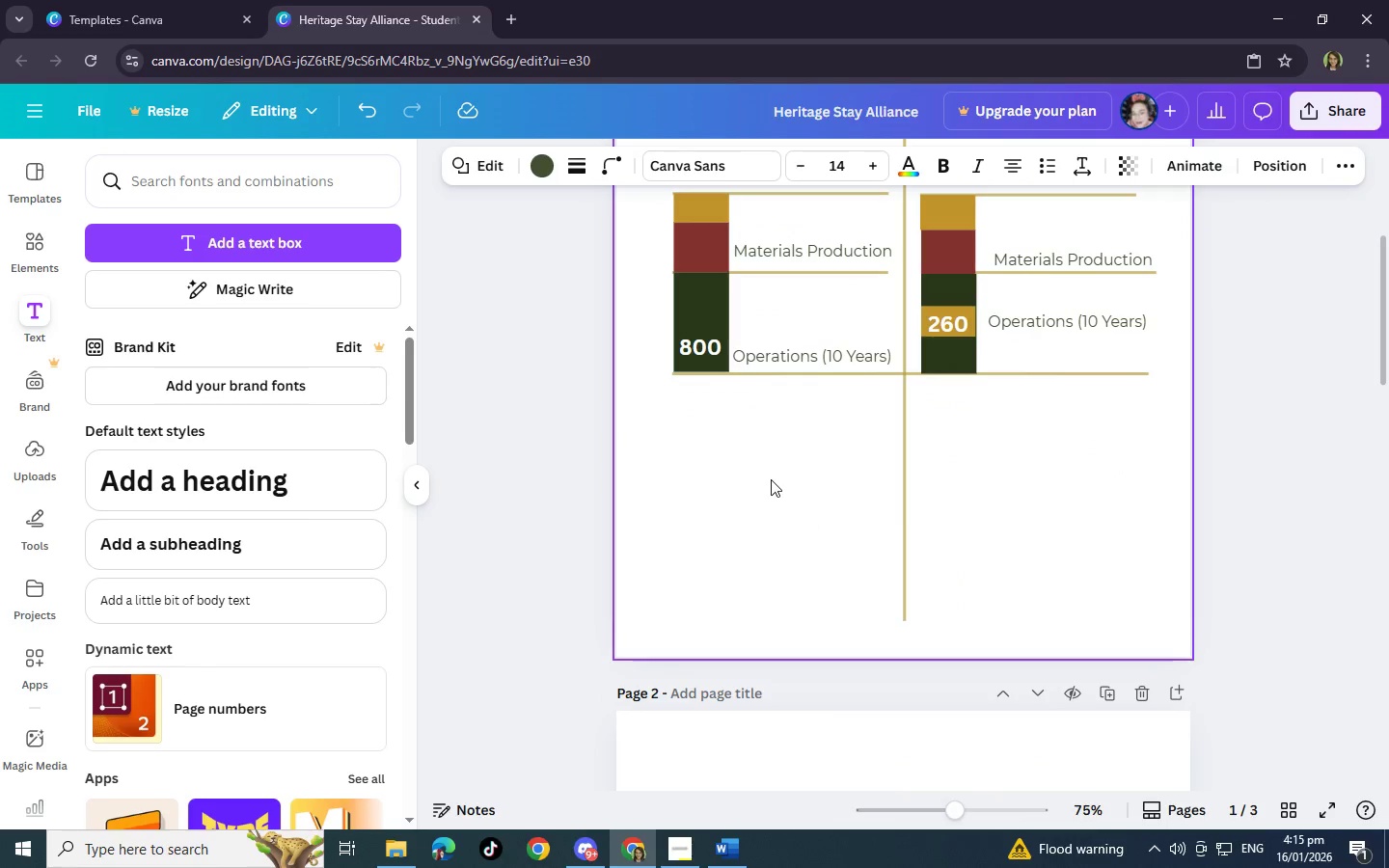 
right_click([768, 479])
 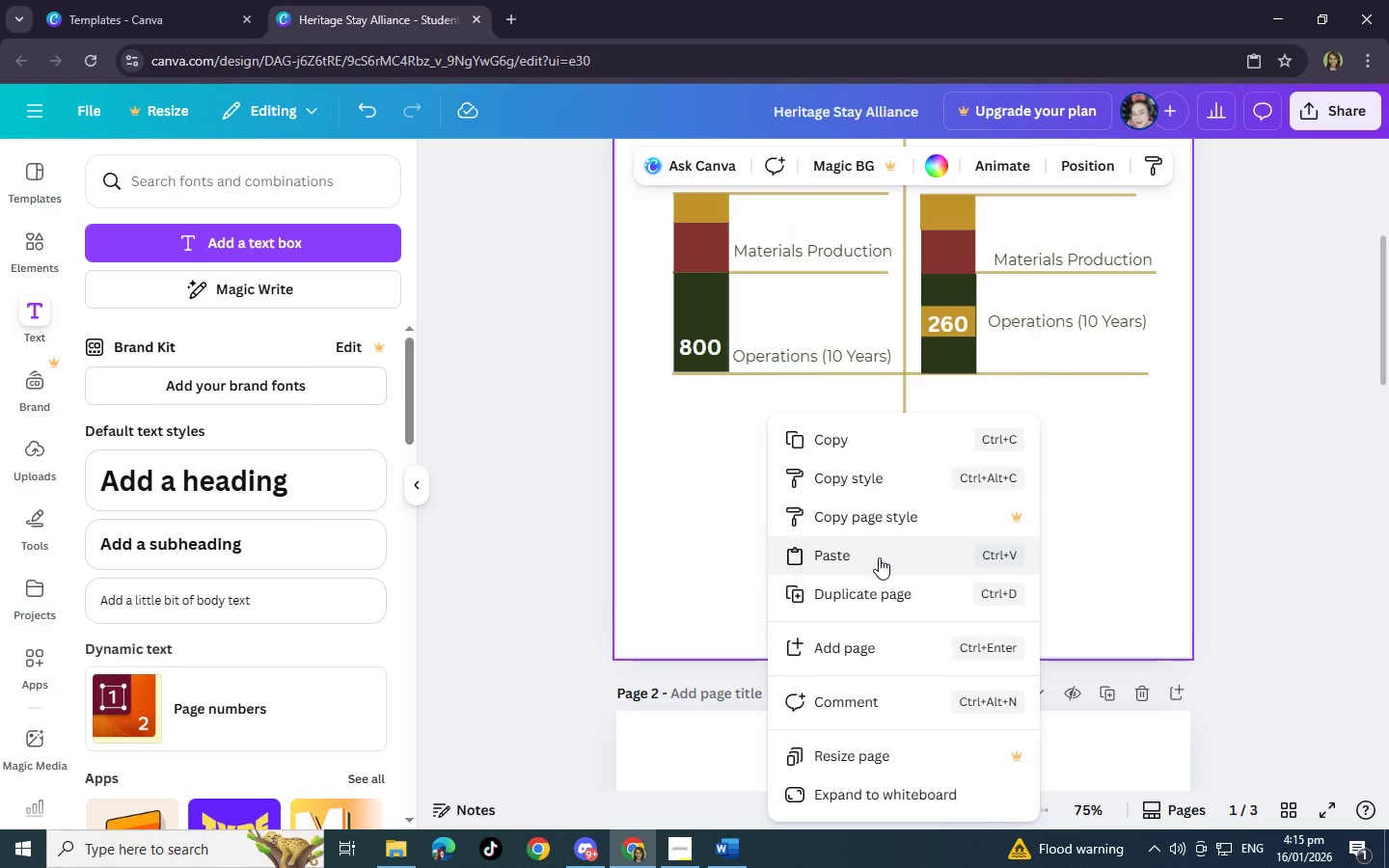 
left_click([879, 557])
 